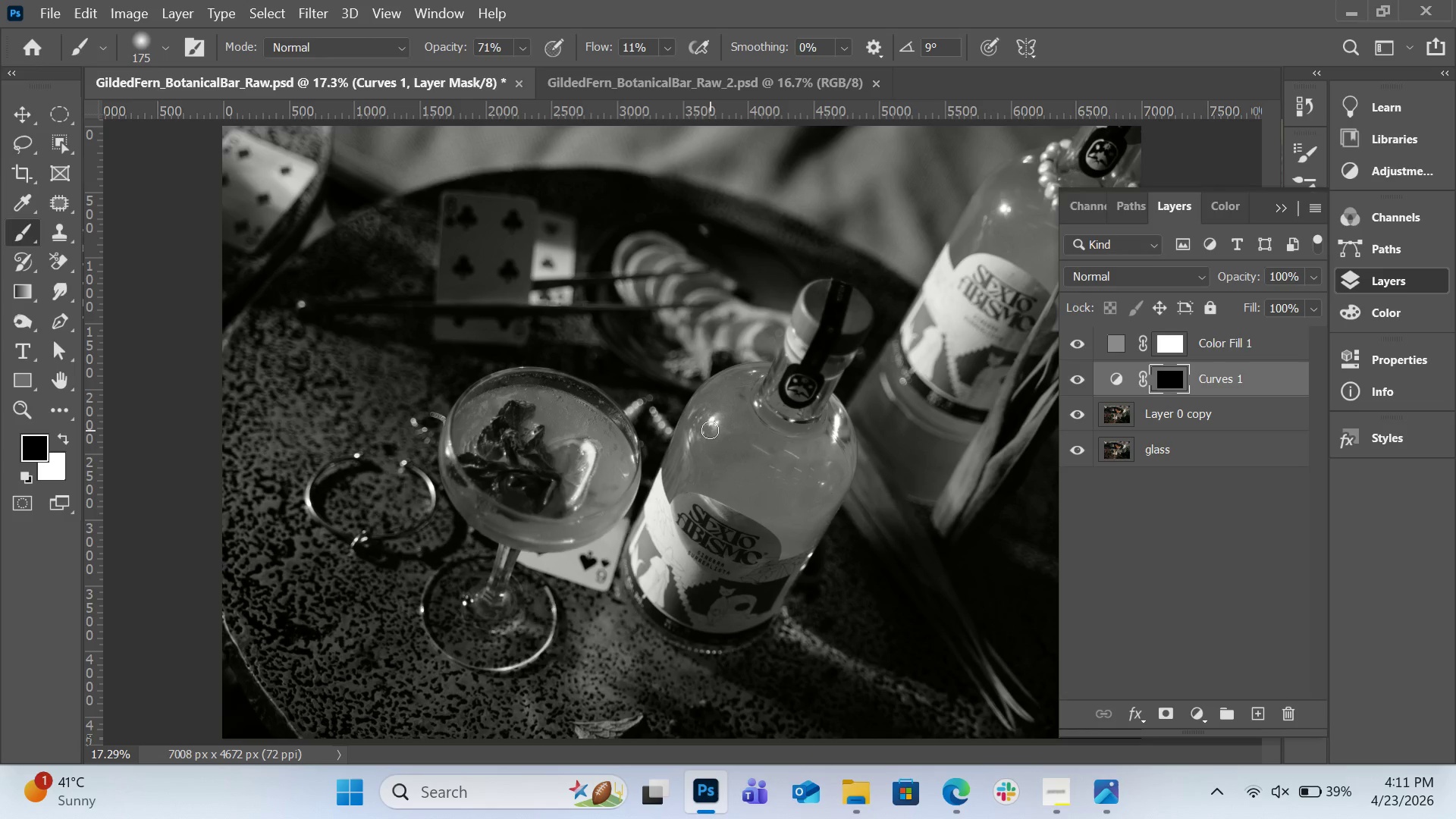 
key(BracketRight)
 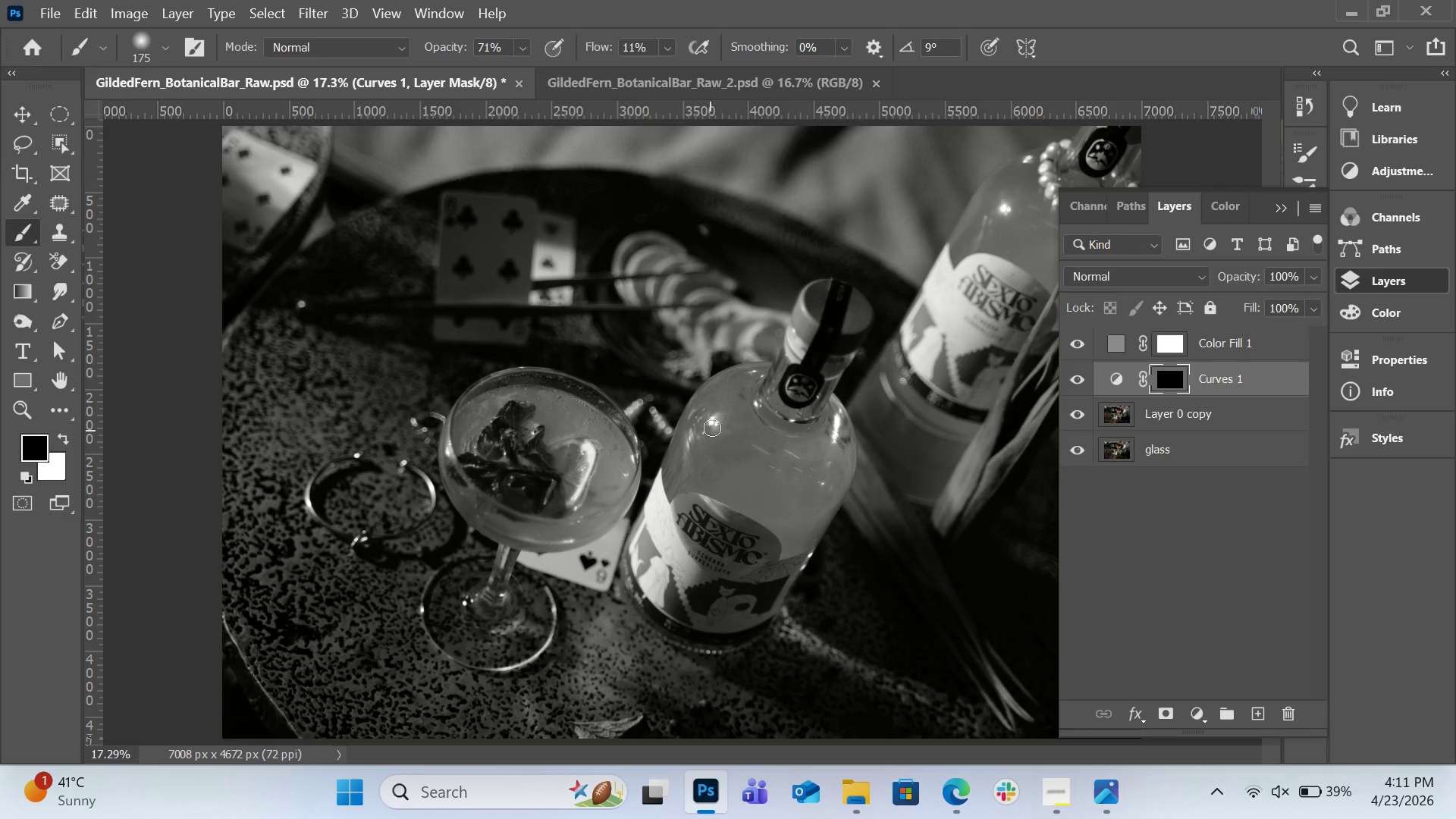 
left_click_drag(start_coordinate=[710, 430], to_coordinate=[715, 420])
 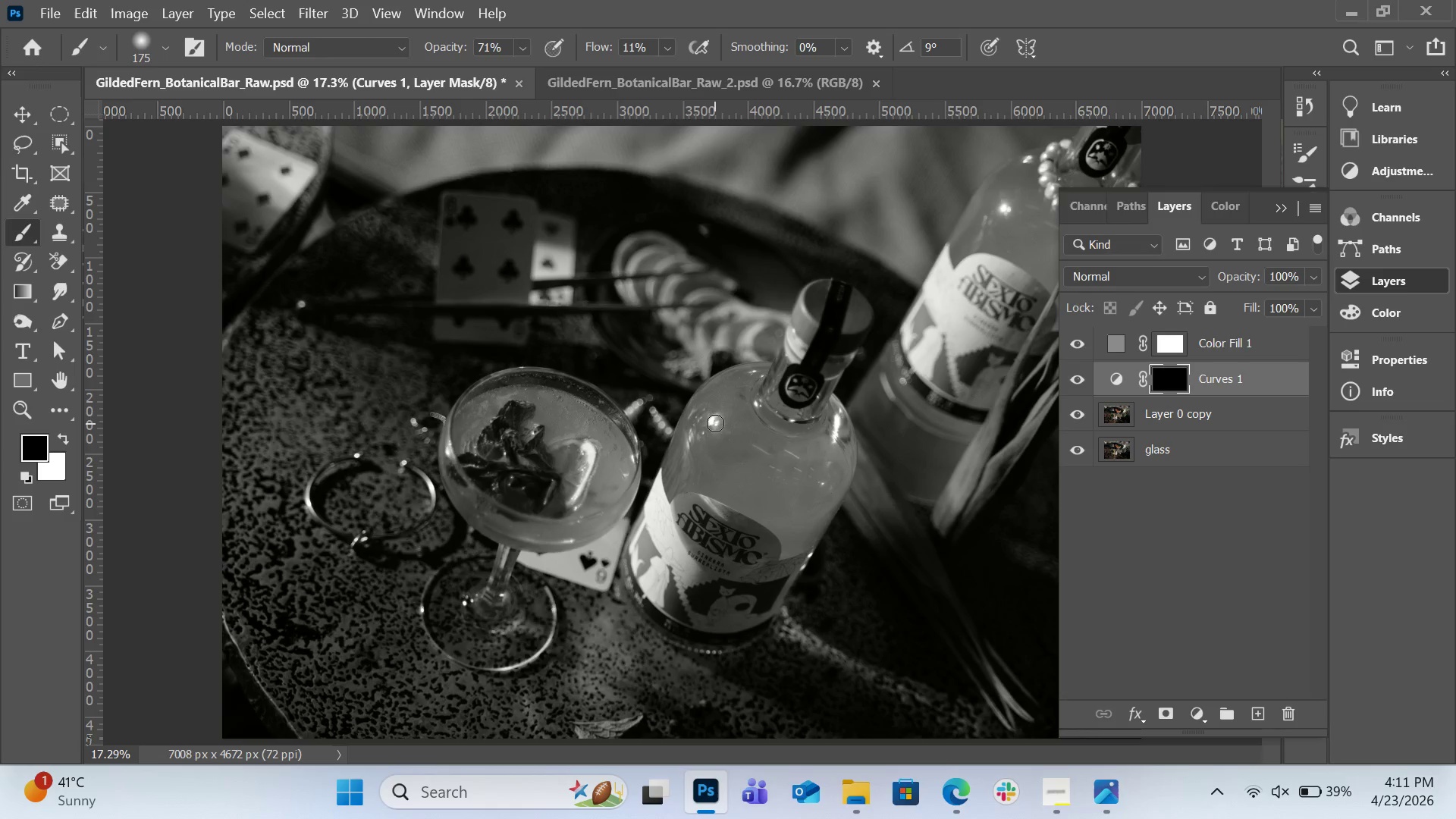 
double_click([715, 423])
 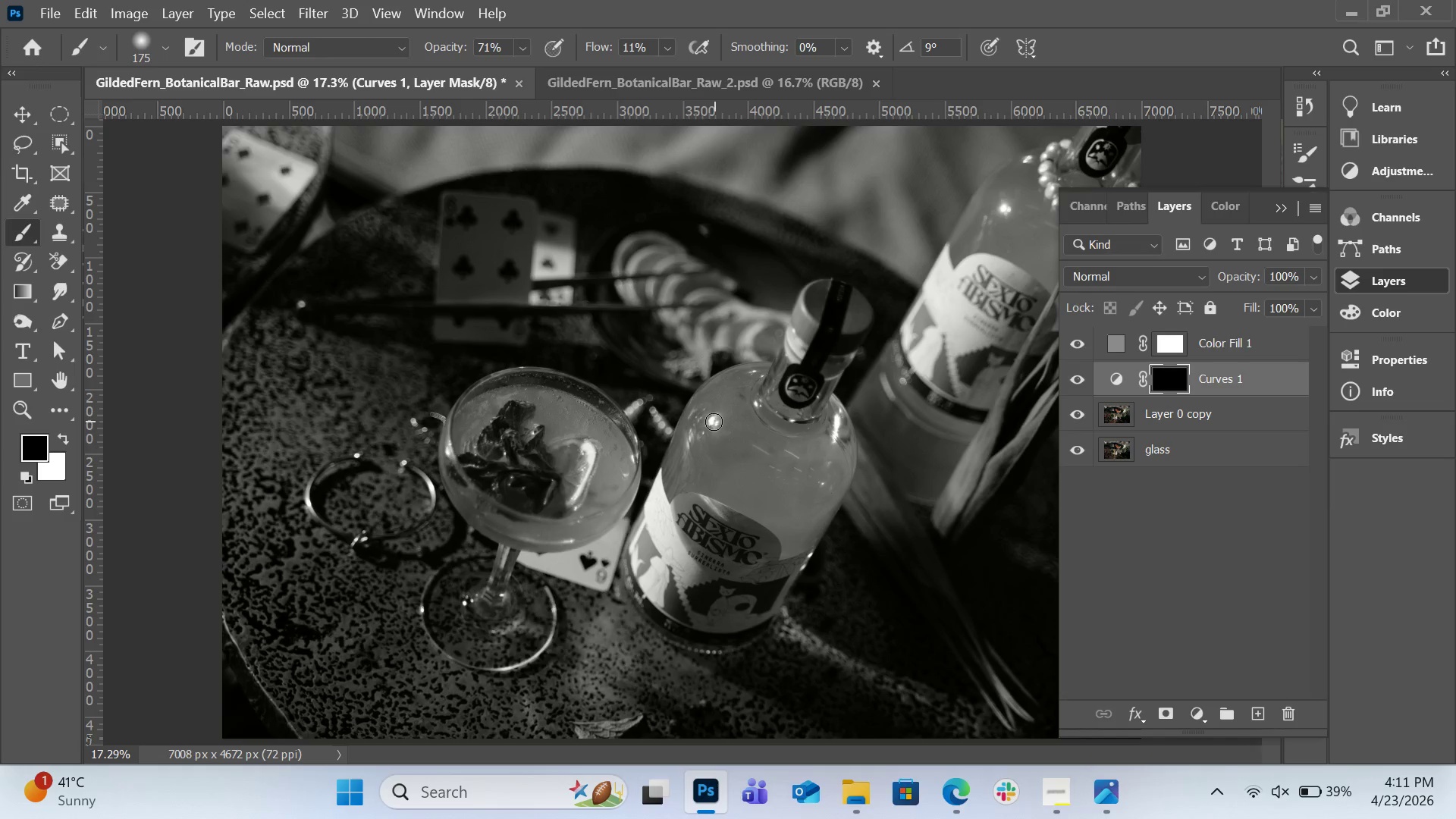 
left_click_drag(start_coordinate=[715, 420], to_coordinate=[717, 426])
 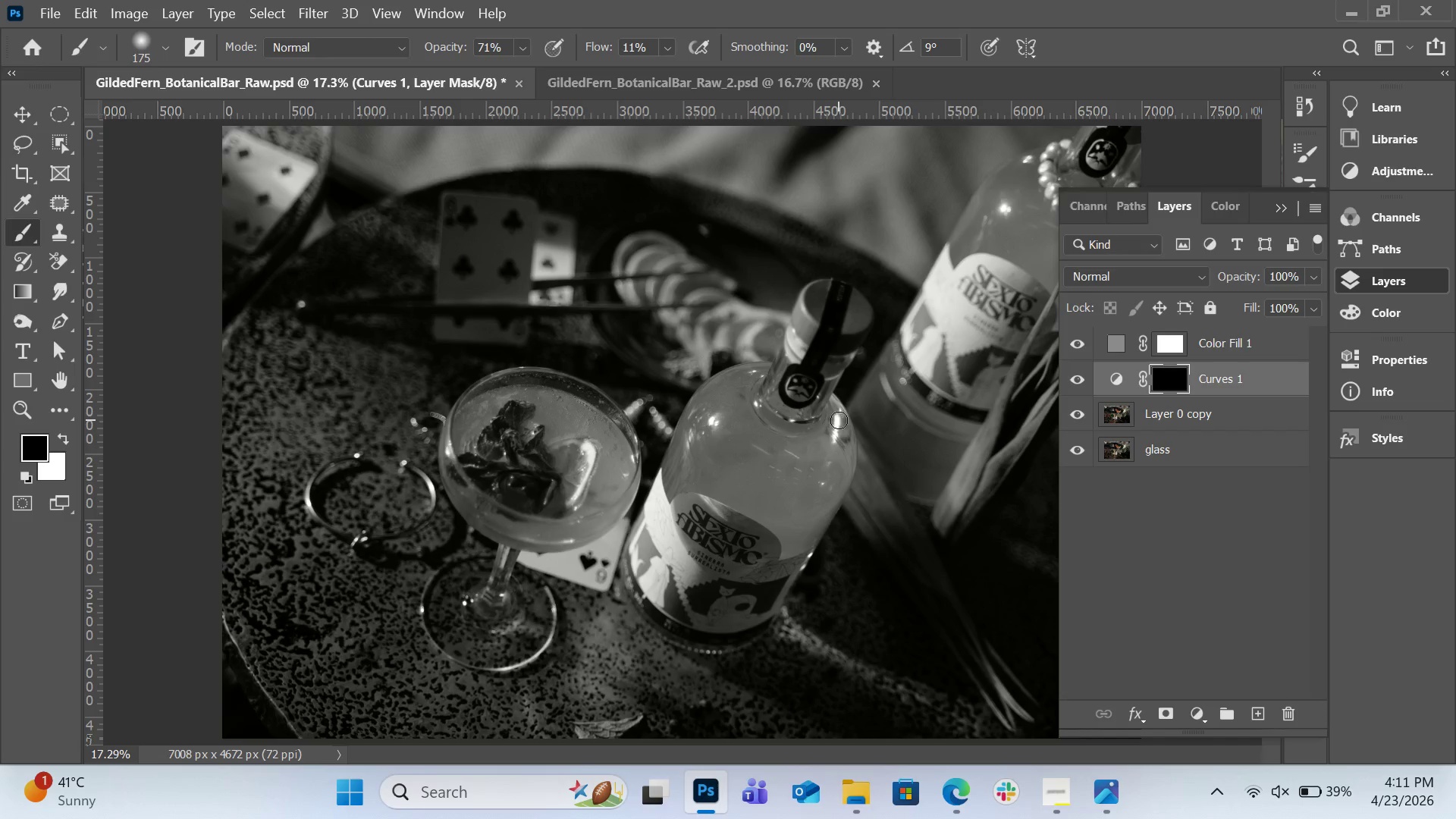 
left_click_drag(start_coordinate=[839, 420], to_coordinate=[824, 441])
 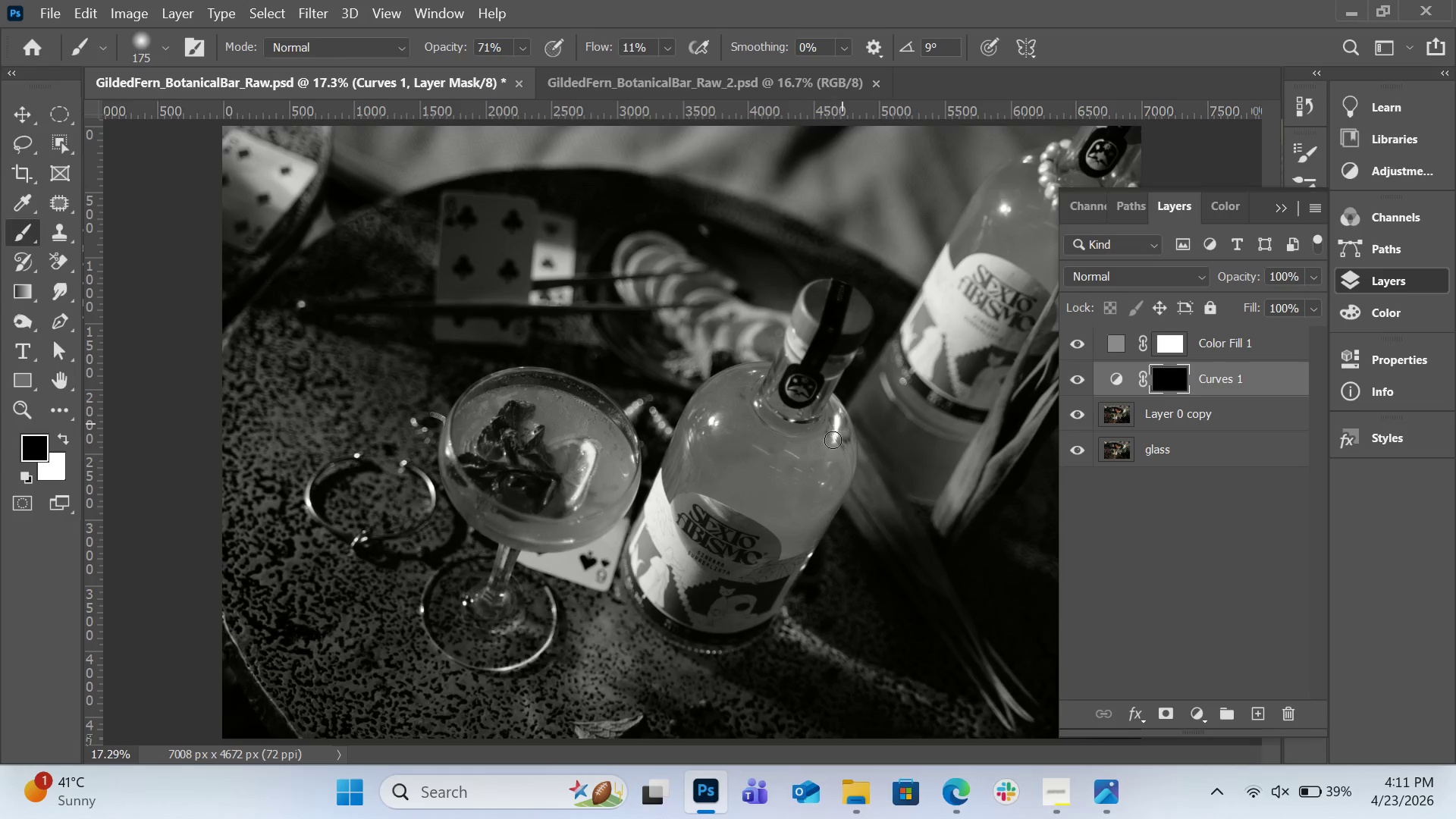 
left_click_drag(start_coordinate=[842, 419], to_coordinate=[830, 441])
 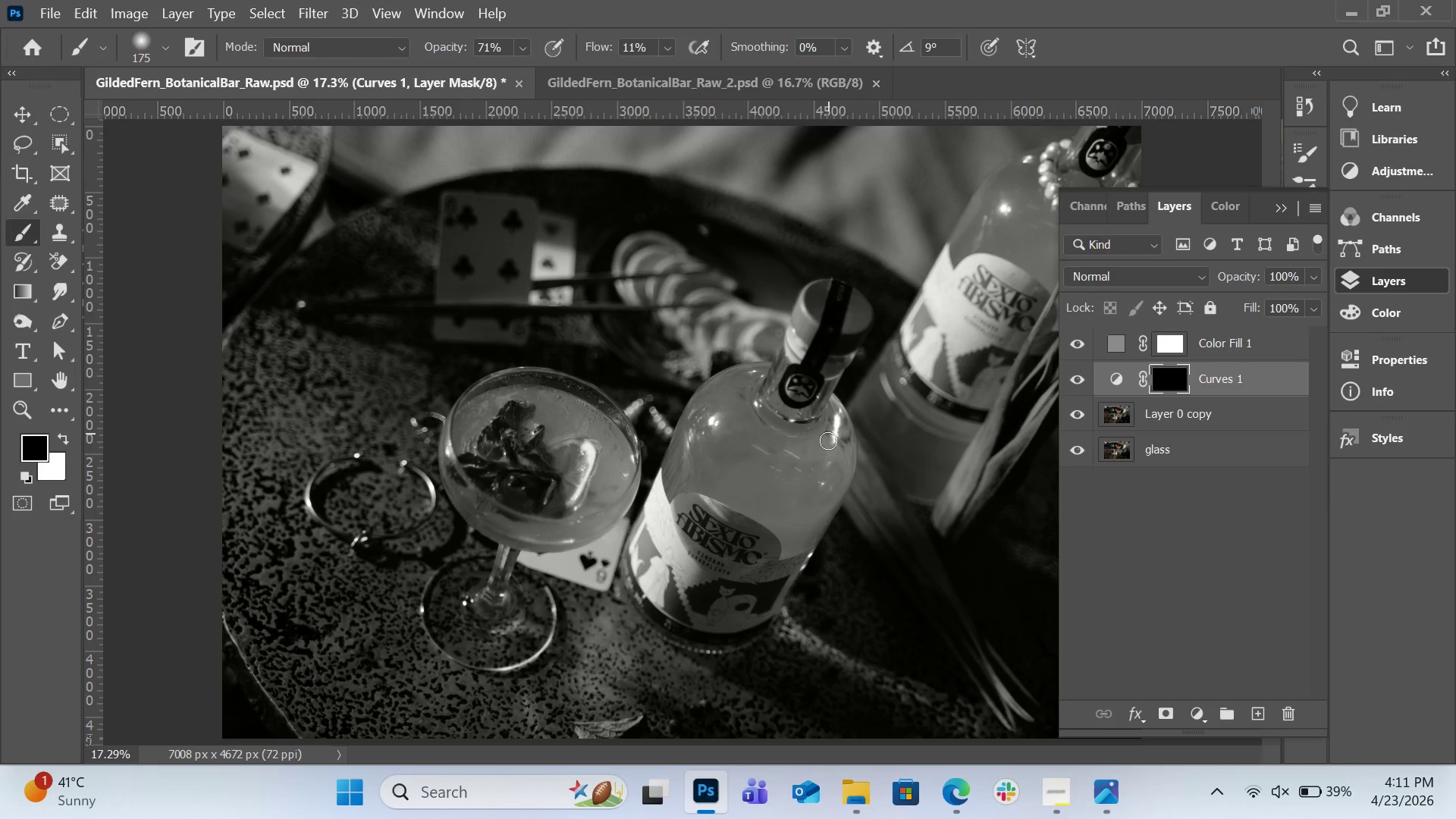 
left_click_drag(start_coordinate=[829, 434], to_coordinate=[807, 453])
 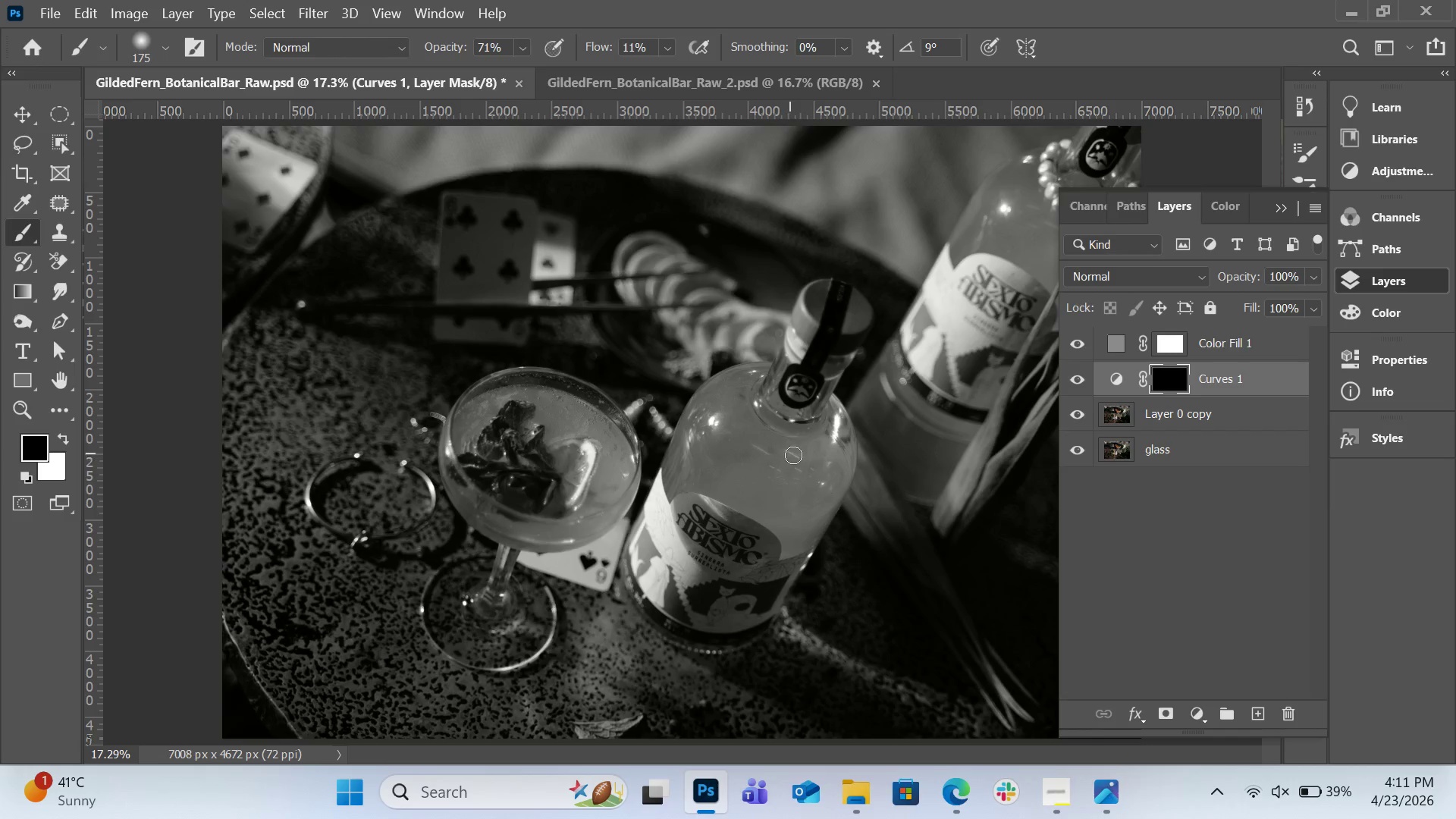 
left_click_drag(start_coordinate=[789, 453], to_coordinate=[795, 458])
 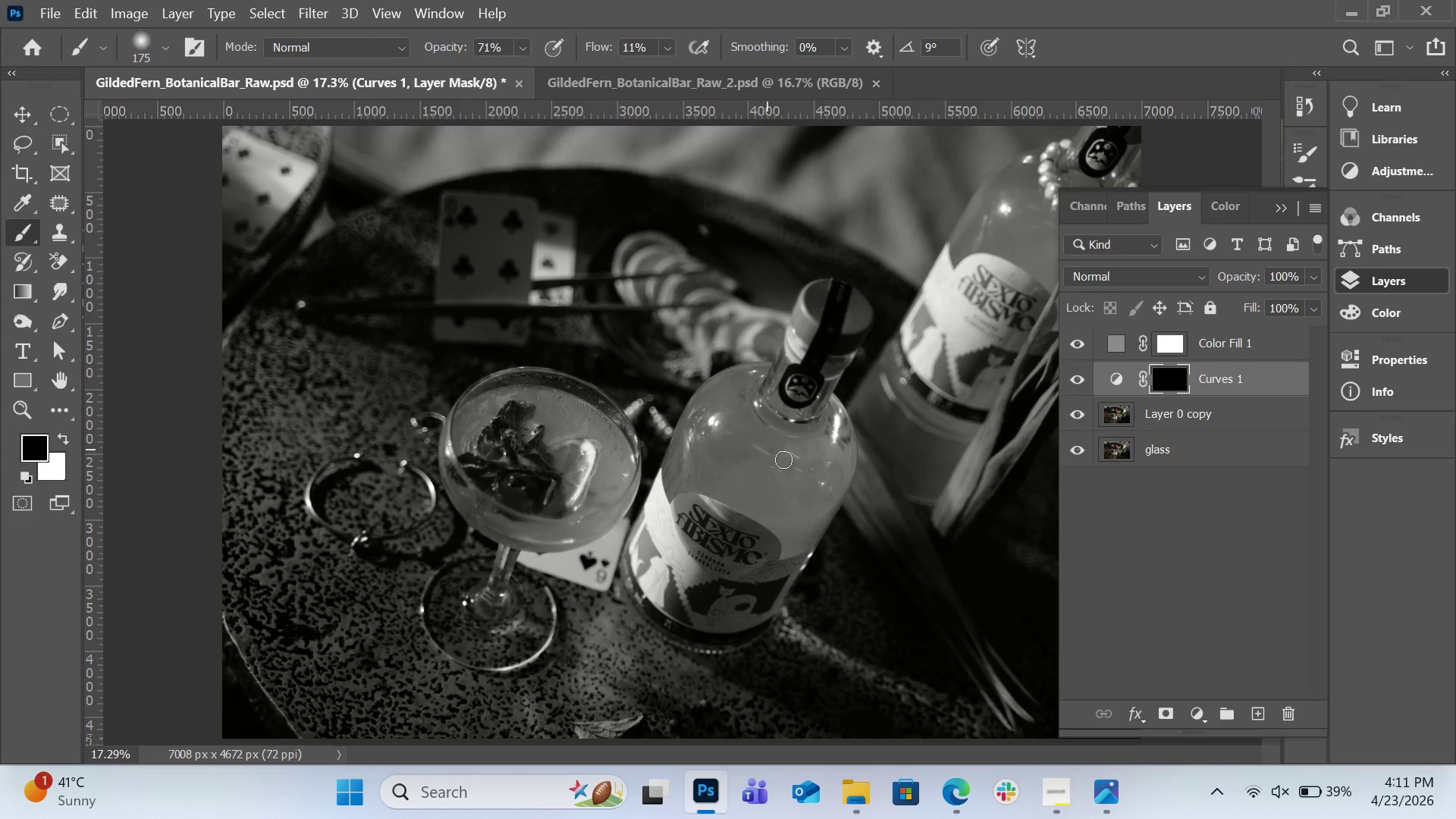 
left_click_drag(start_coordinate=[757, 450], to_coordinate=[783, 460])
 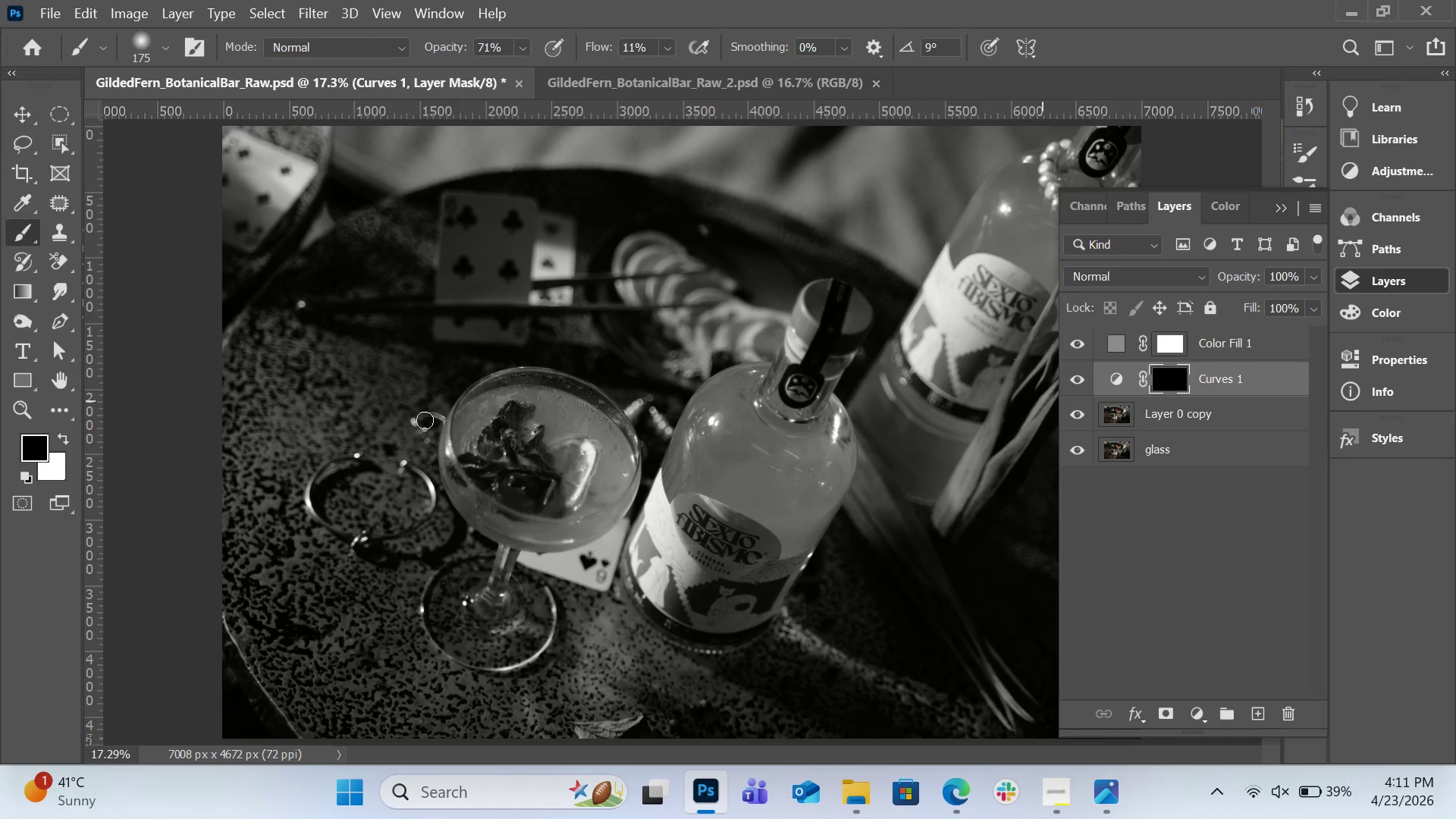 
left_click([61, 432])
 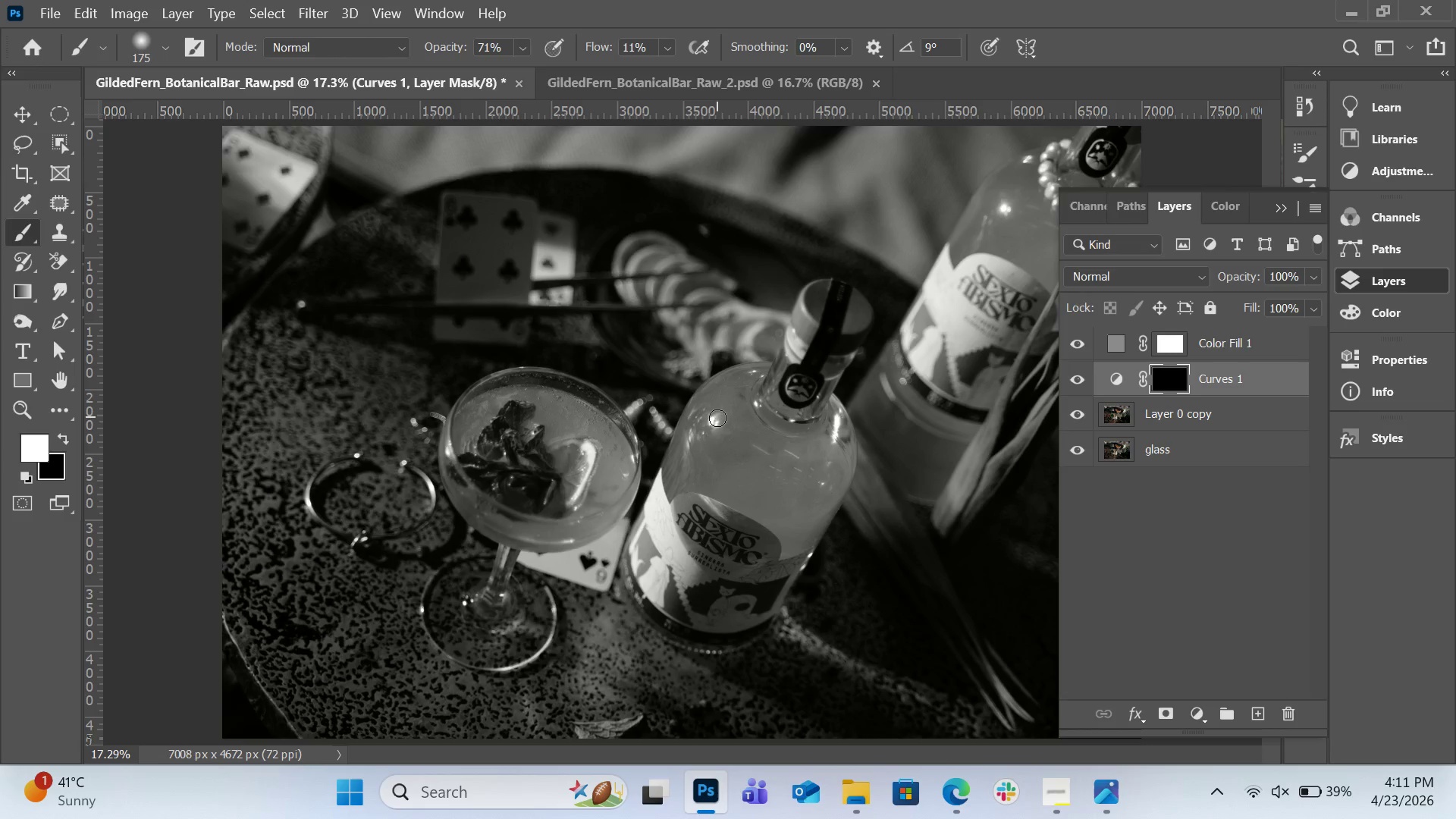 
left_click_drag(start_coordinate=[717, 419], to_coordinate=[709, 428])
 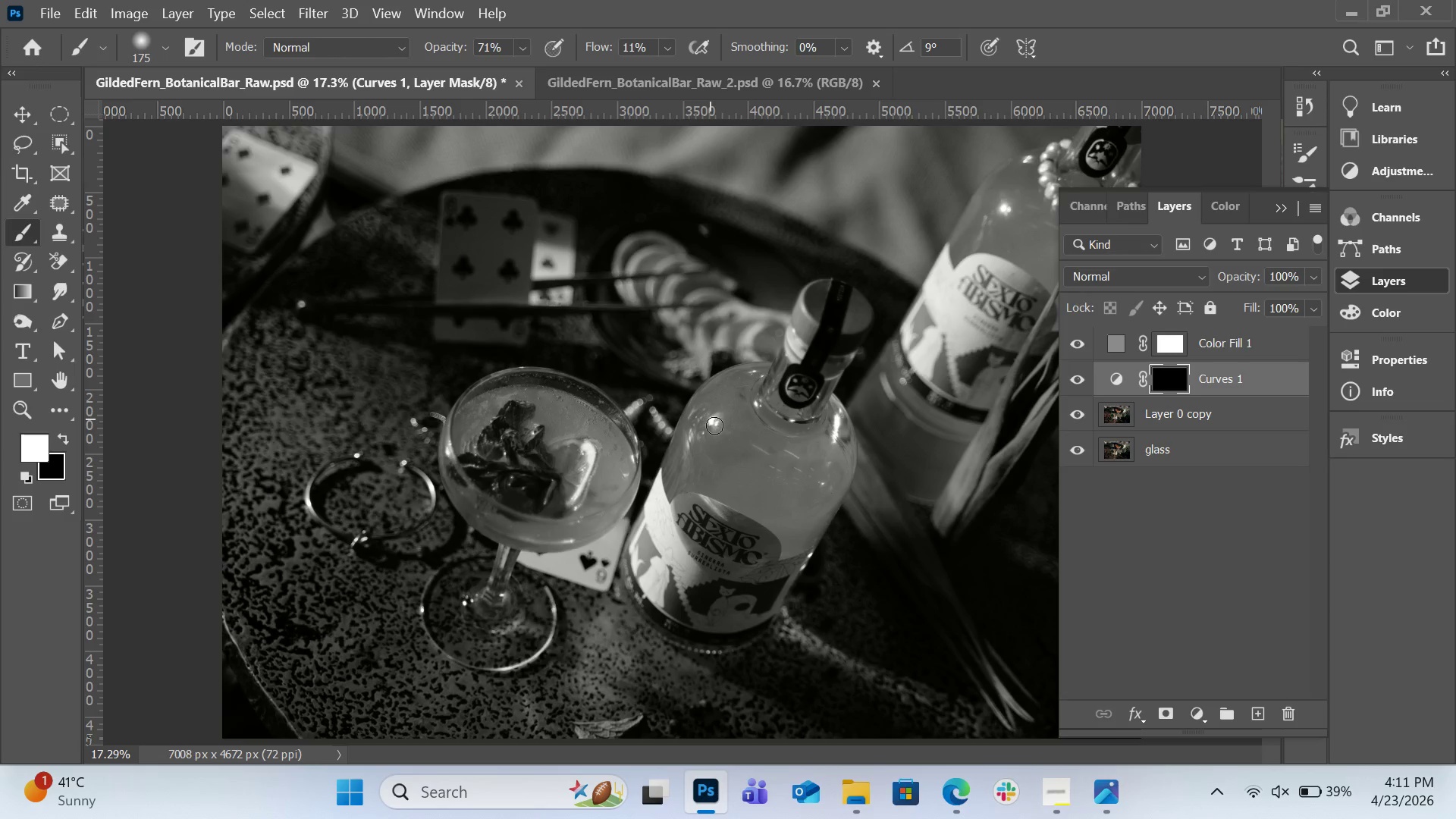 
left_click_drag(start_coordinate=[711, 419], to_coordinate=[714, 425])
 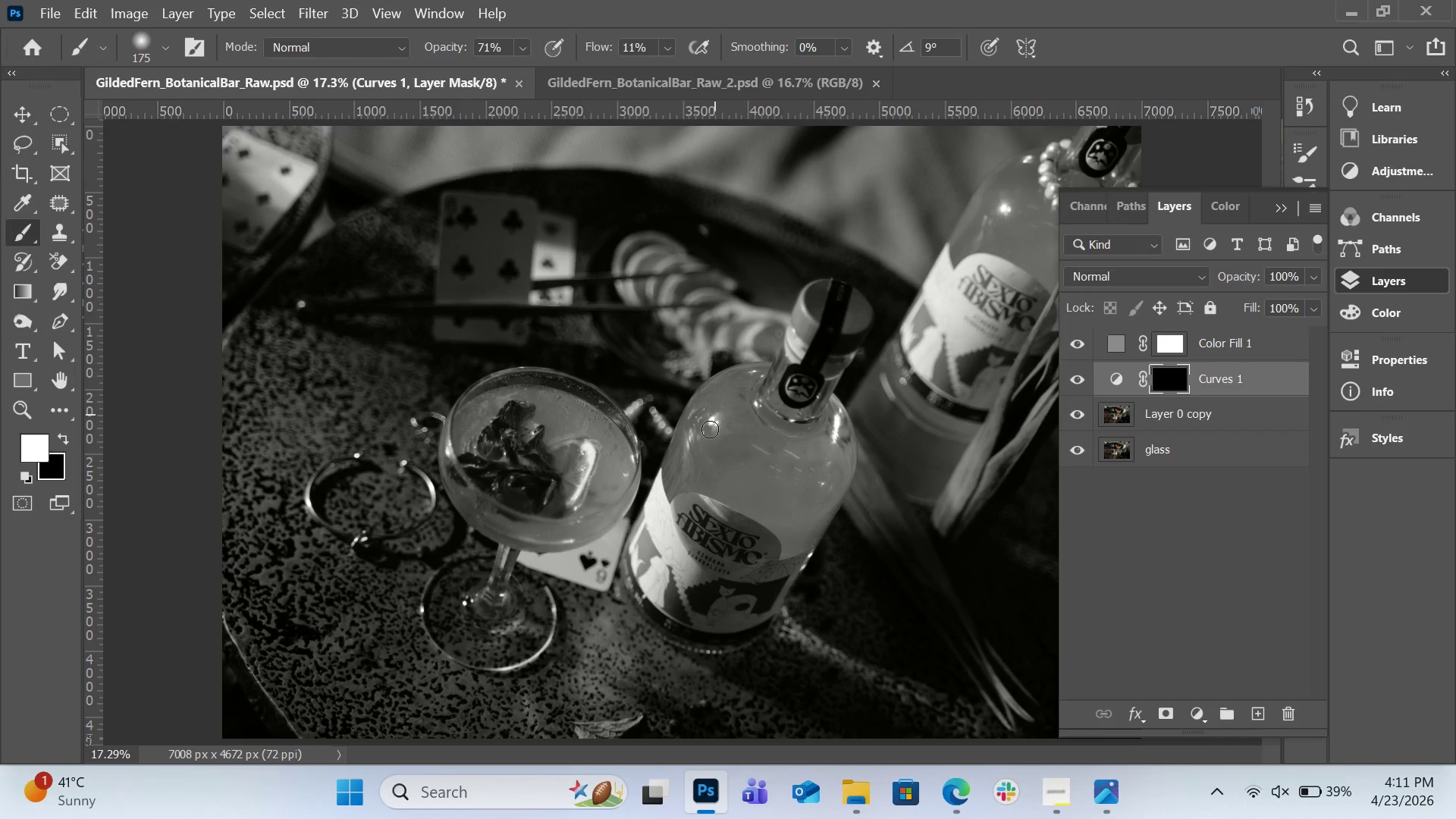 
left_click_drag(start_coordinate=[715, 415], to_coordinate=[713, 425])
 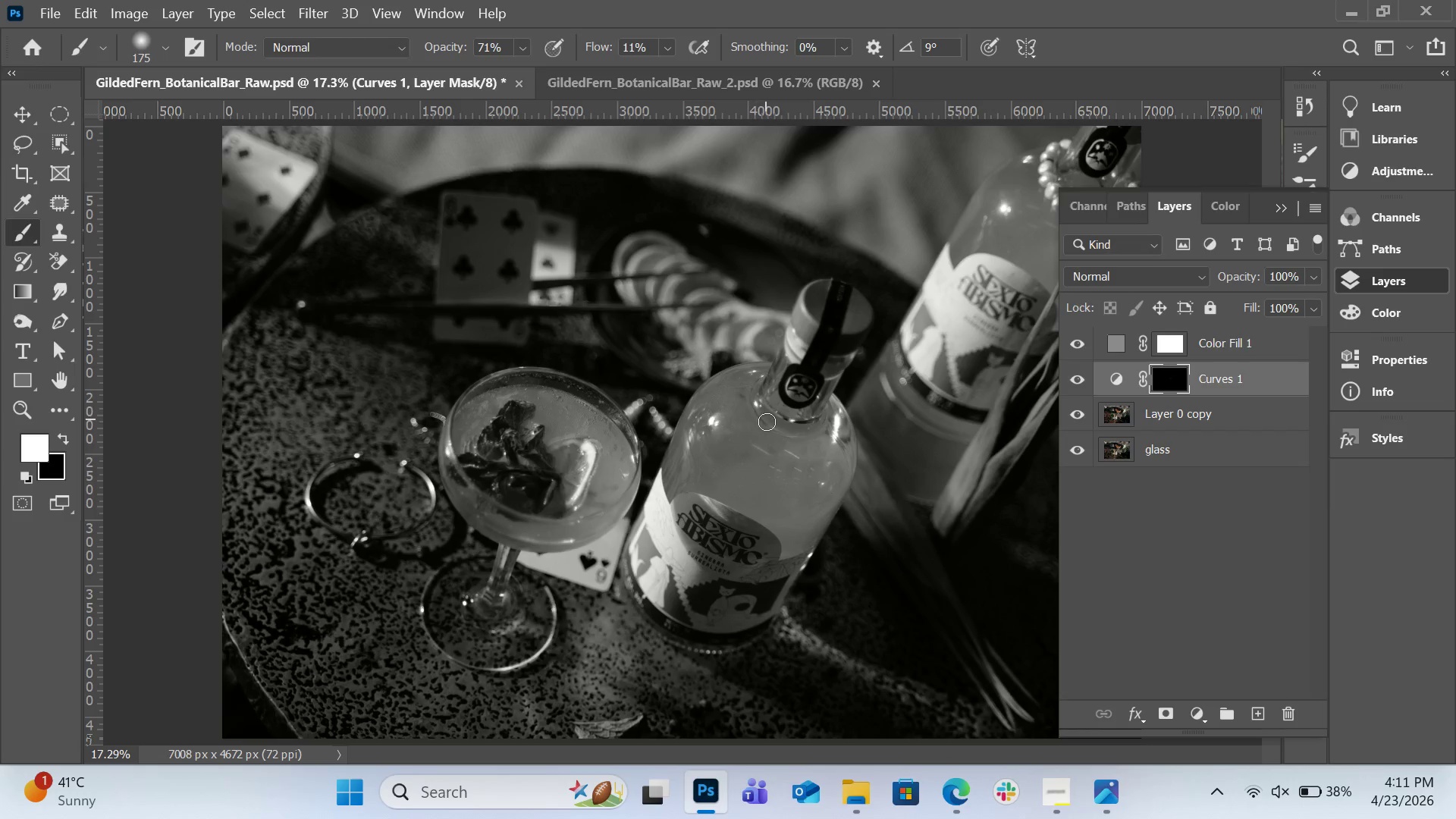 
left_click_drag(start_coordinate=[715, 416], to_coordinate=[713, 421])
 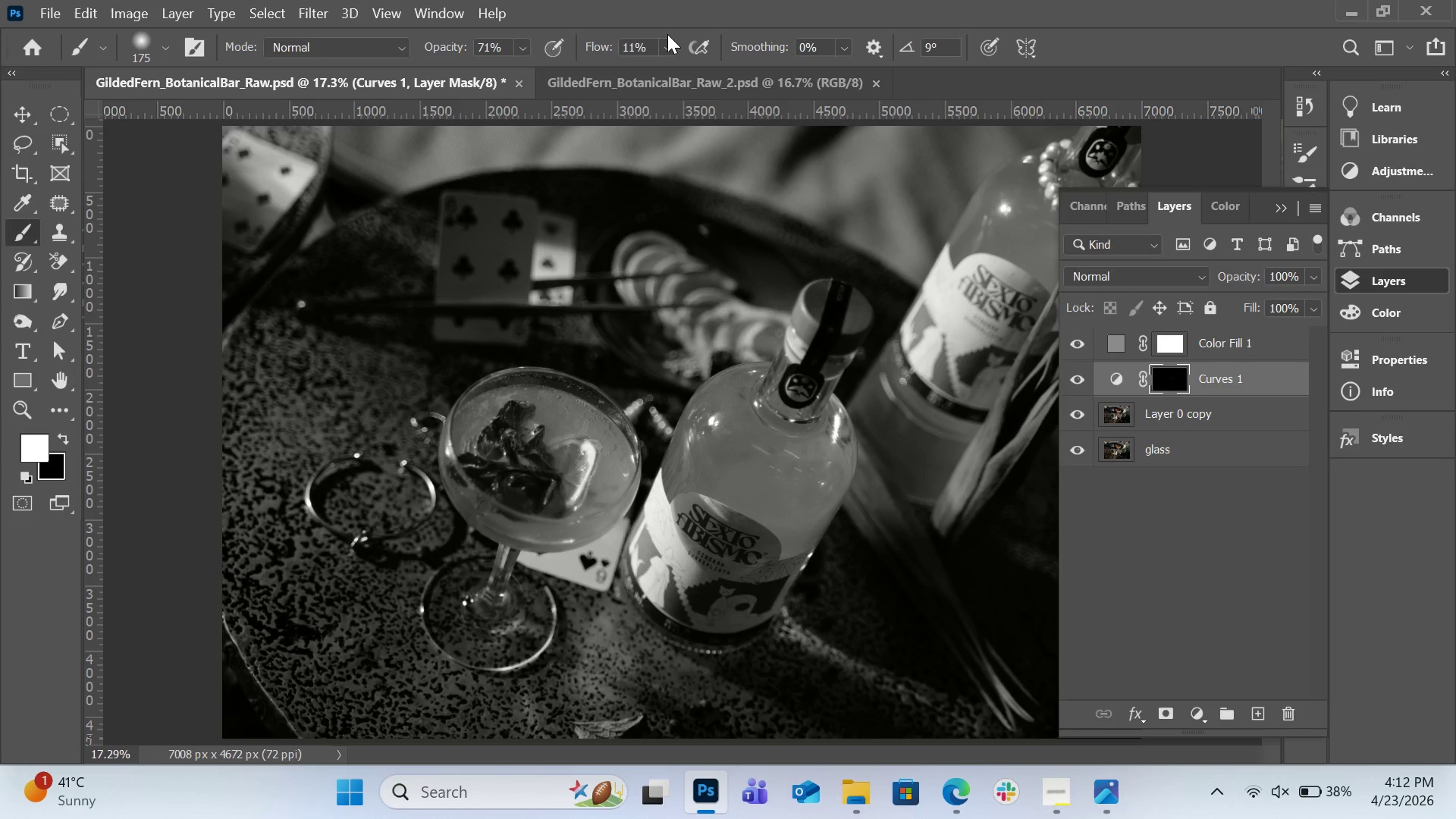 
left_click([667, 35])
 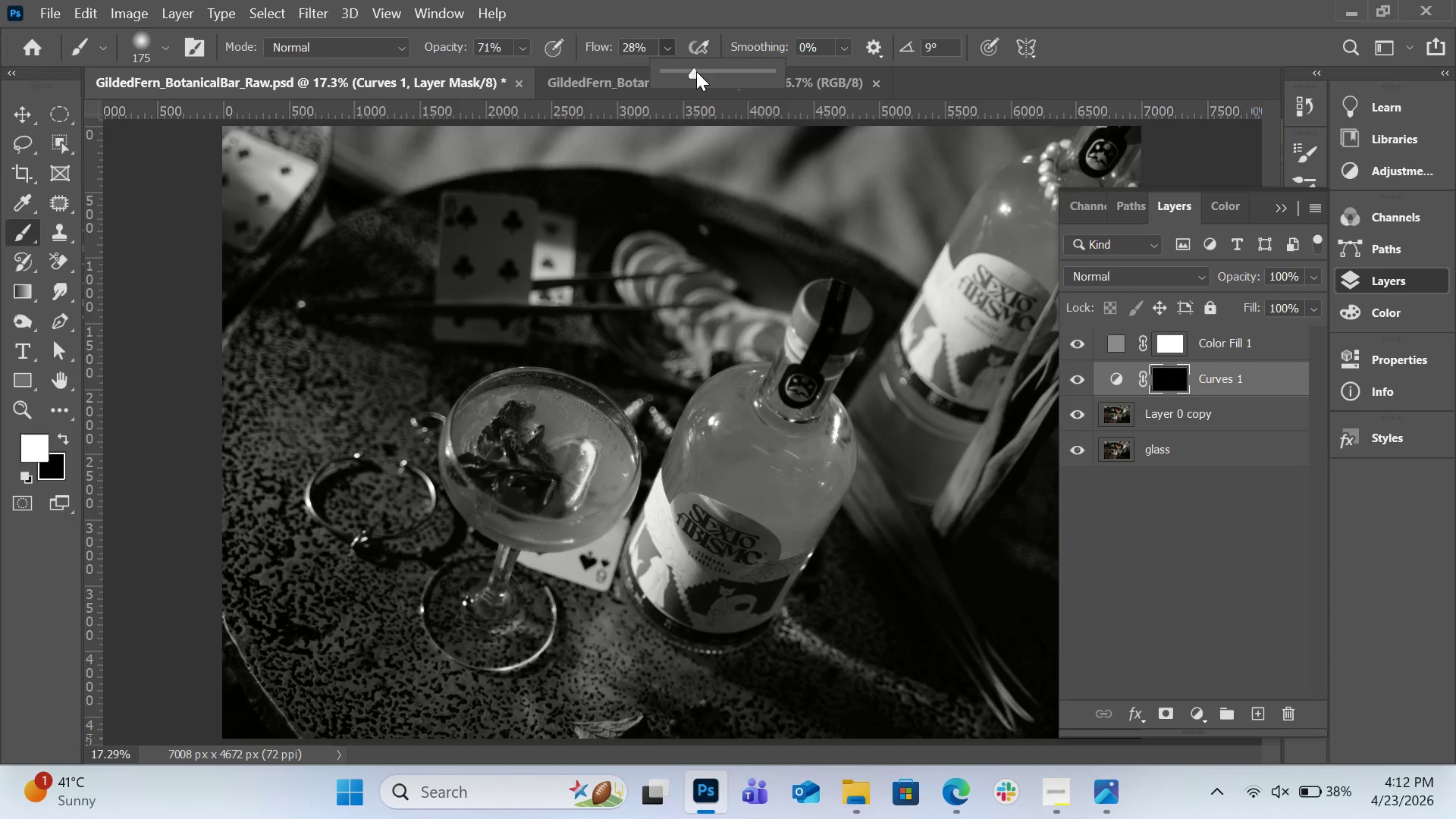 
double_click([702, 71])
 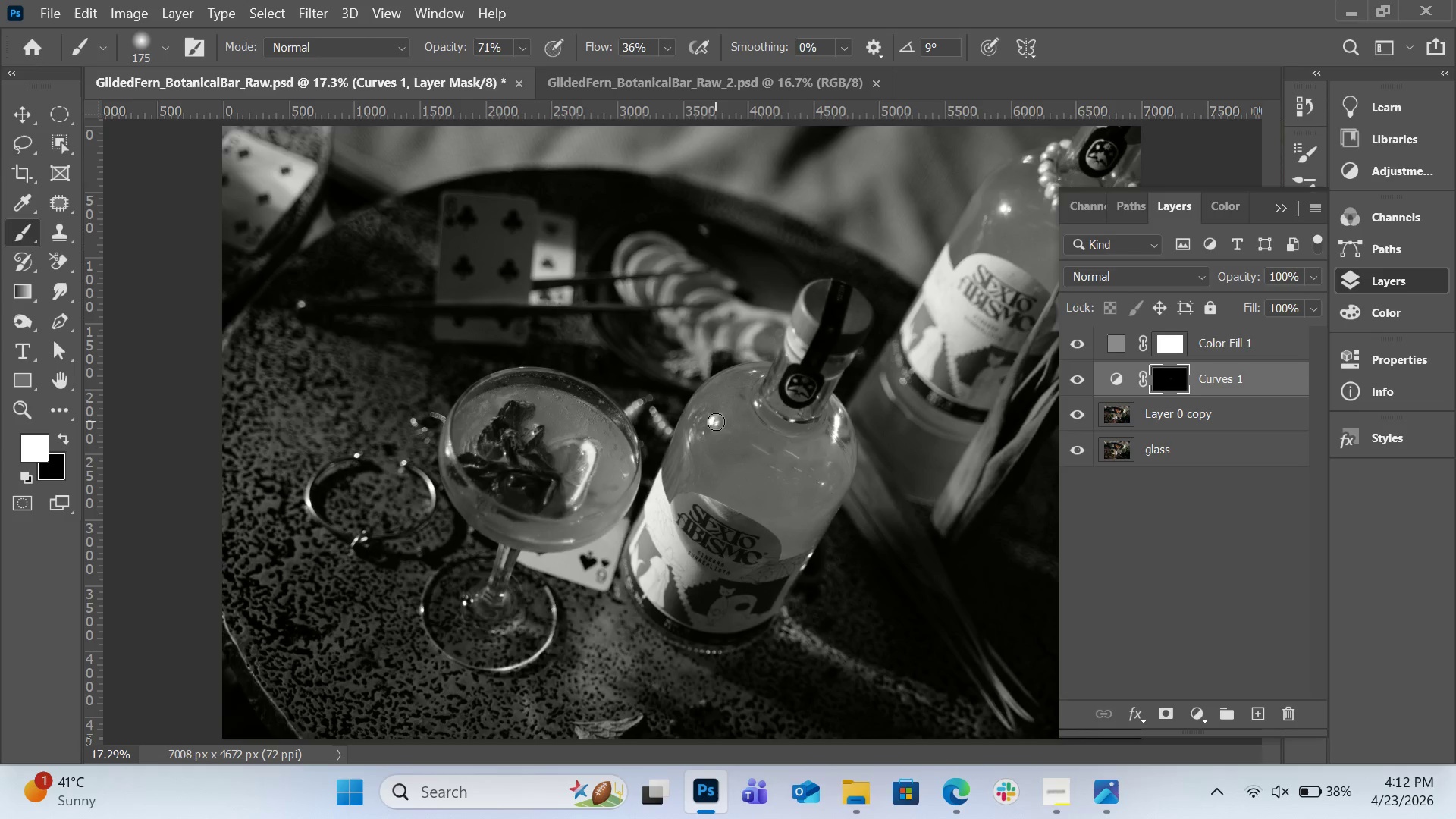 
left_click_drag(start_coordinate=[715, 419], to_coordinate=[684, 457])
 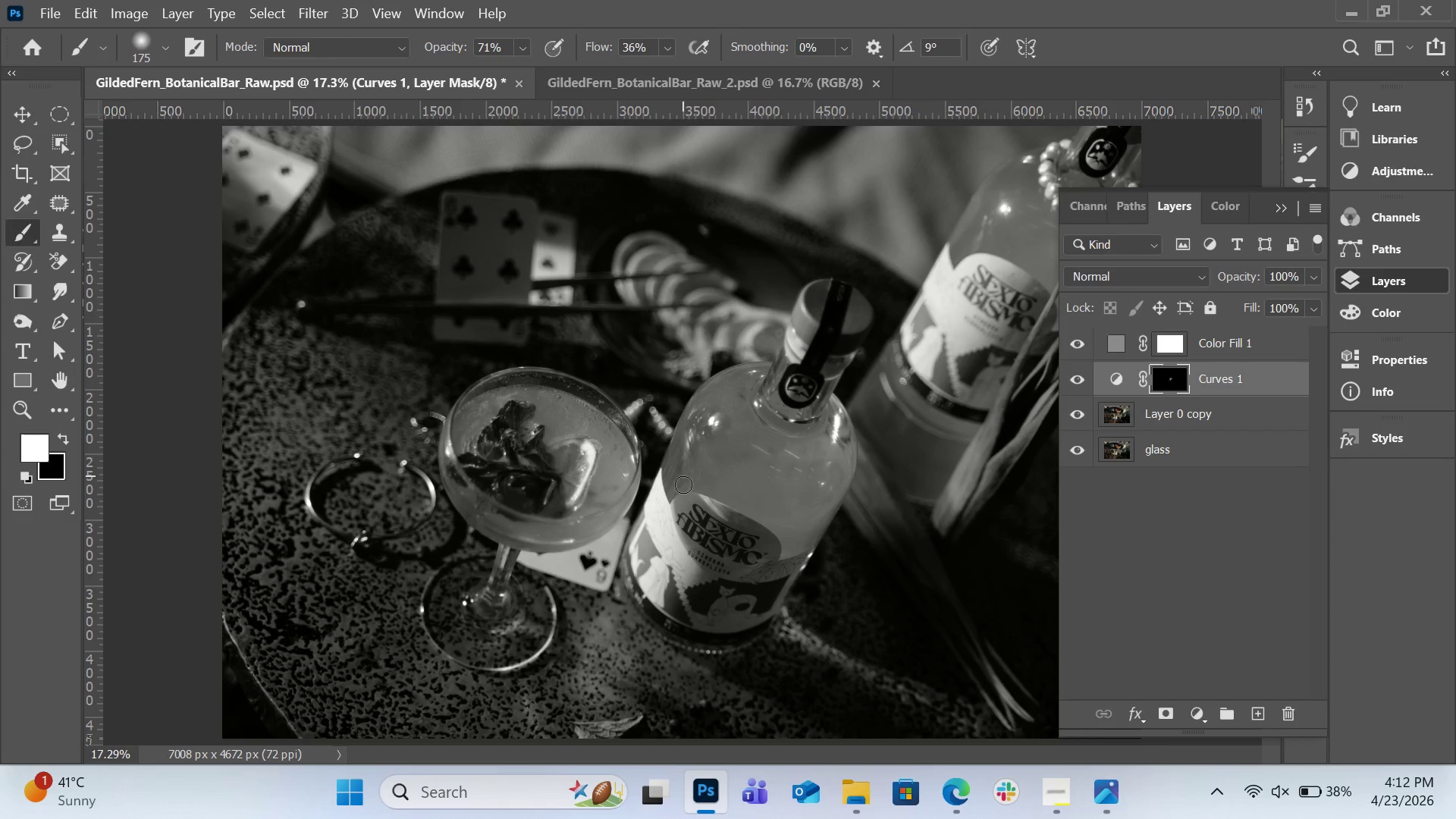 
left_click_drag(start_coordinate=[683, 475], to_coordinate=[688, 475])
 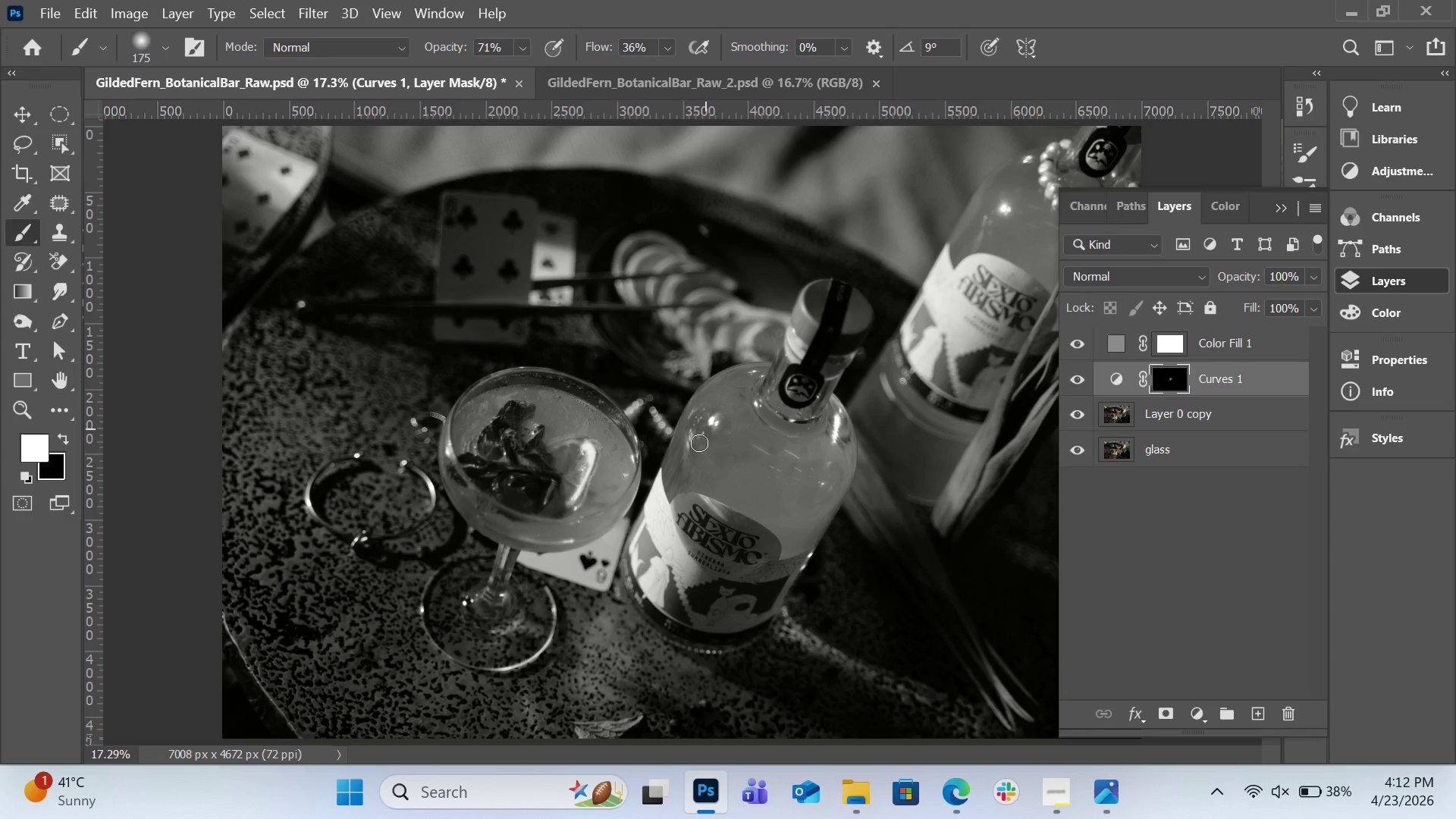 
left_click_drag(start_coordinate=[711, 420], to_coordinate=[699, 444])
 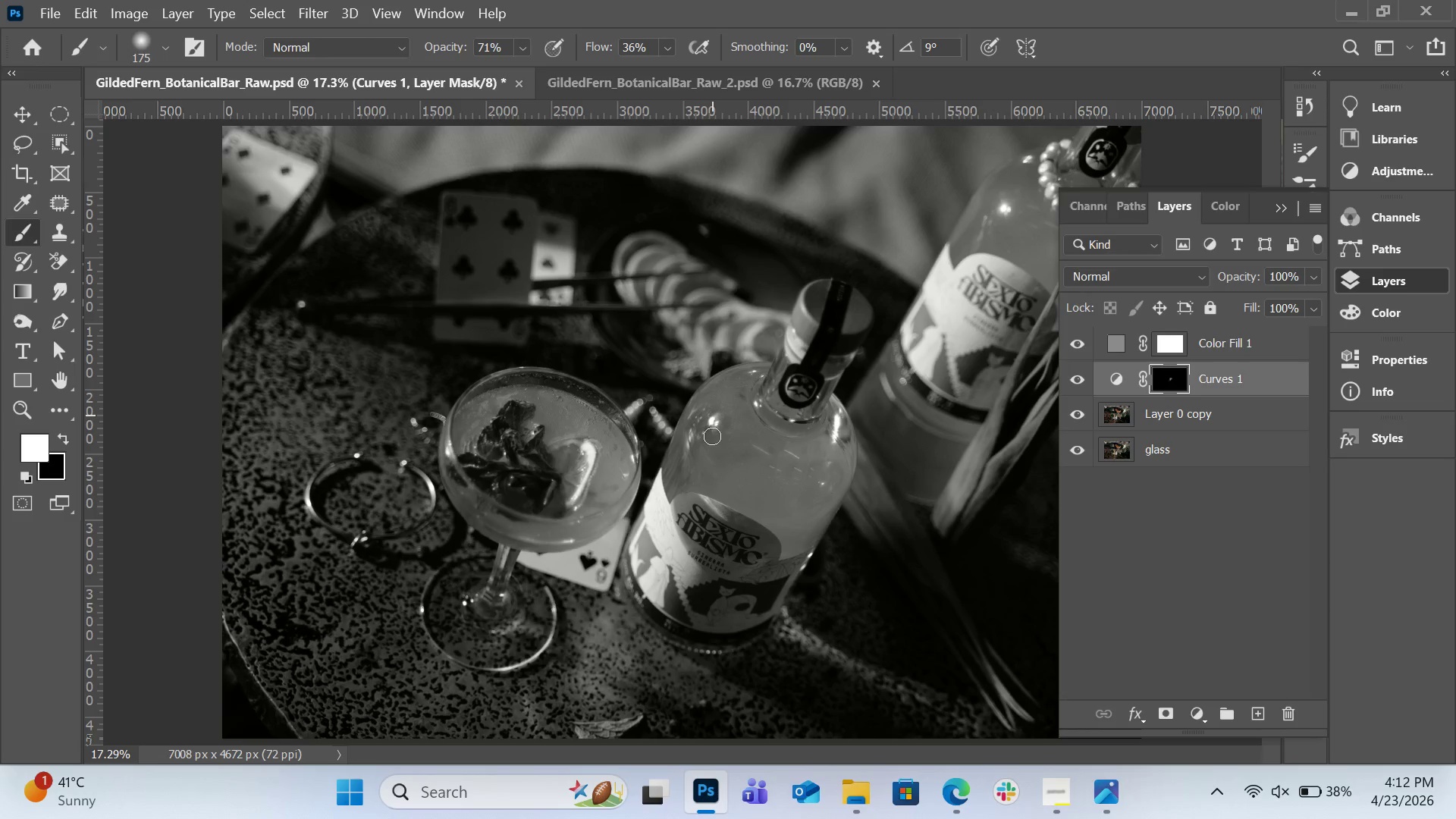 
left_click_drag(start_coordinate=[712, 422], to_coordinate=[706, 477])
 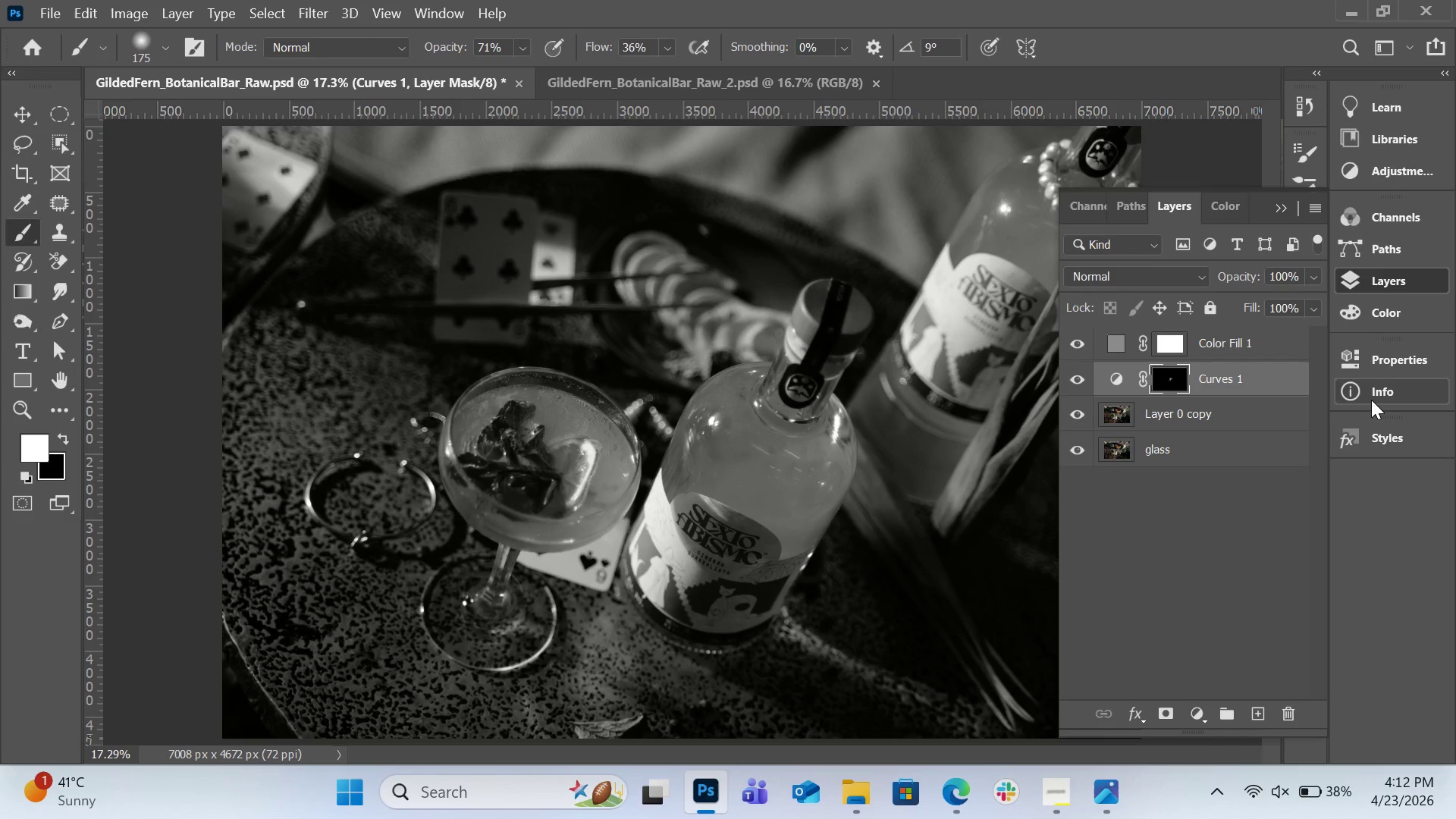 
key(Delete)
 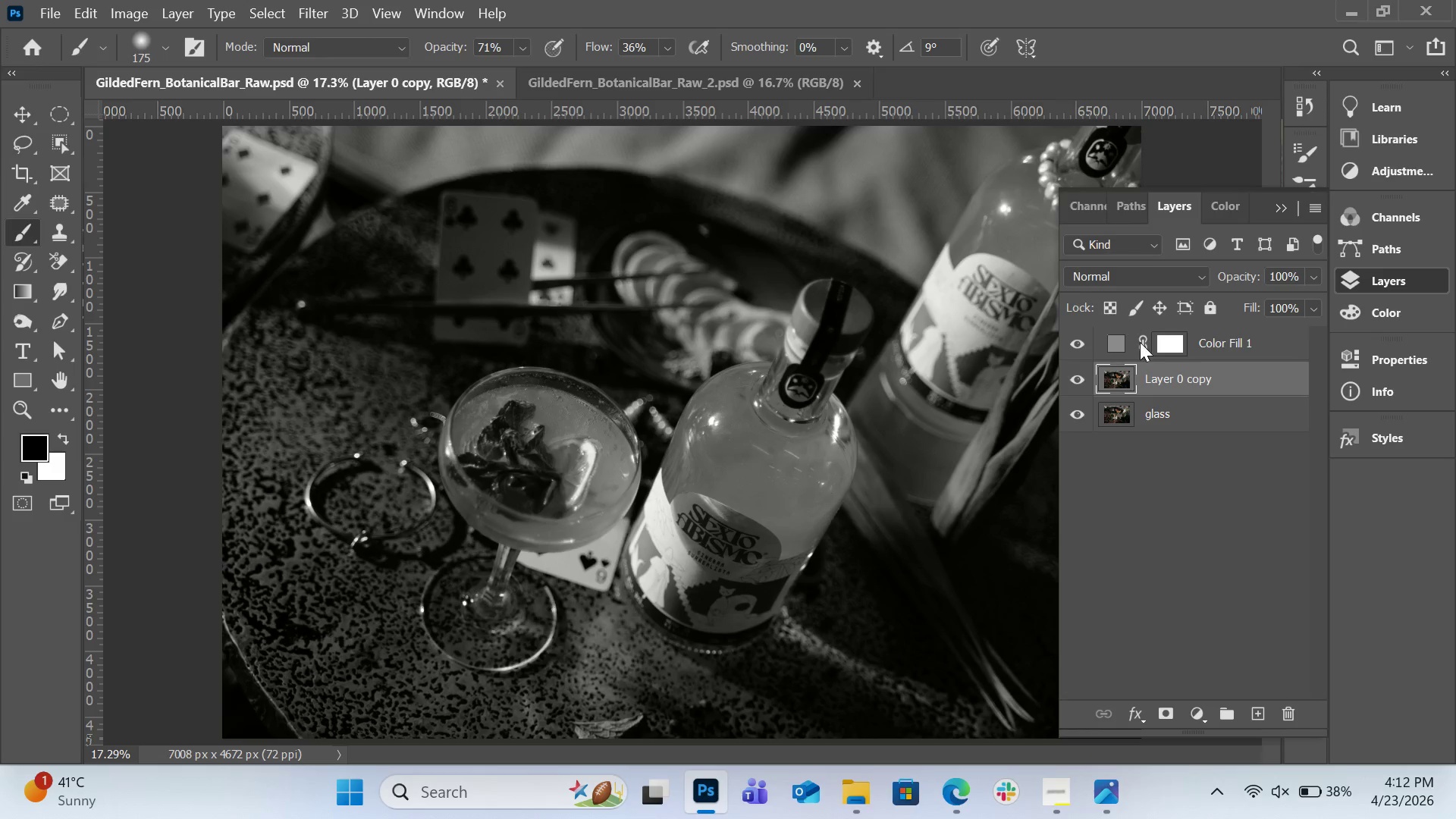 
left_click([1184, 347])
 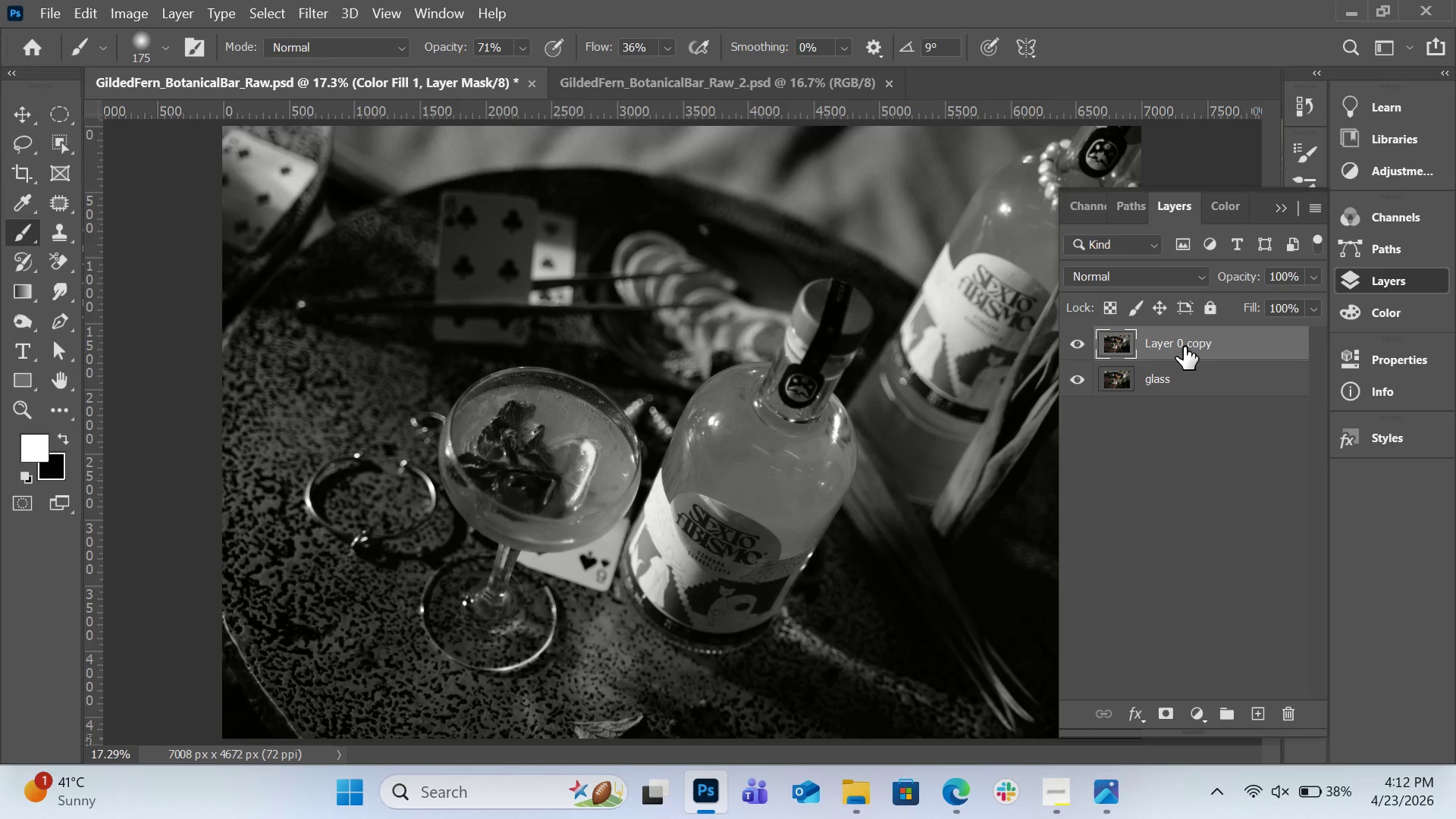 
key(Delete)
 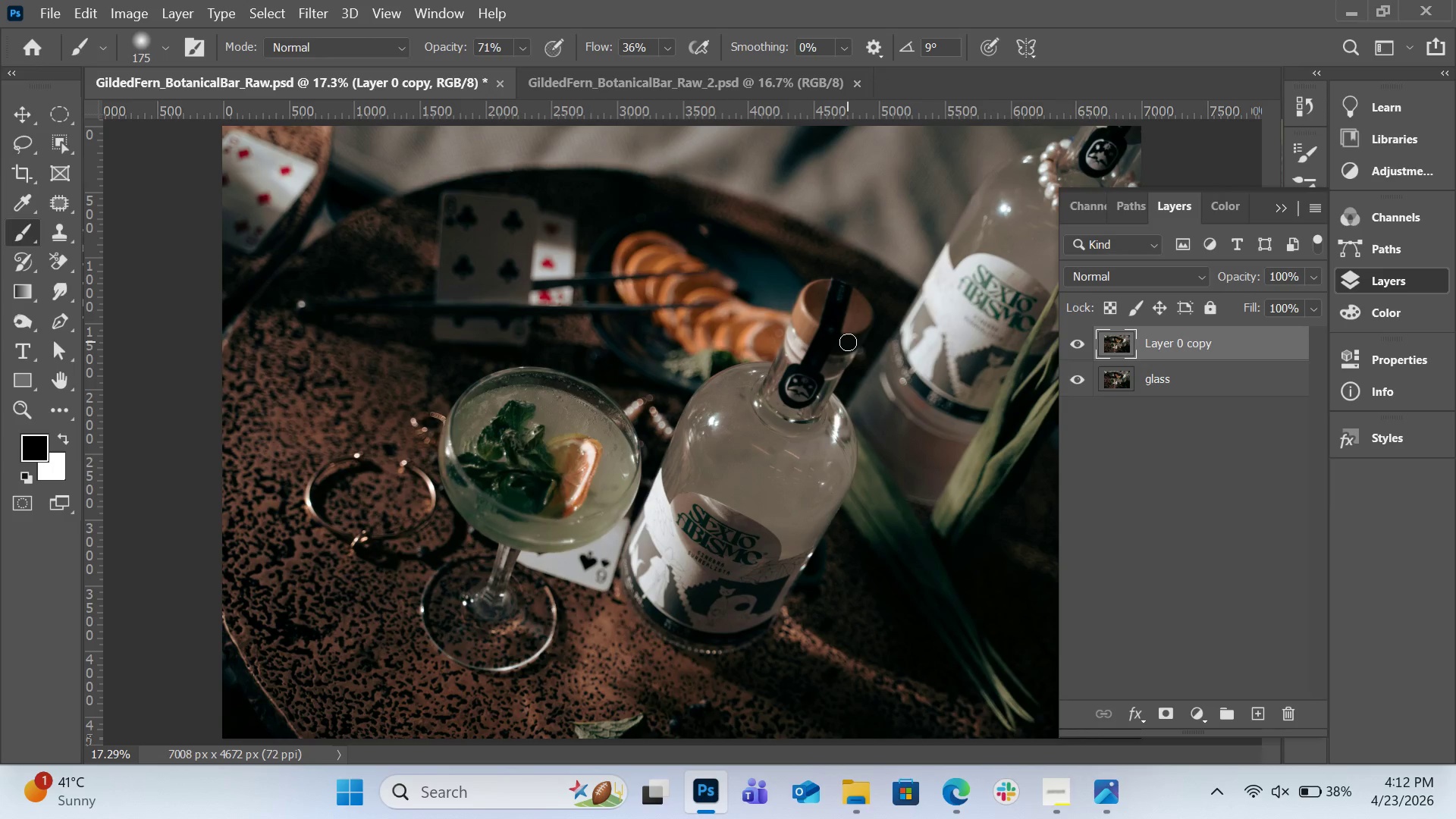 
key(Control+Equal)
 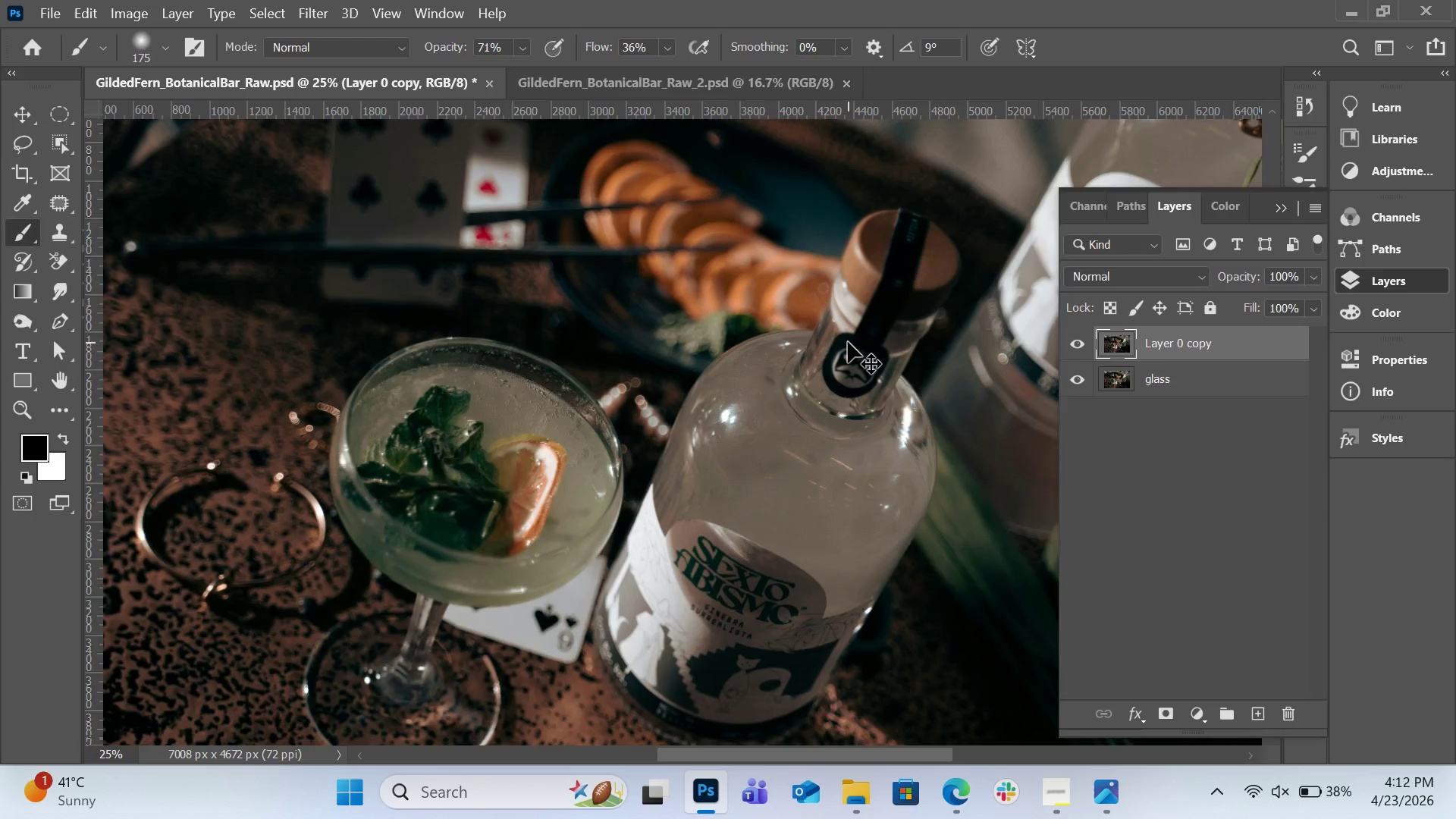 
key(Control+Equal)
 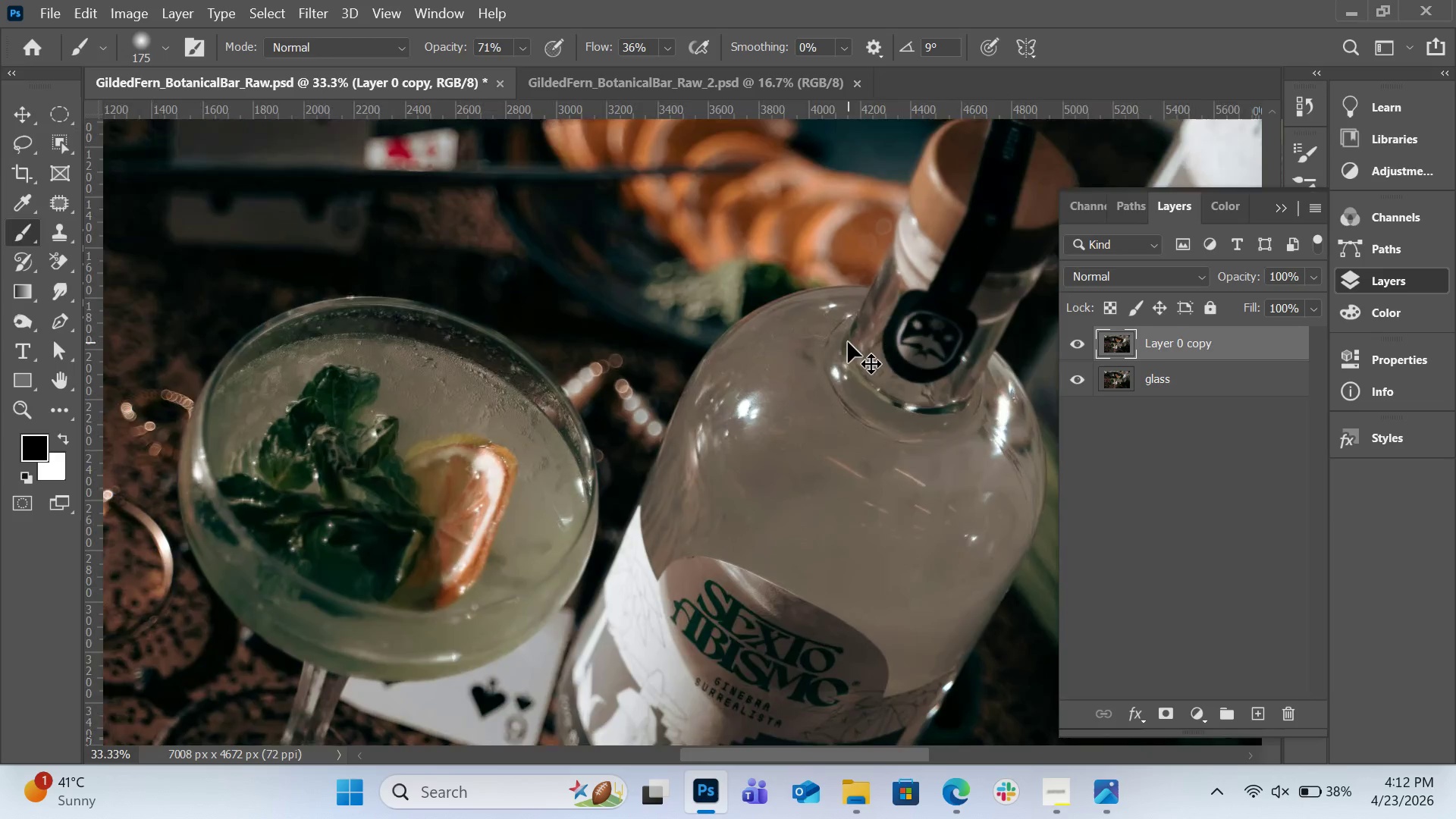 
key(Control+Equal)
 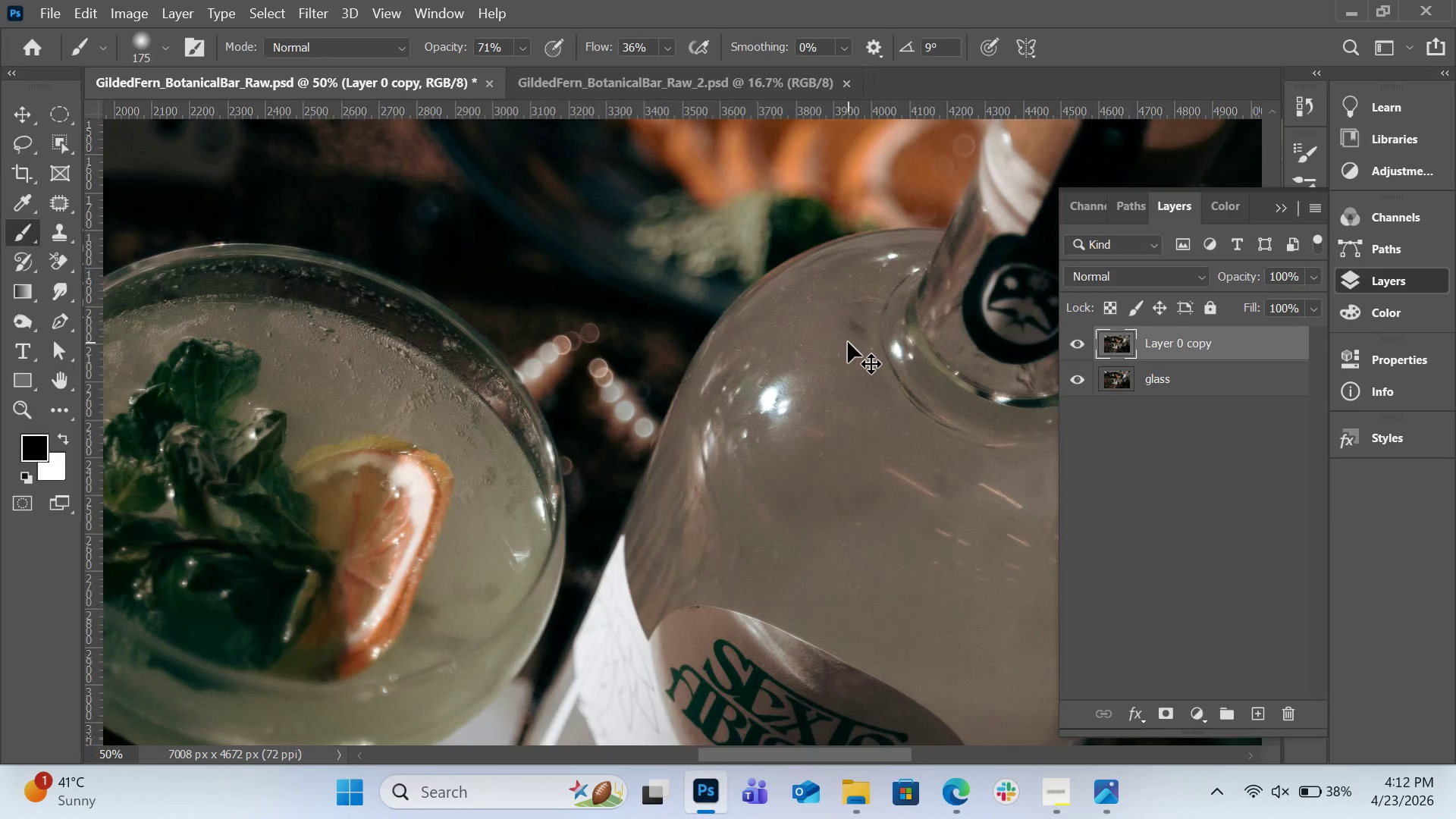 
key(Control+Equal)
 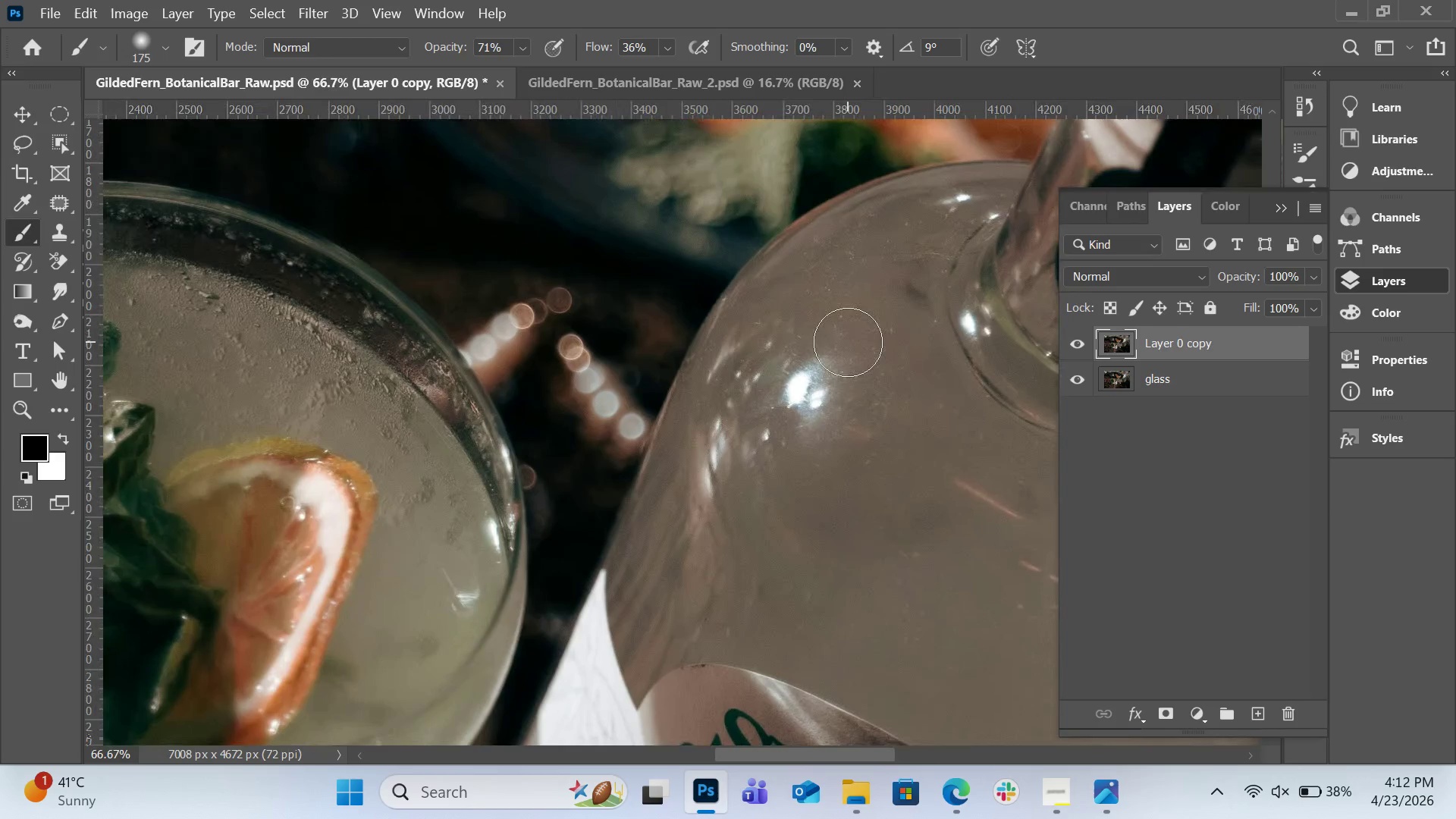 
key(H)
 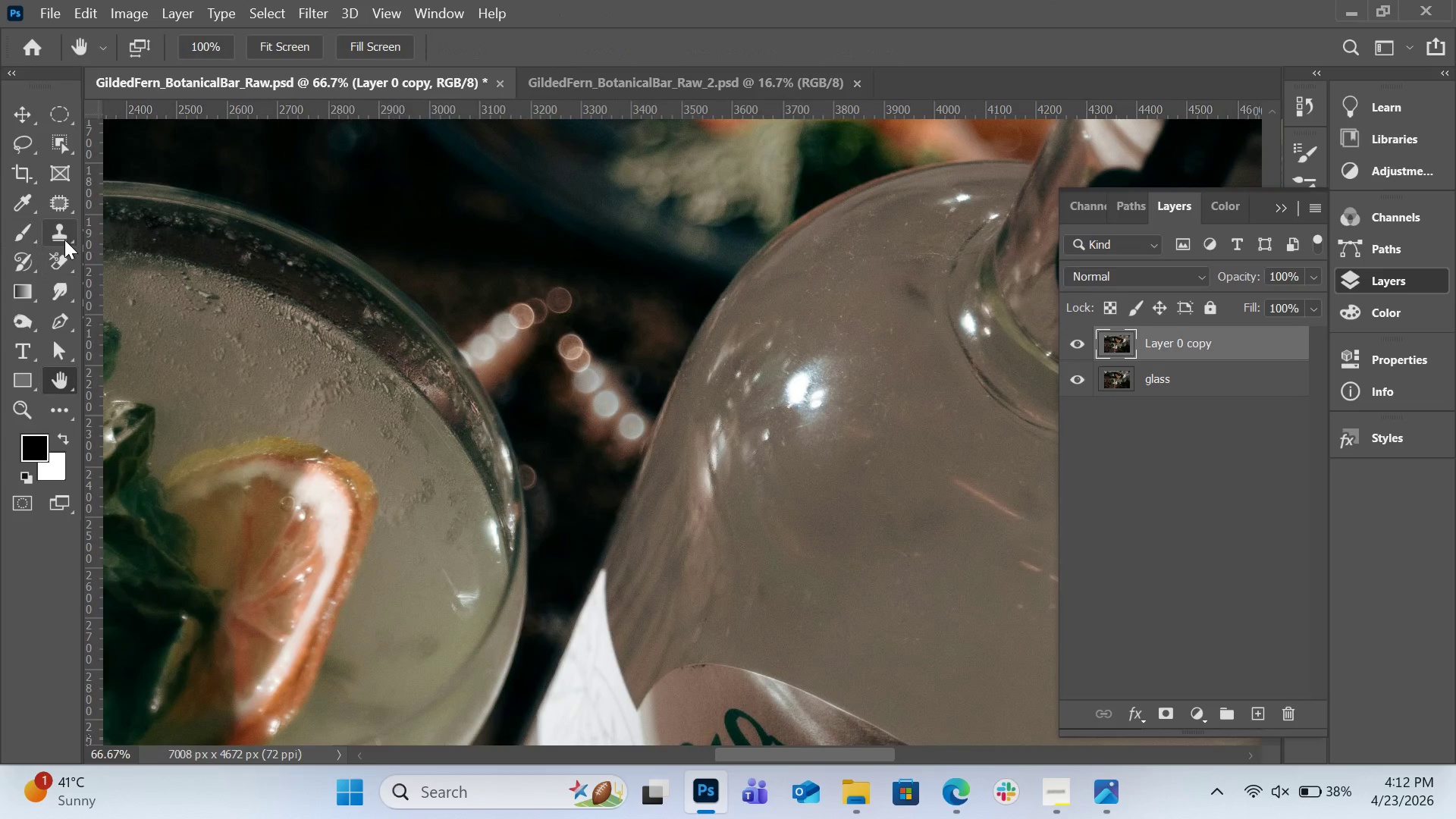 
left_click([64, 239])
 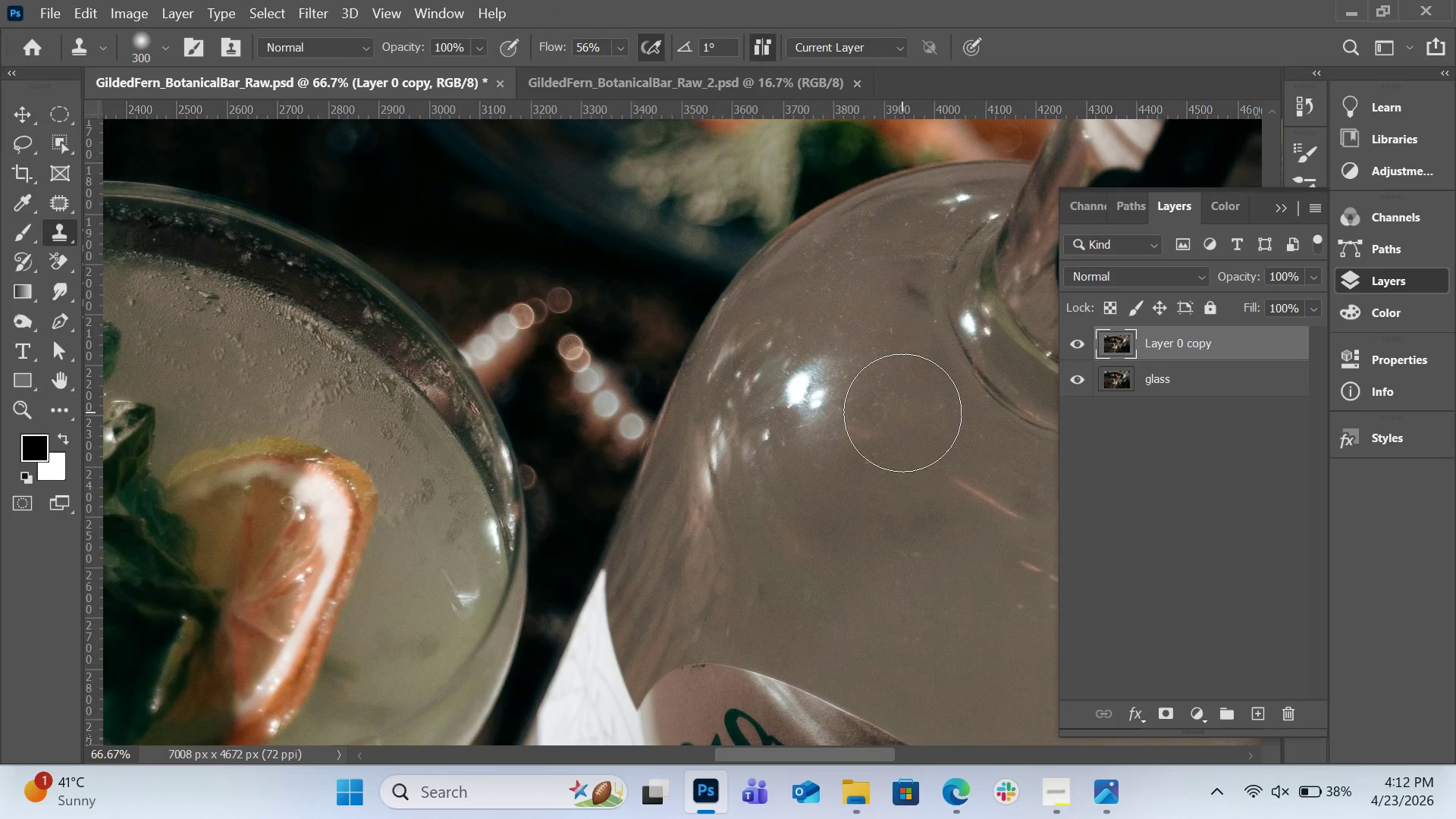 
hold_key(key=AltLeft, duration=0.78)
left_click([905, 422])
 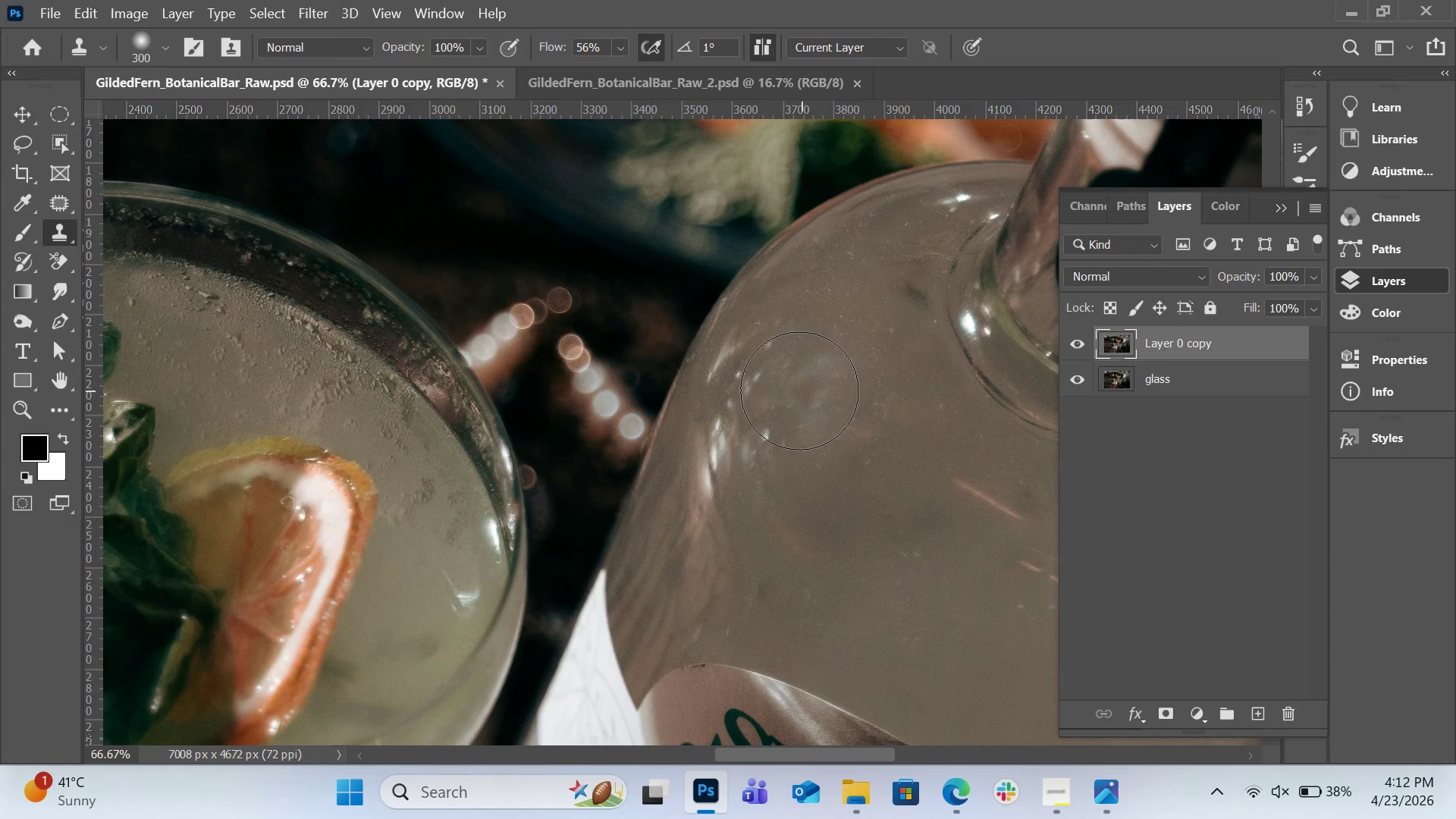 
left_click([614, 56])
 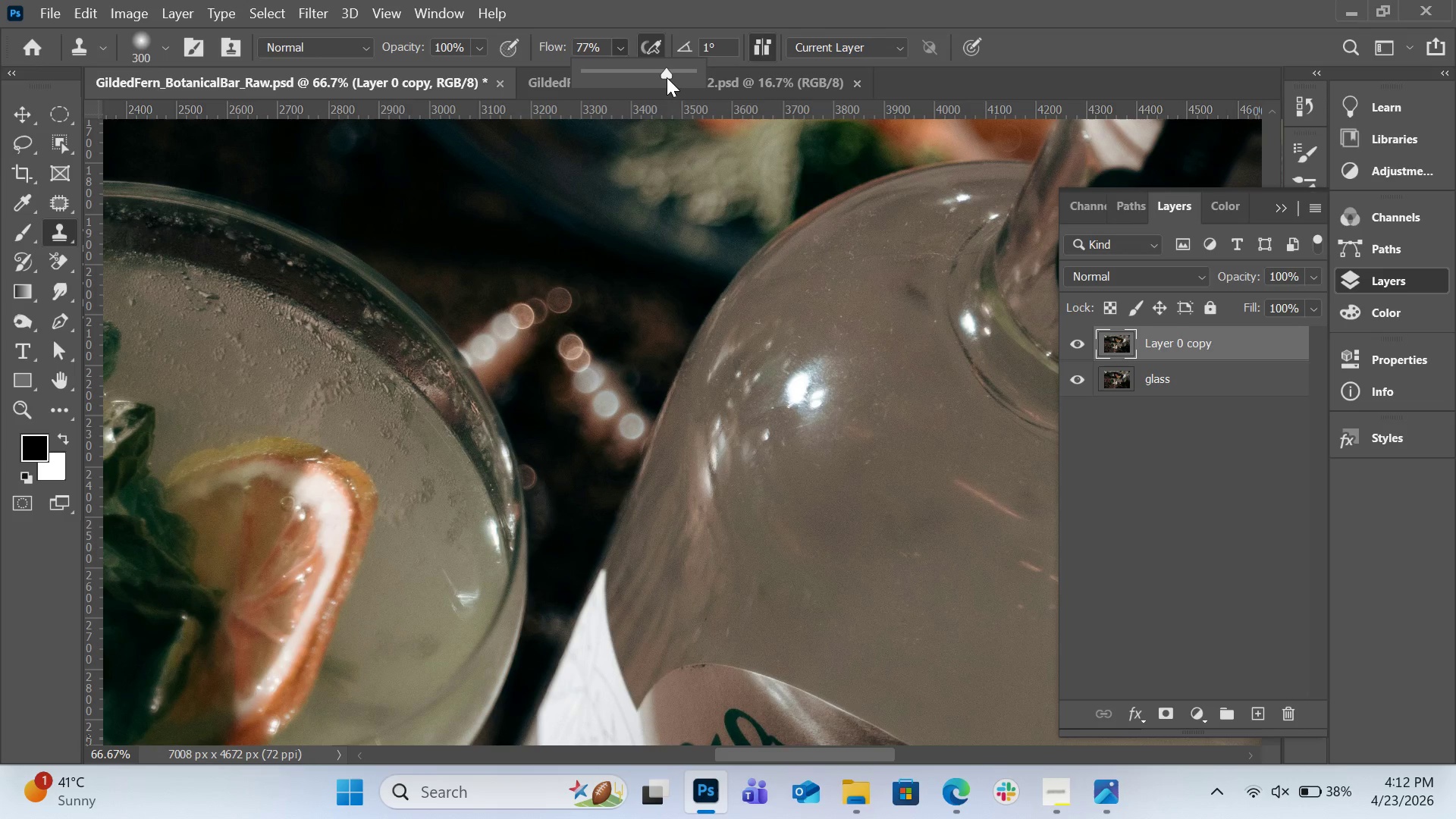 
left_click([667, 77])
 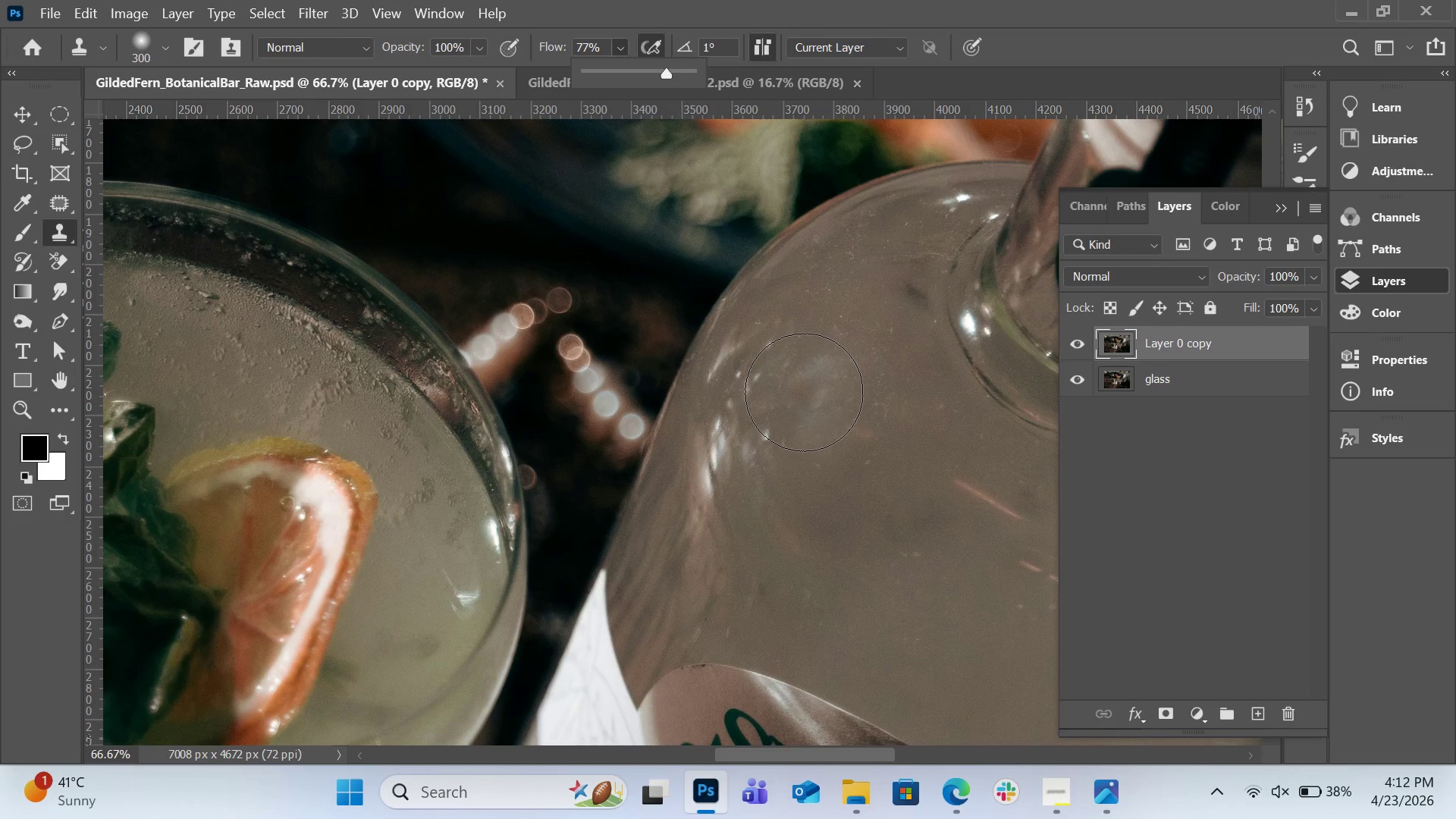 
left_click([804, 392])
 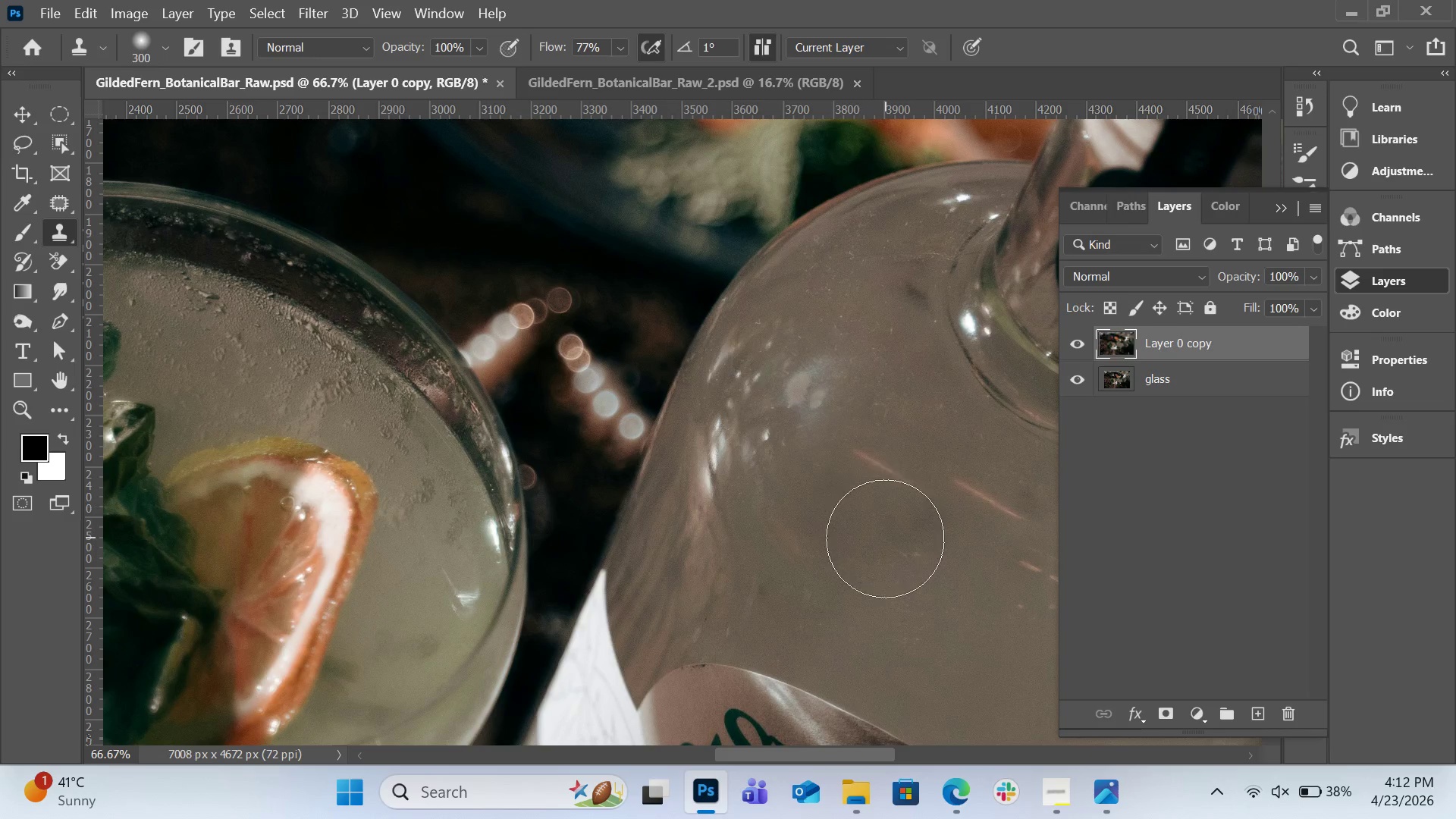 
wait(5.33)
 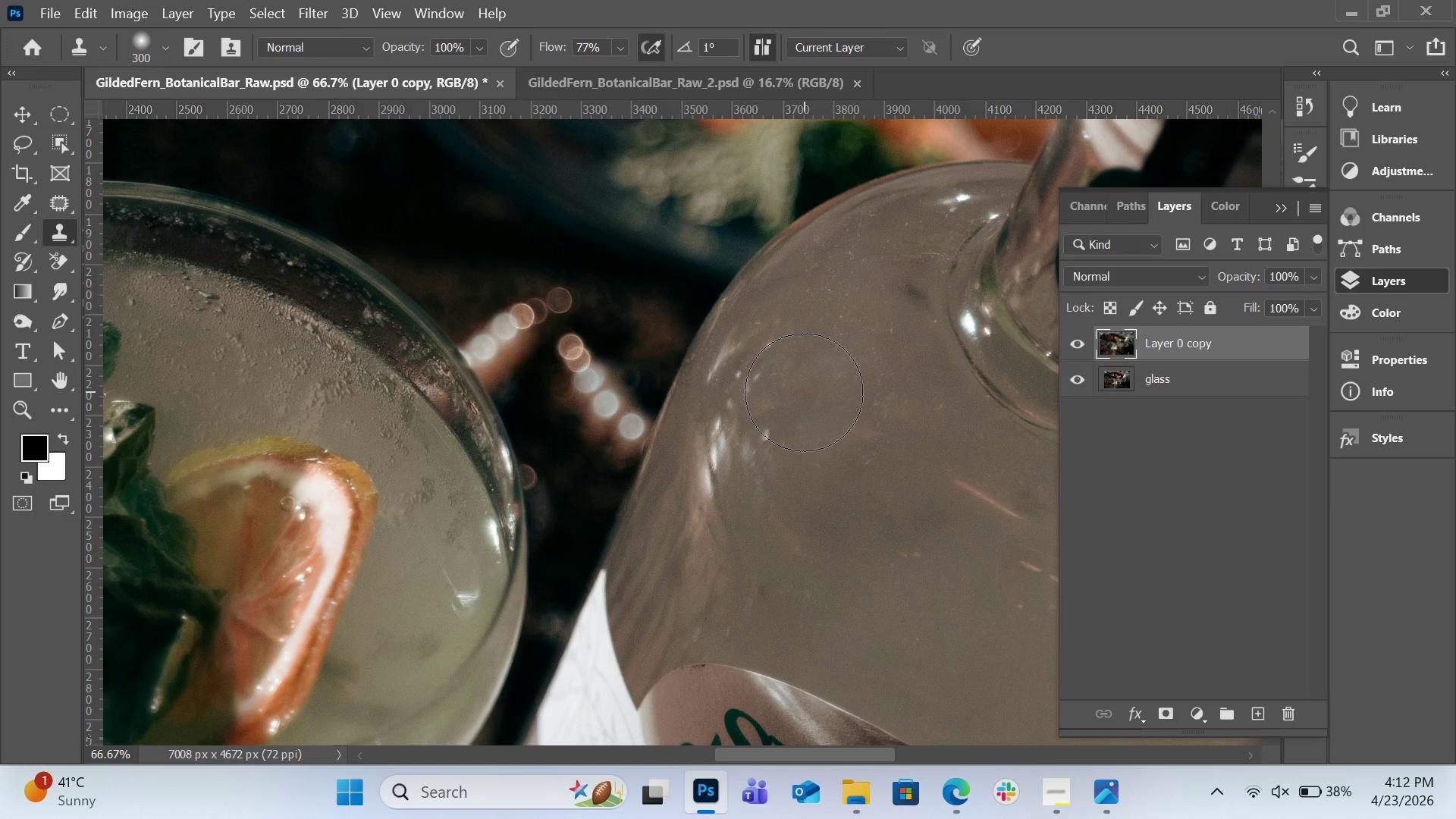 
left_click([809, 394])
 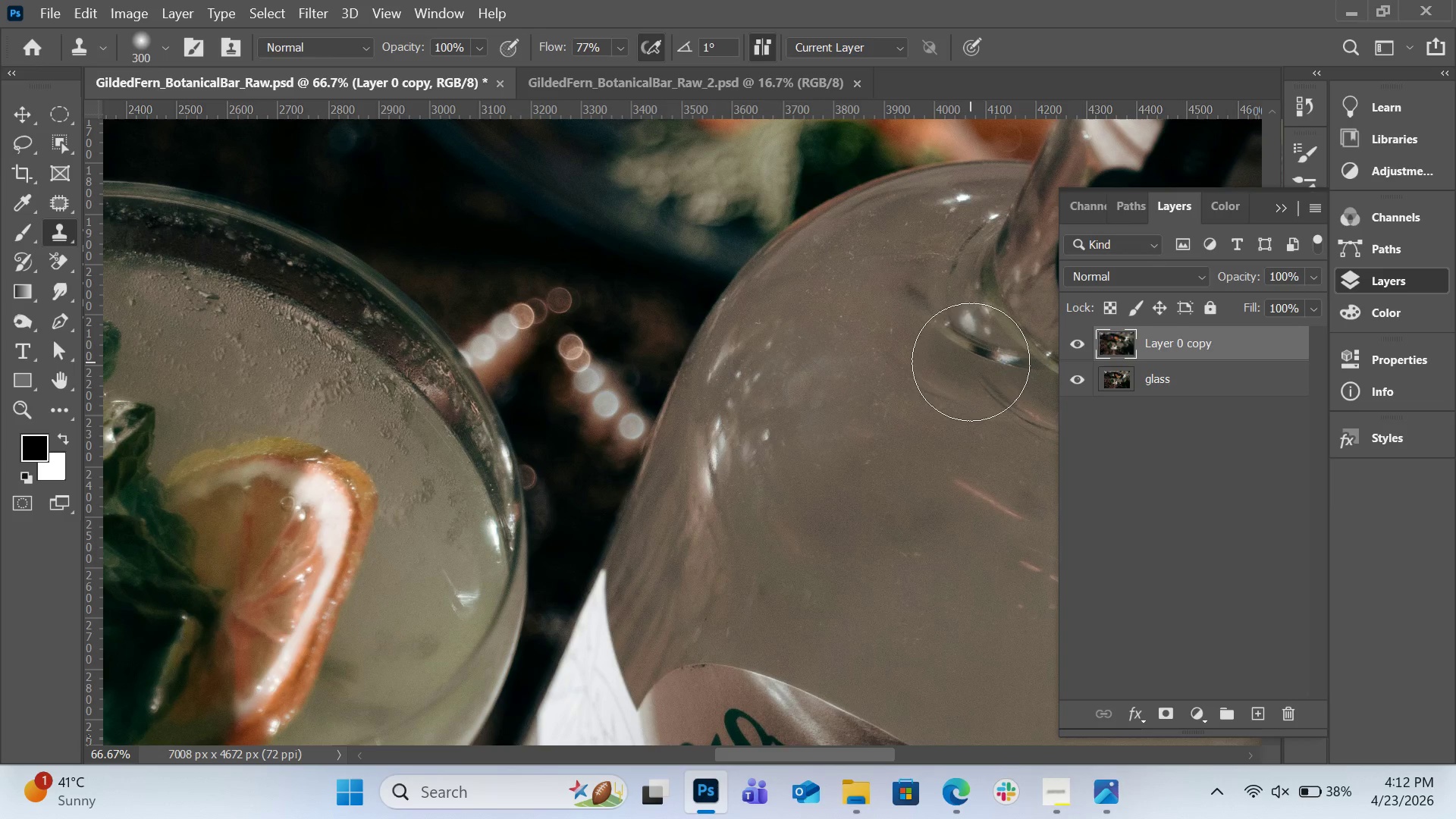 
key(BracketLeft)
 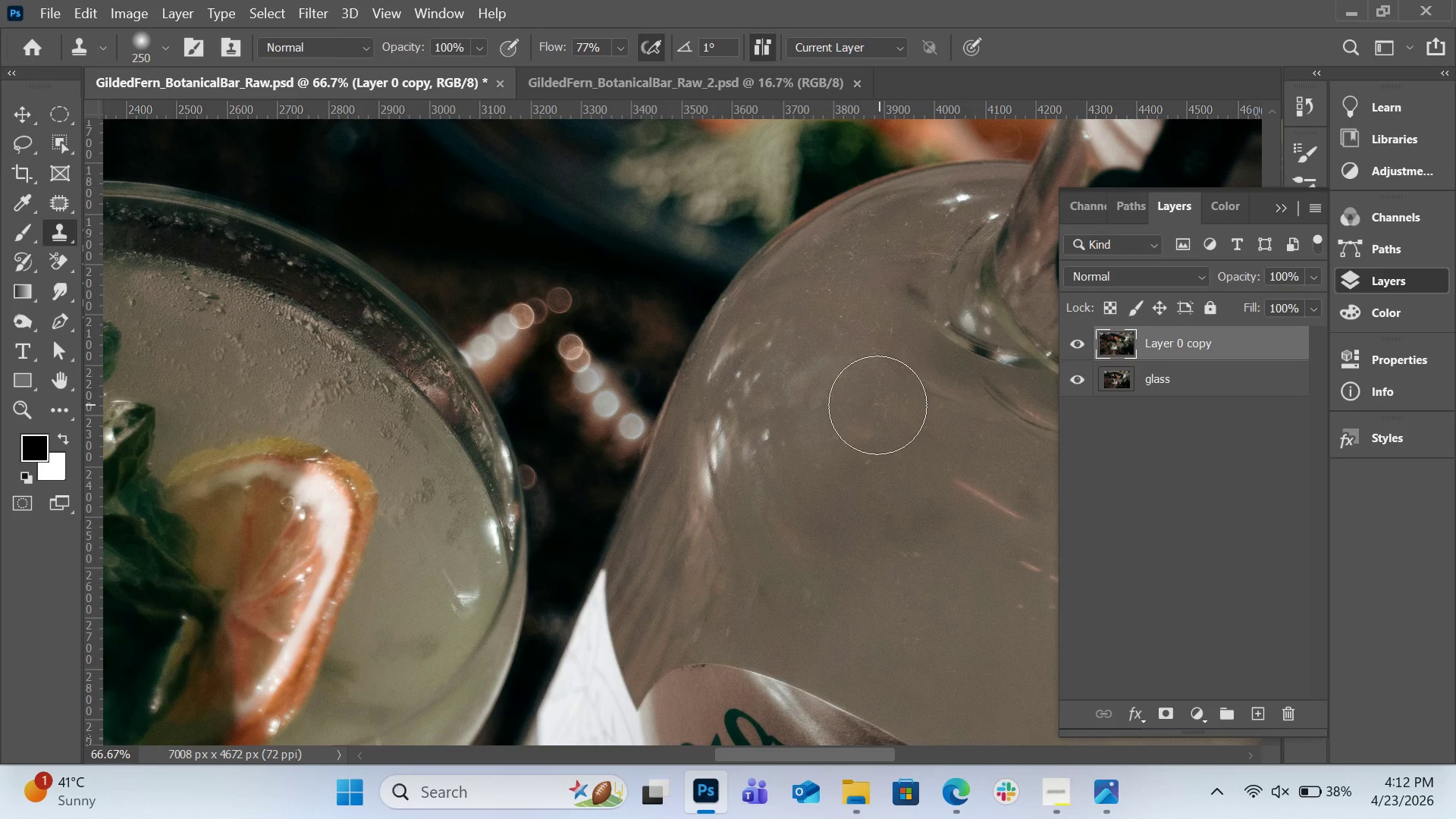 
key(BracketLeft)
 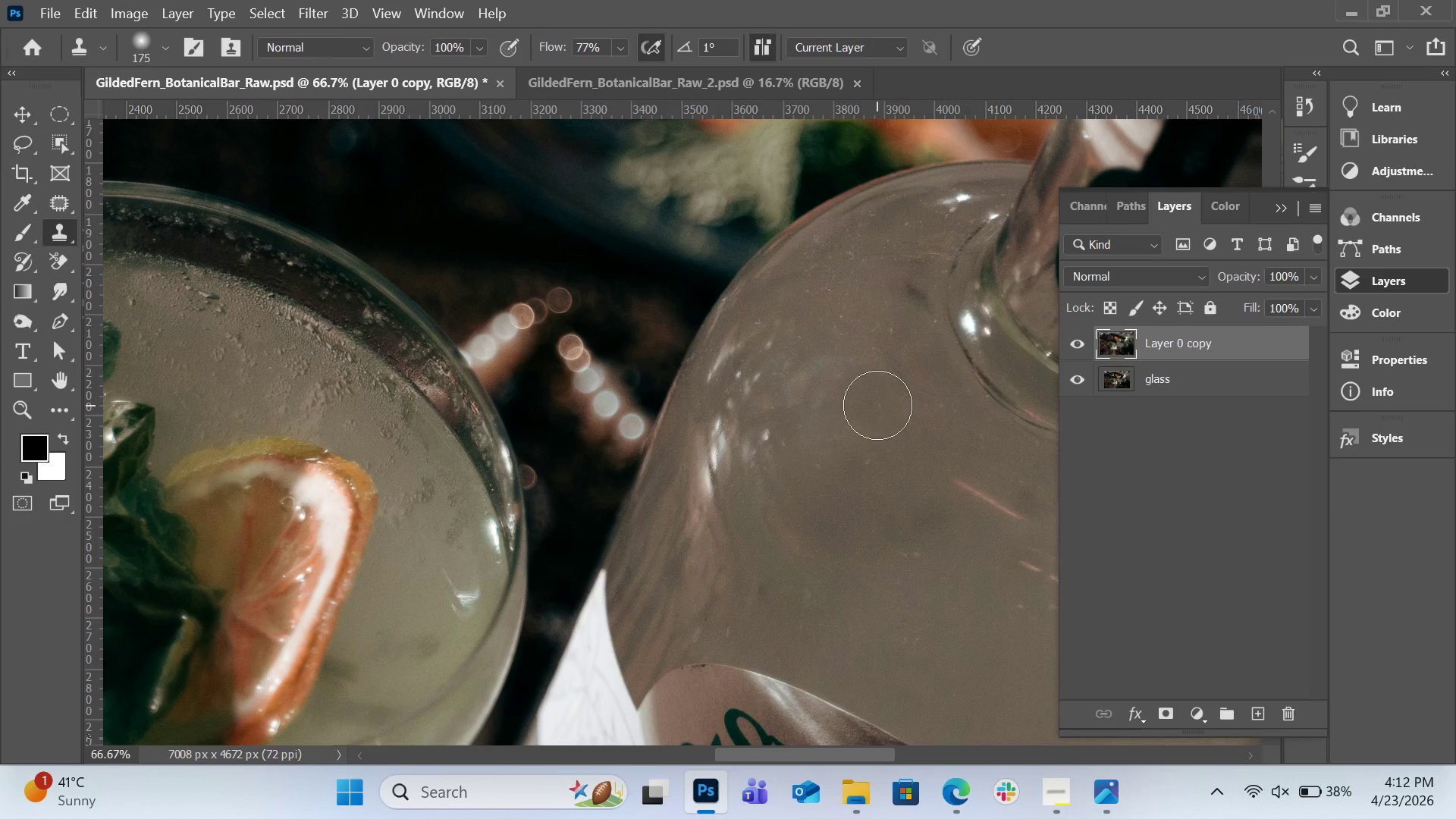 
key(BracketLeft)
 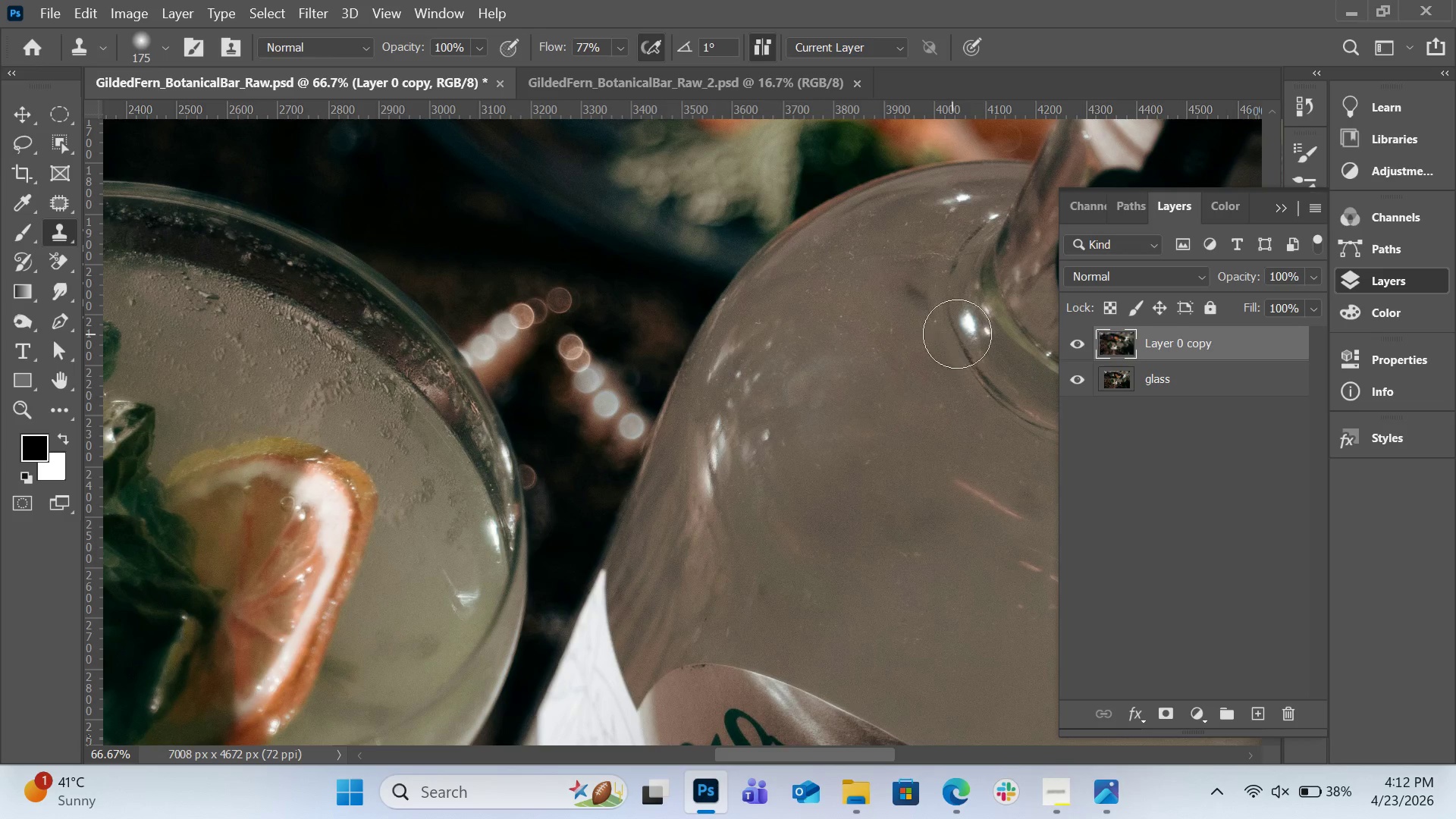 
key(BracketLeft)
 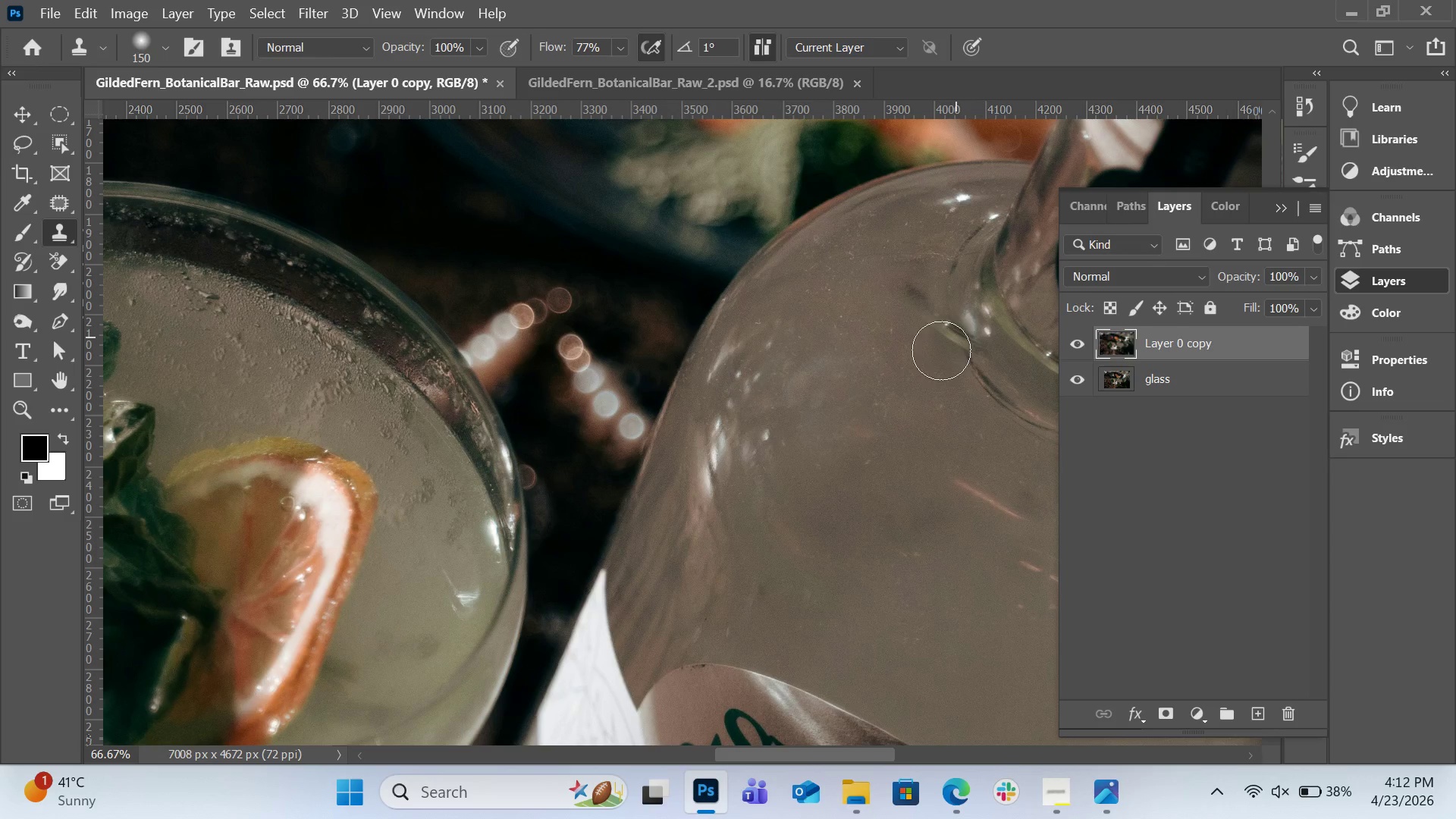 
key(BracketLeft)
 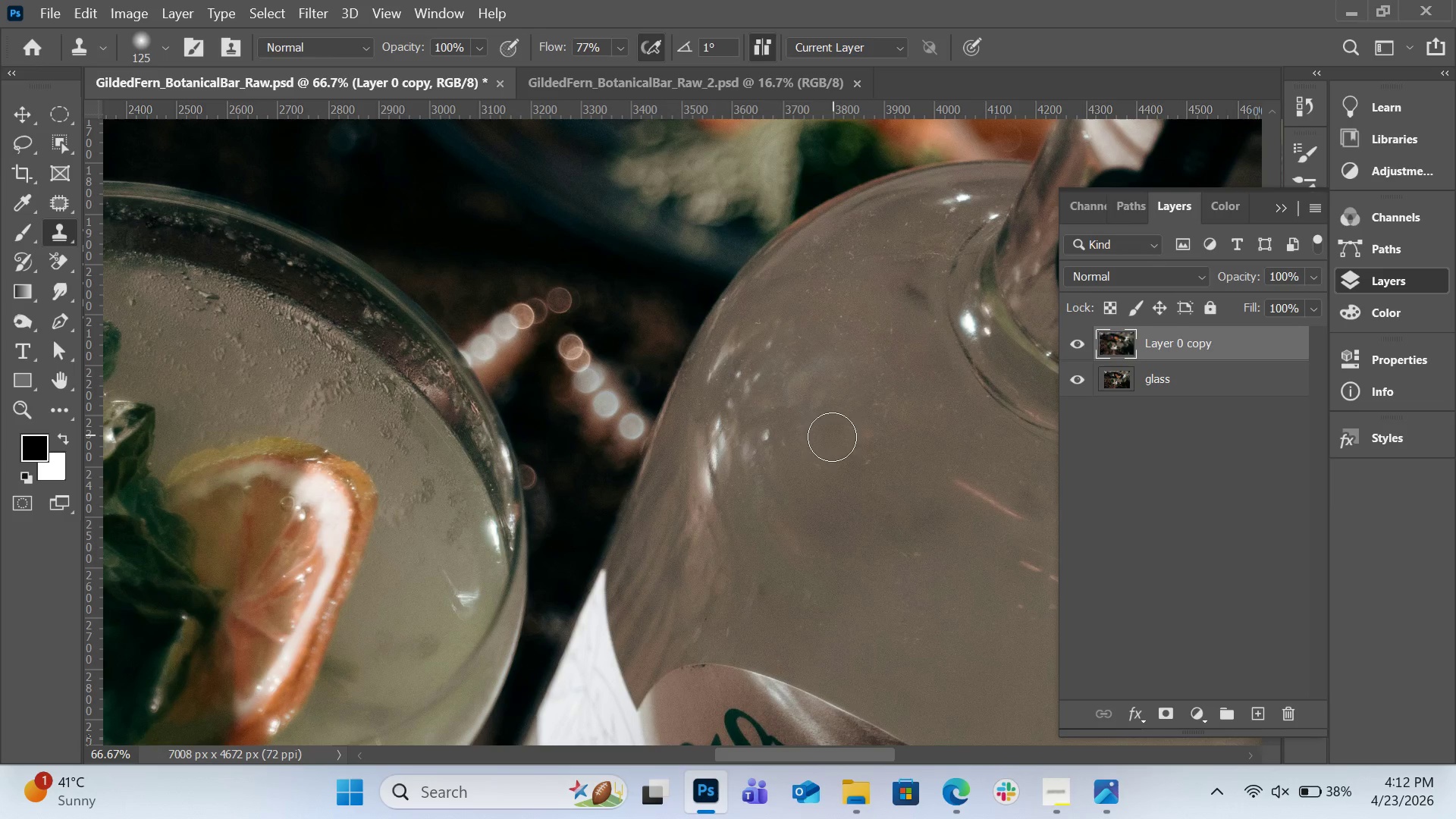 
key(BracketLeft)
 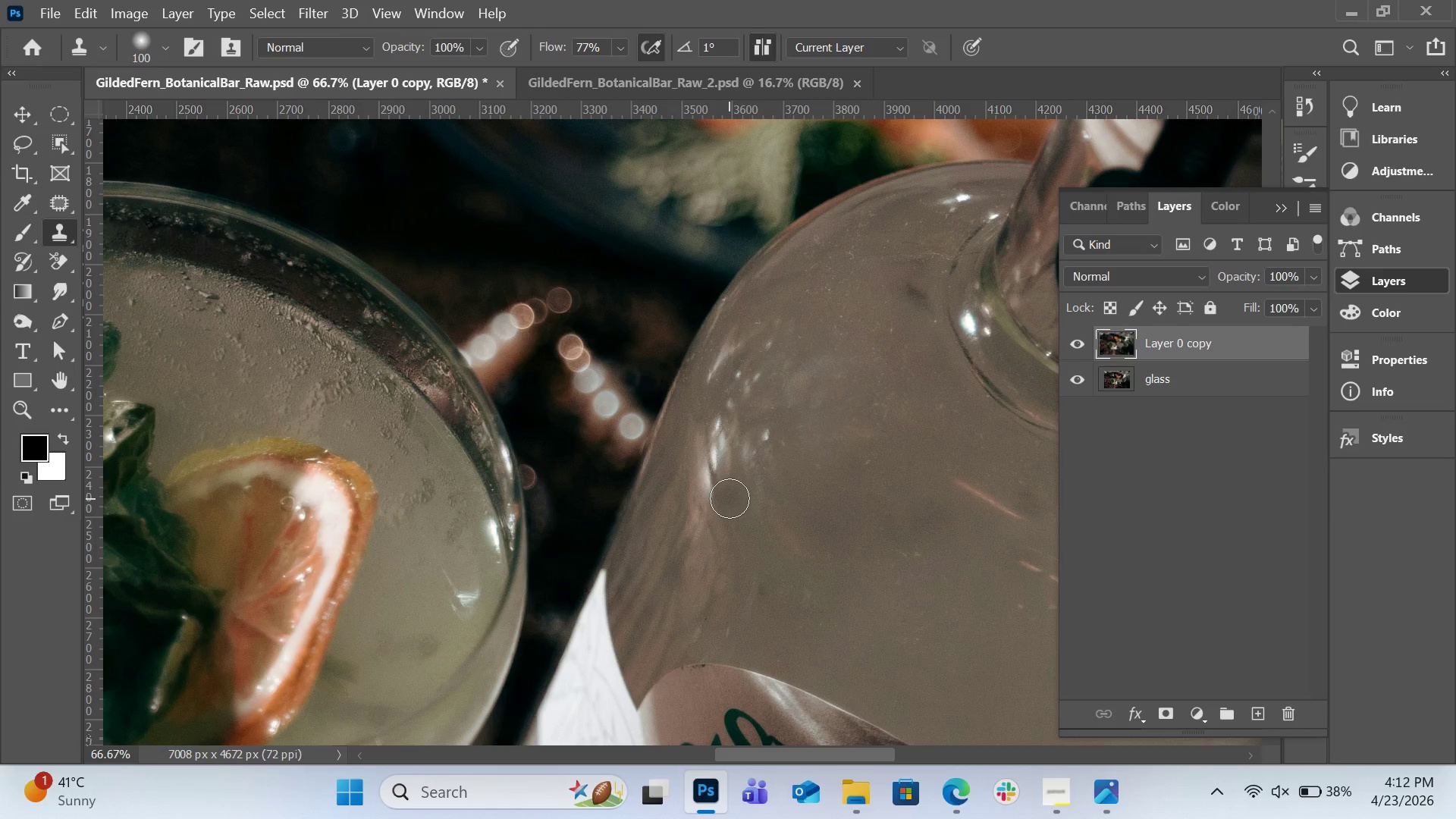 
hold_key(key=AltLeft, duration=0.75)
left_click([745, 501])
 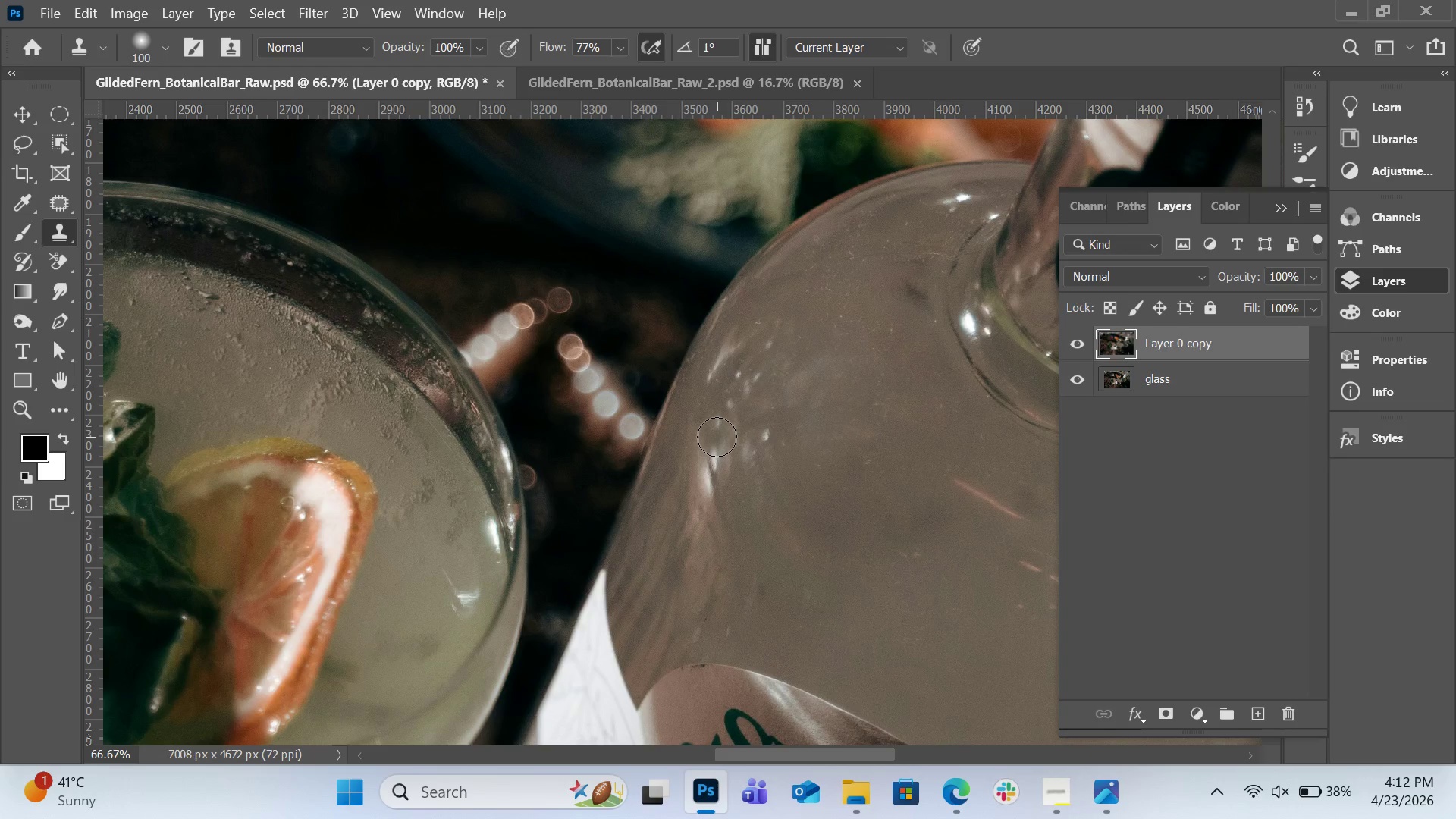 
left_click_drag(start_coordinate=[717, 437], to_coordinate=[709, 480])
 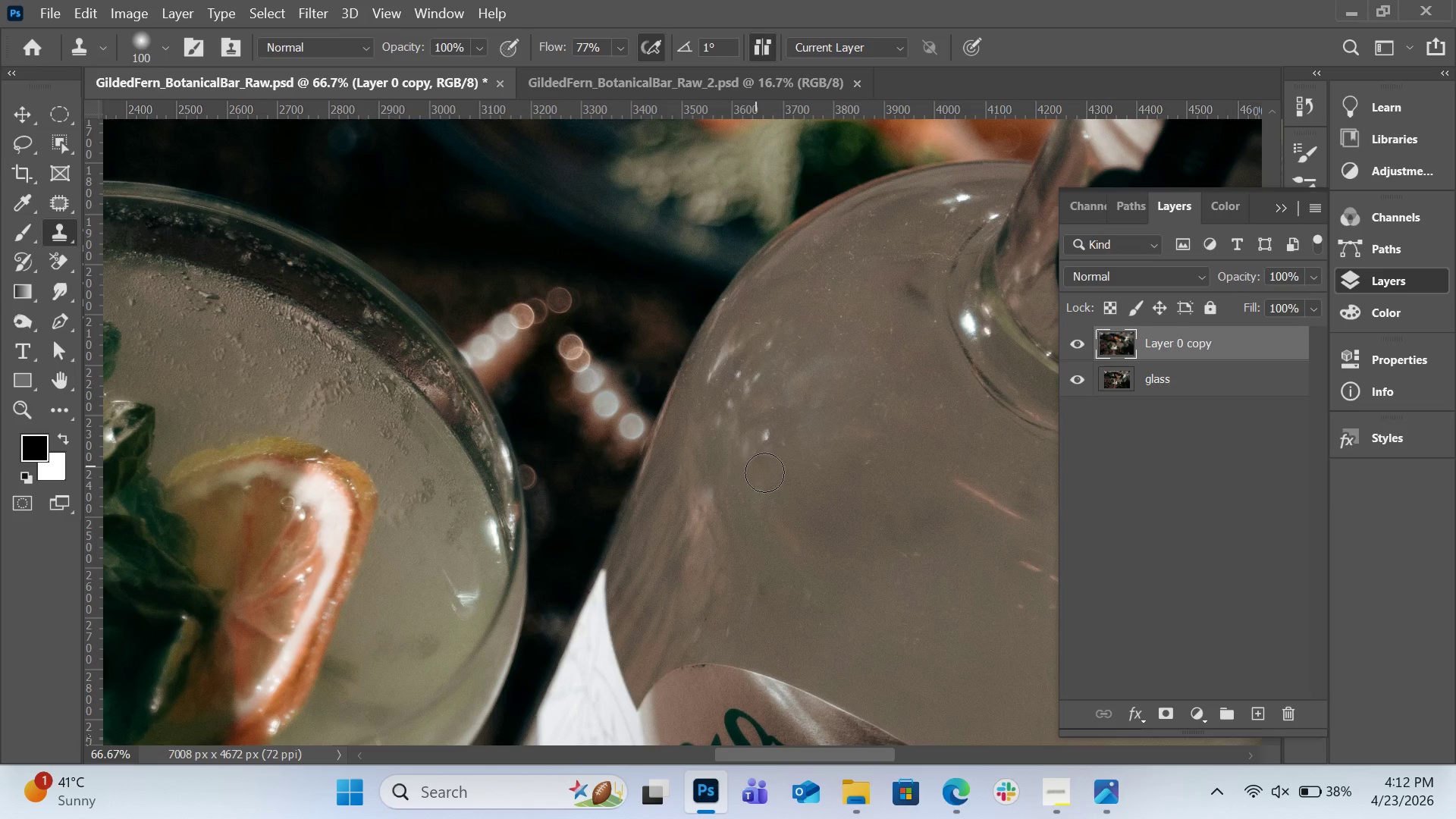 
hold_key(key=AltLeft, duration=0.45)
left_click([792, 457])
 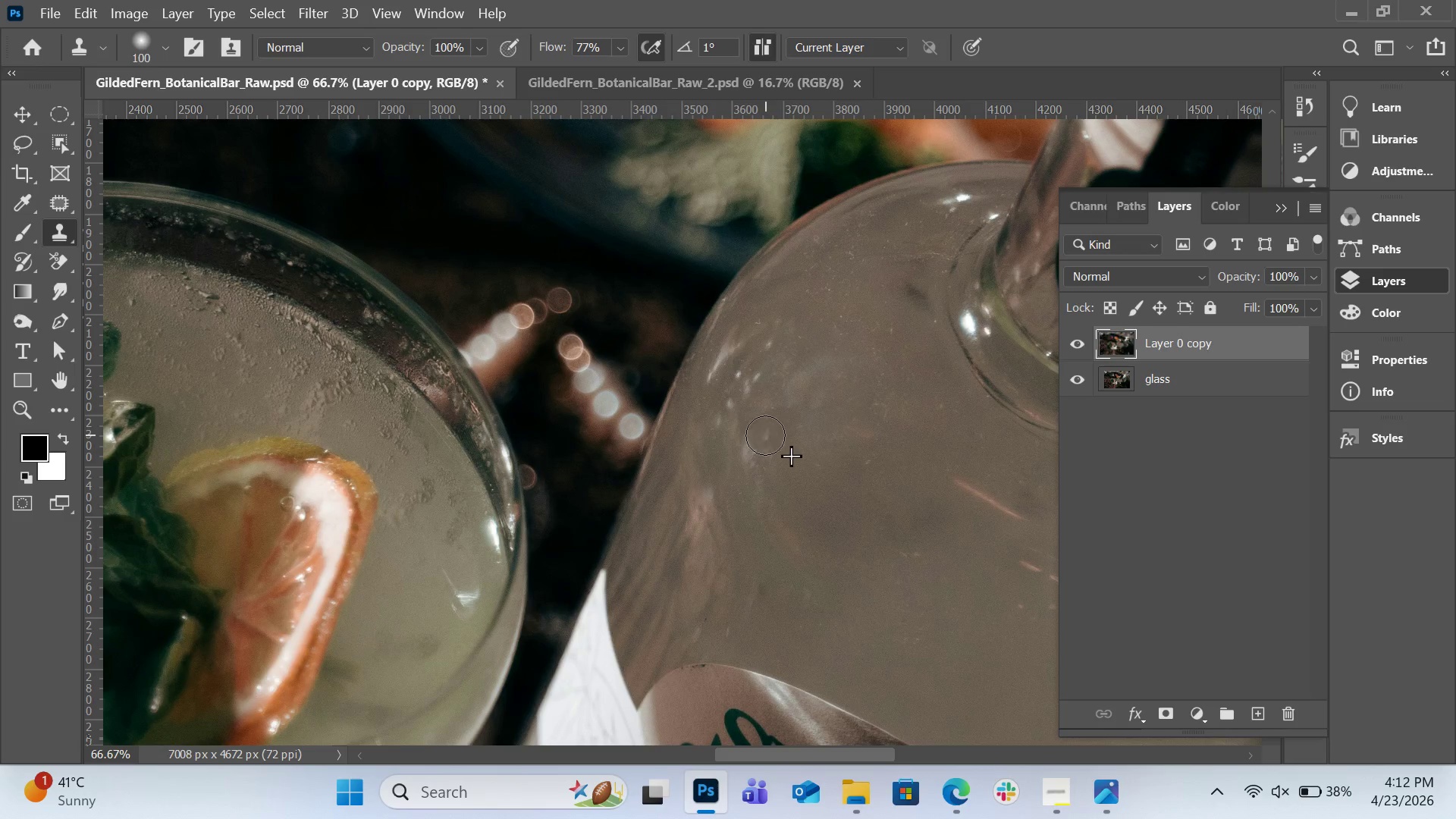 
left_click_drag(start_coordinate=[765, 435], to_coordinate=[748, 453])
 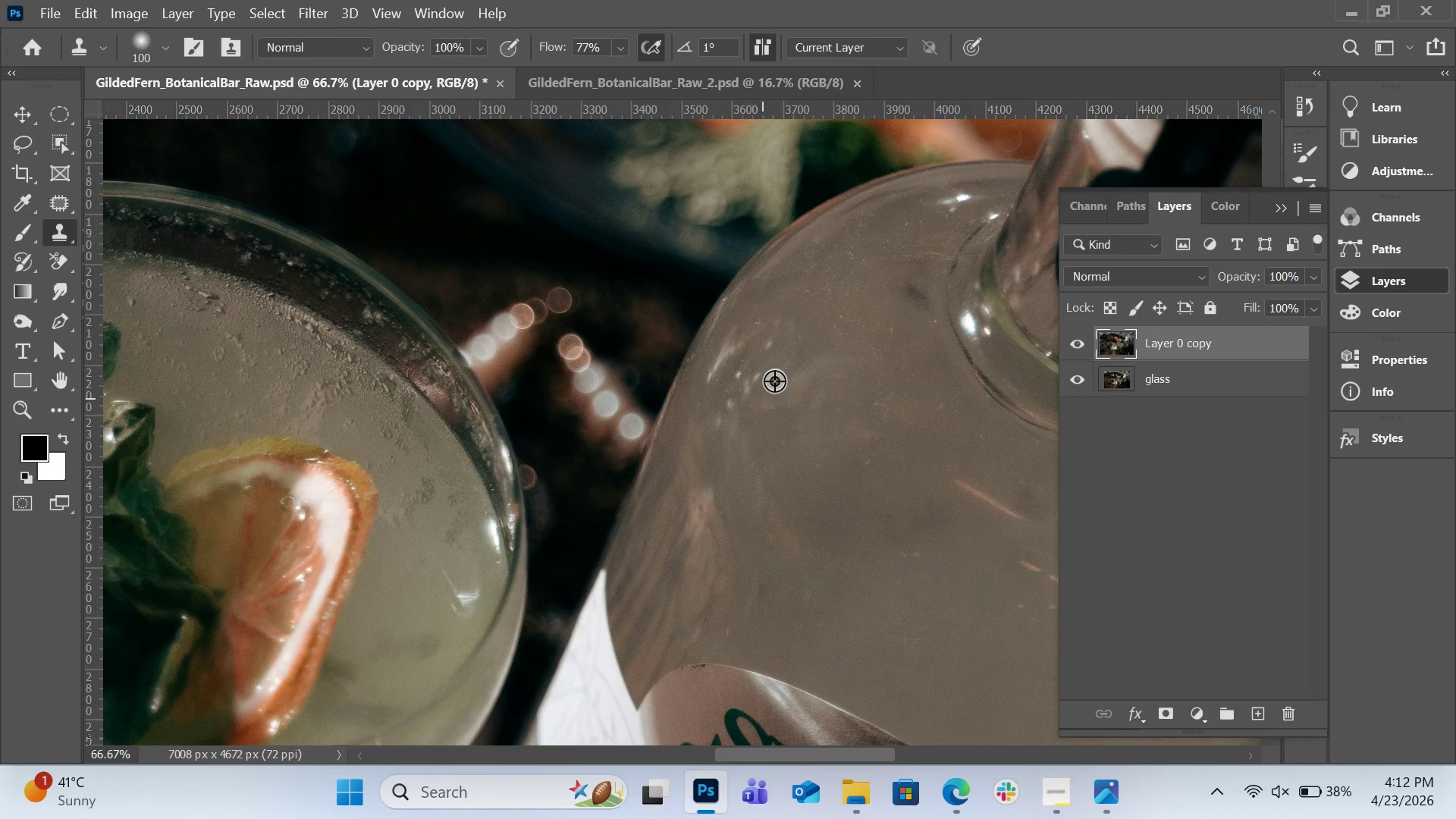 
hold_key(key=AltLeft, duration=0.95)
left_click([761, 312])
 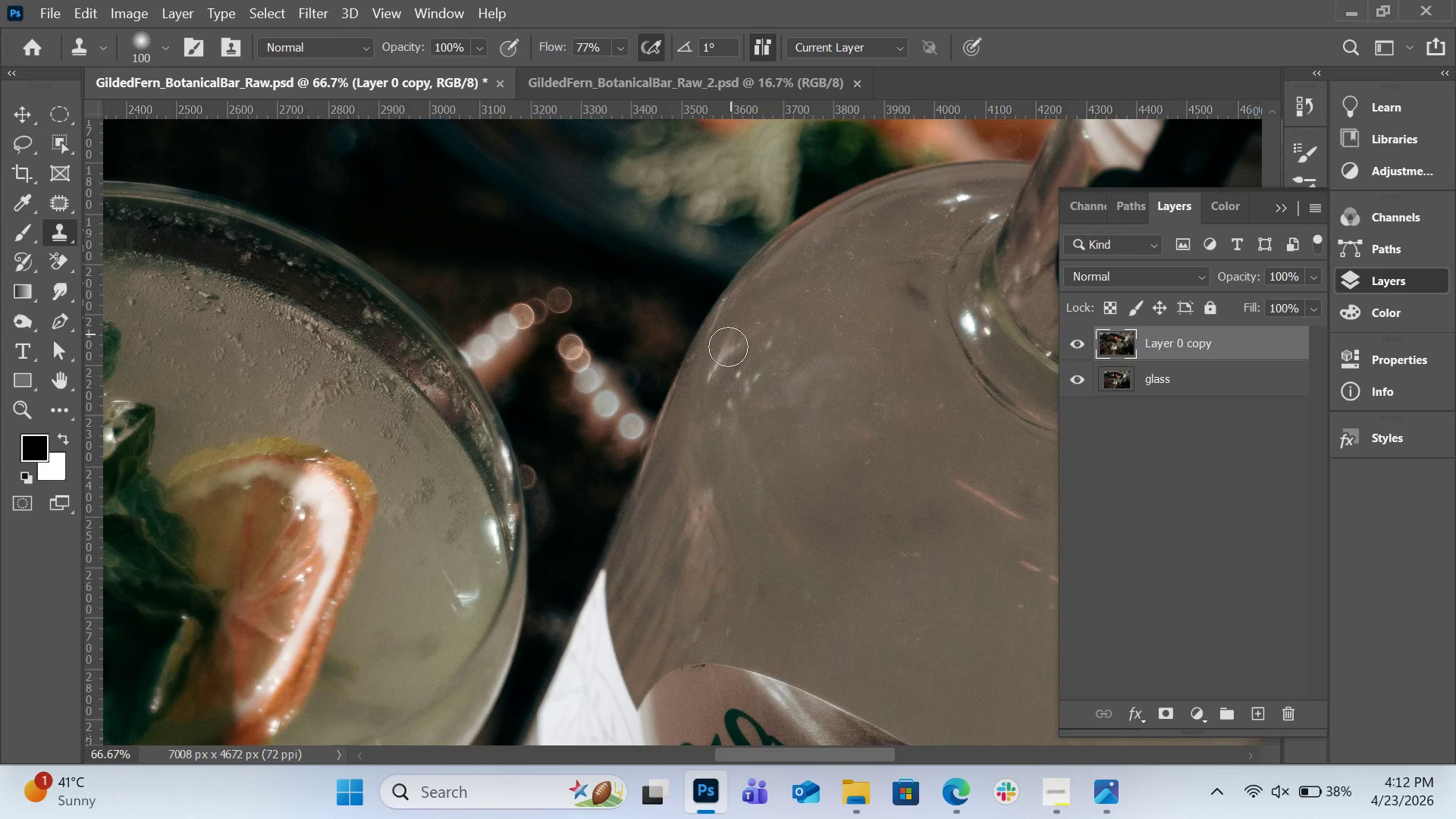 
left_click_drag(start_coordinate=[730, 338], to_coordinate=[719, 369])
 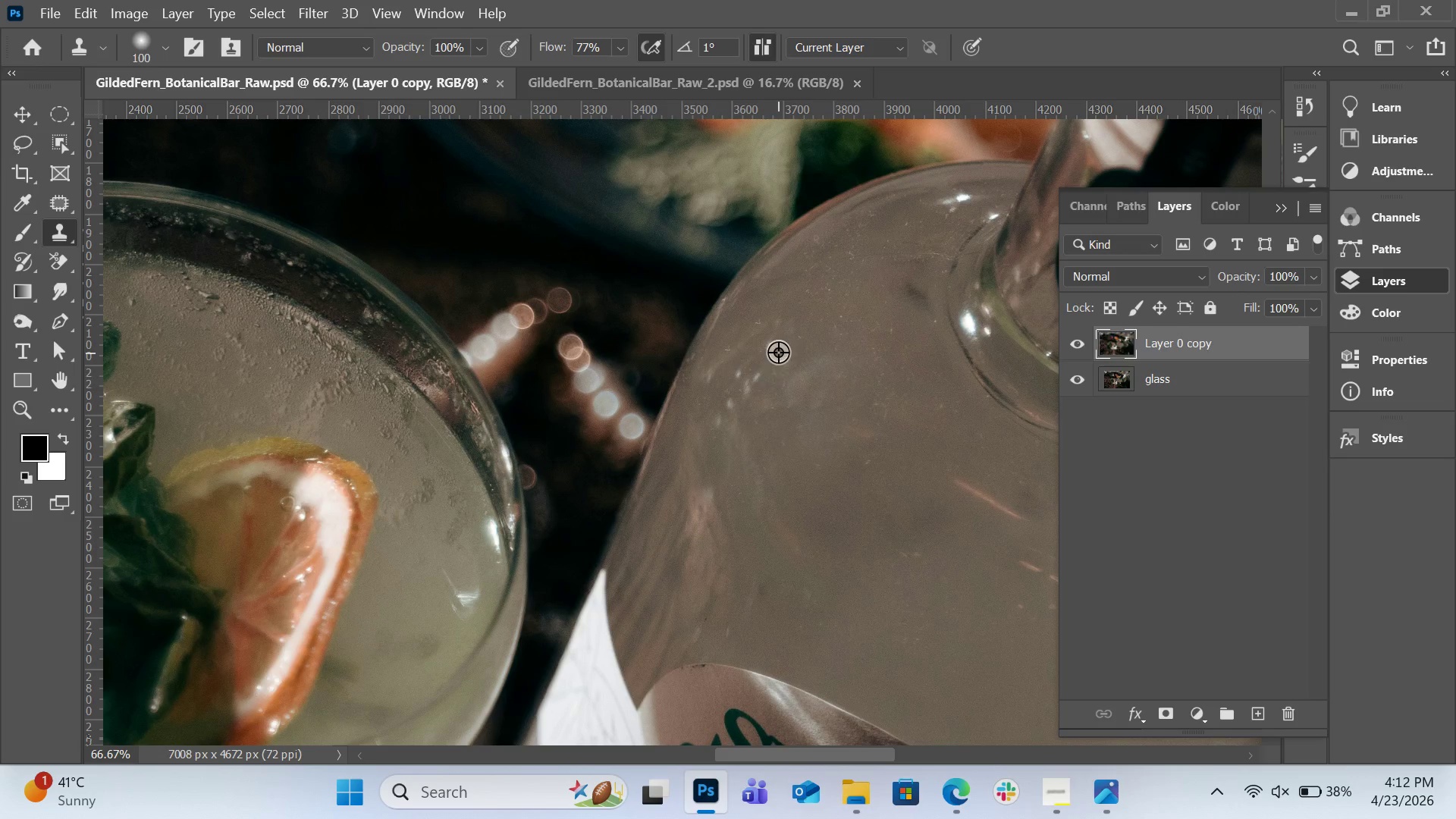 
hold_key(key=AltLeft, duration=0.64)
left_click([760, 319])
 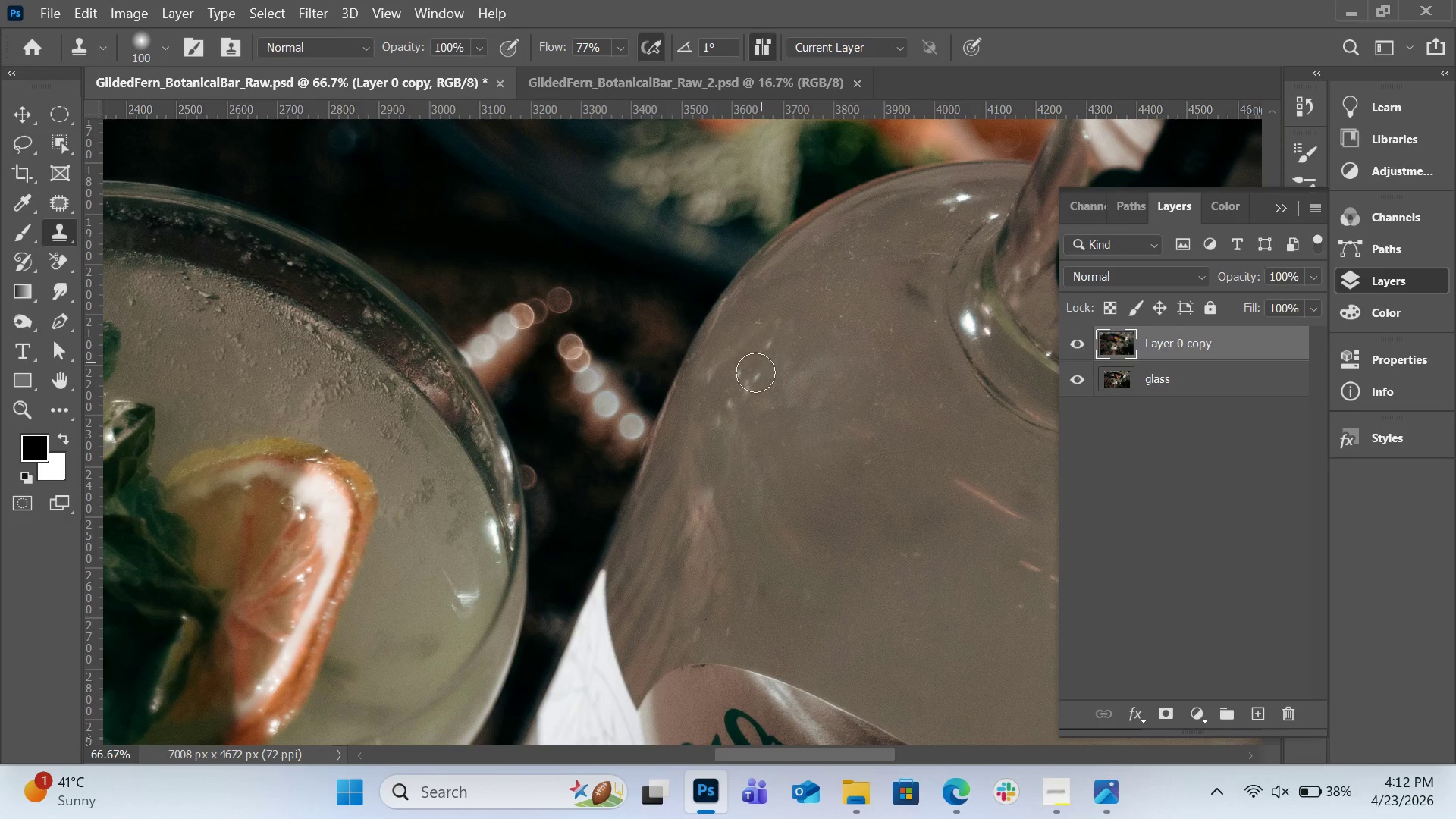 
left_click_drag(start_coordinate=[761, 358], to_coordinate=[733, 402])
 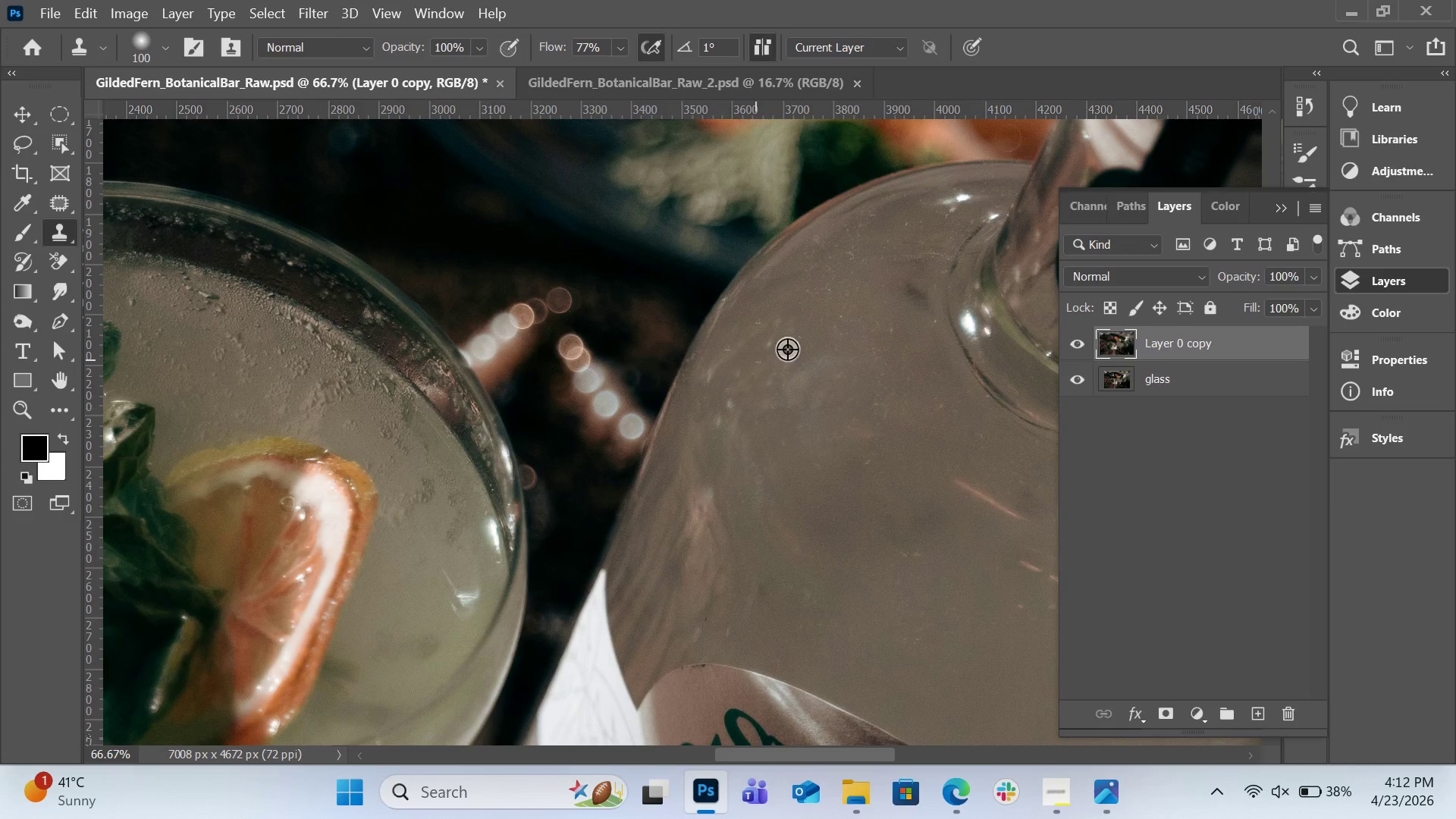 
hold_key(key=AltLeft, duration=0.48)
left_click([791, 338])
 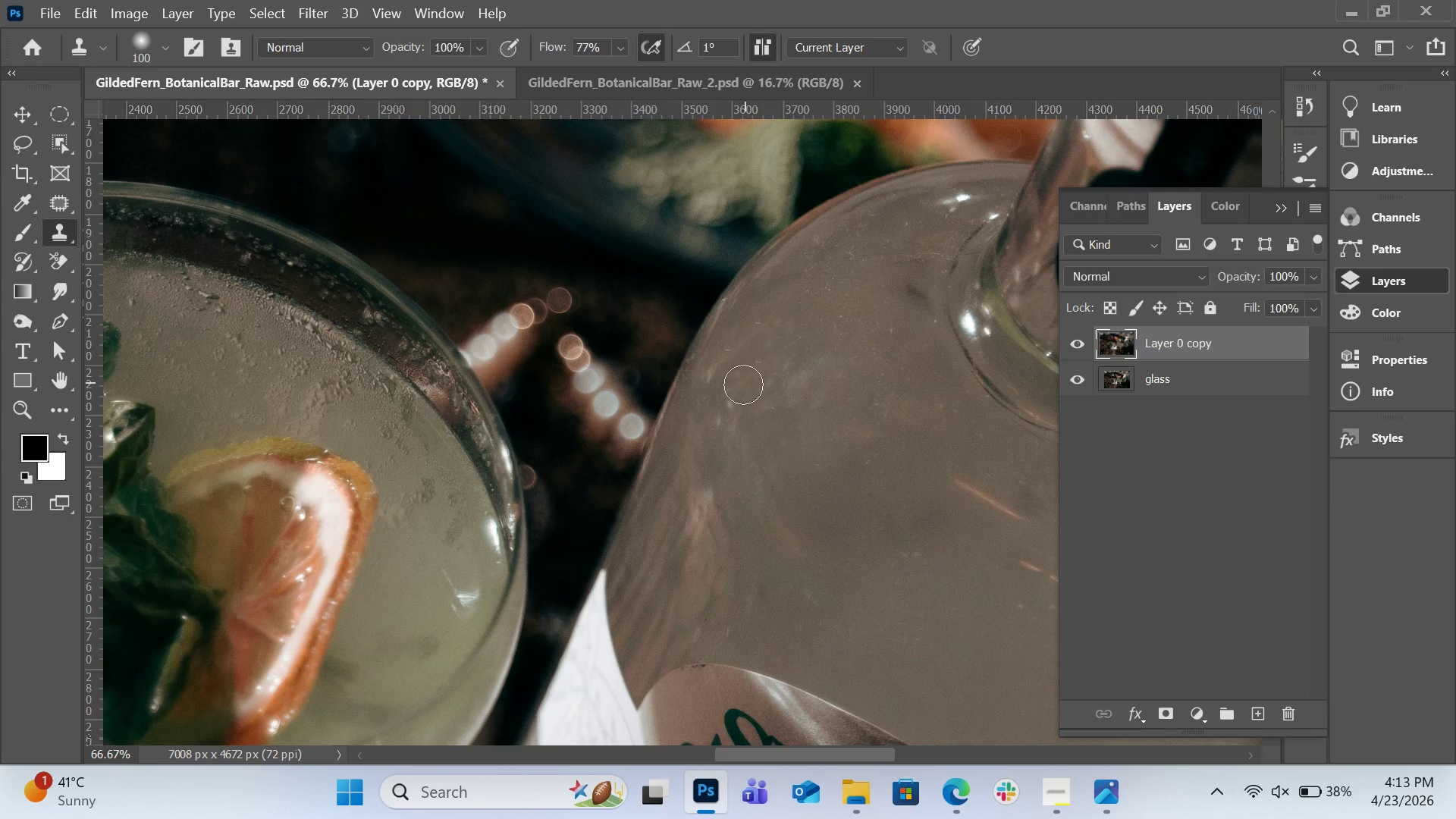 
hold_key(key=AltLeft, duration=0.44)
left_click([753, 354])
 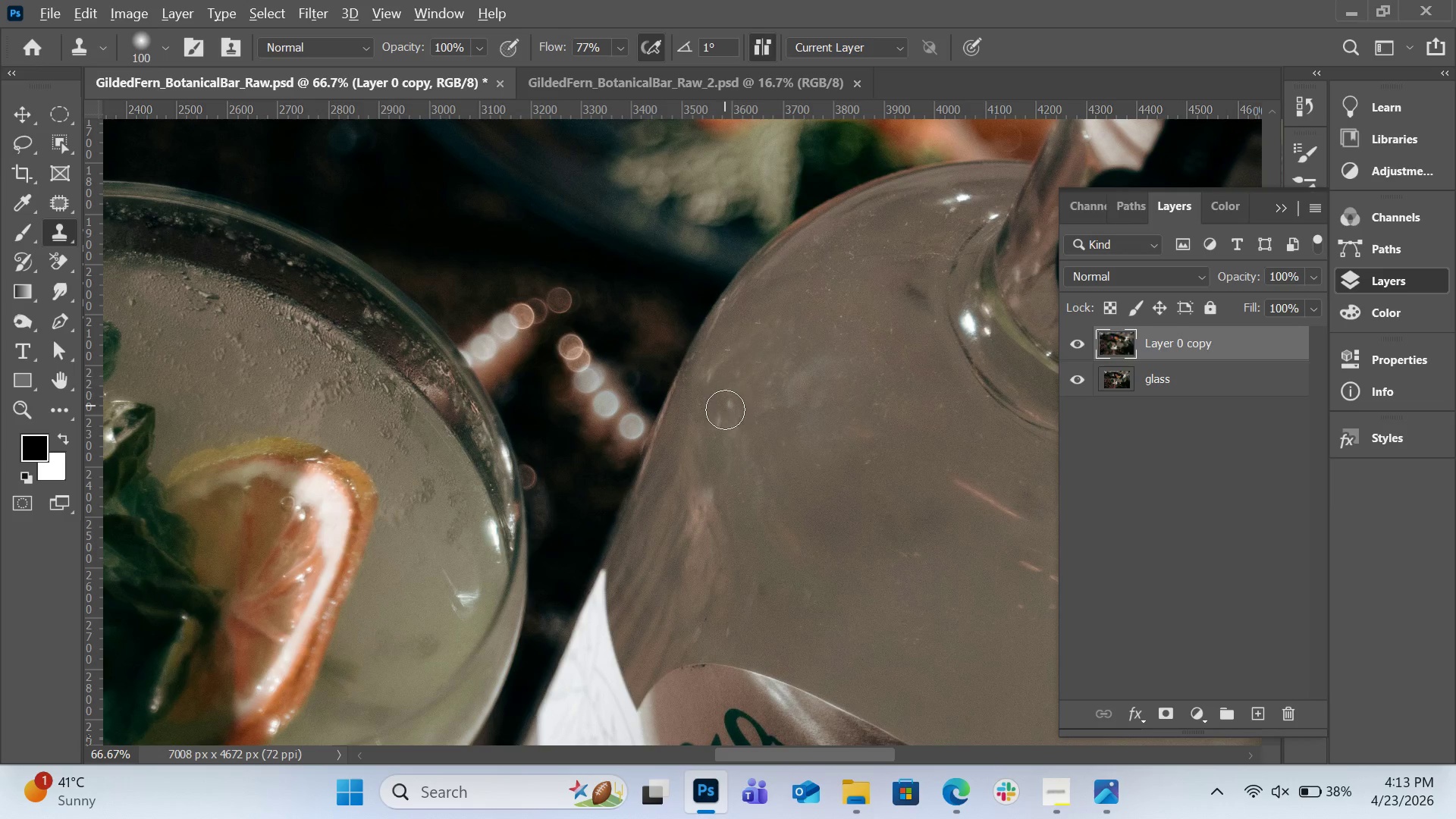 
left_click([725, 410])
 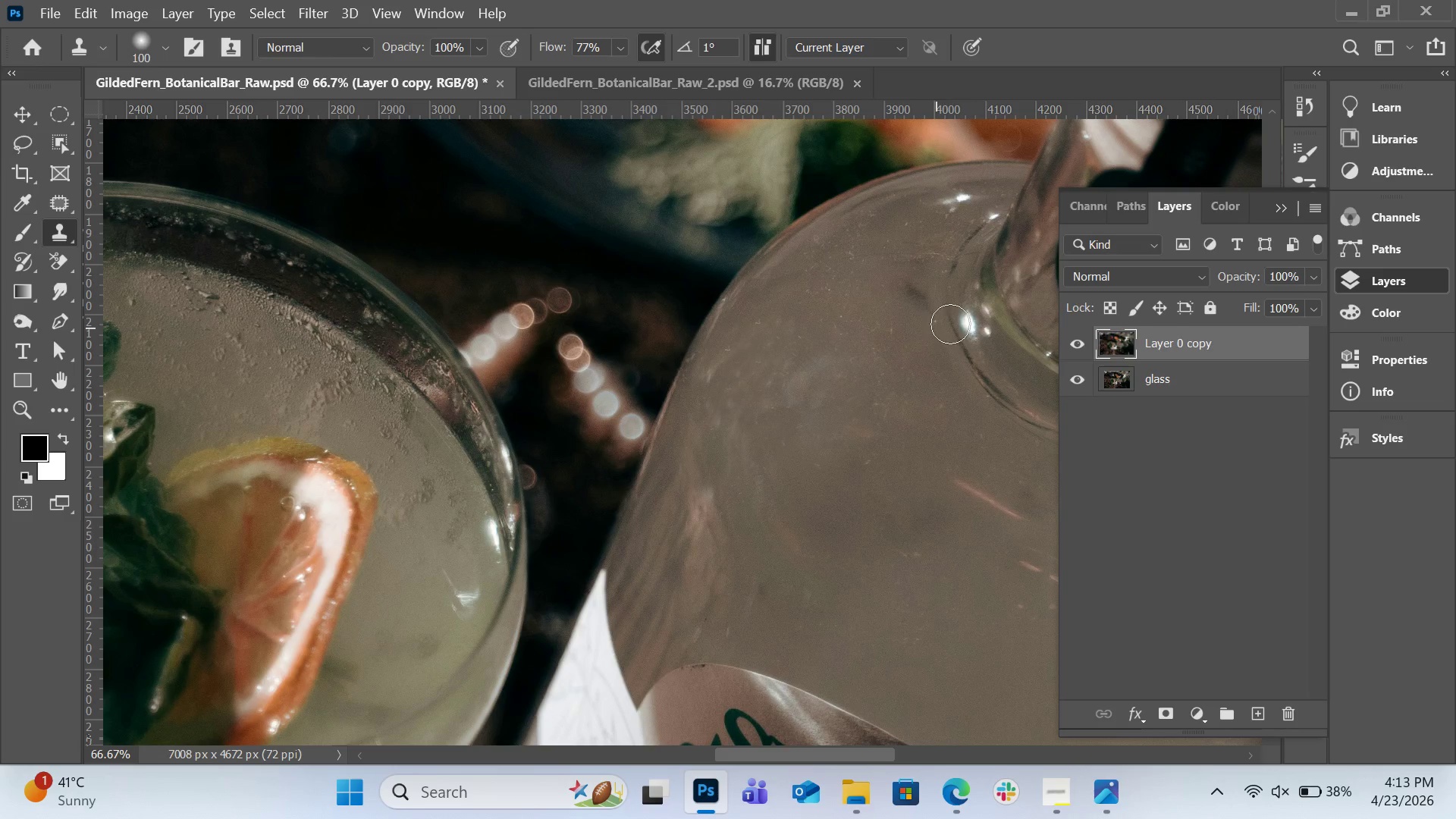 
hold_key(key=AltLeft, duration=0.36)
left_click([996, 359])
 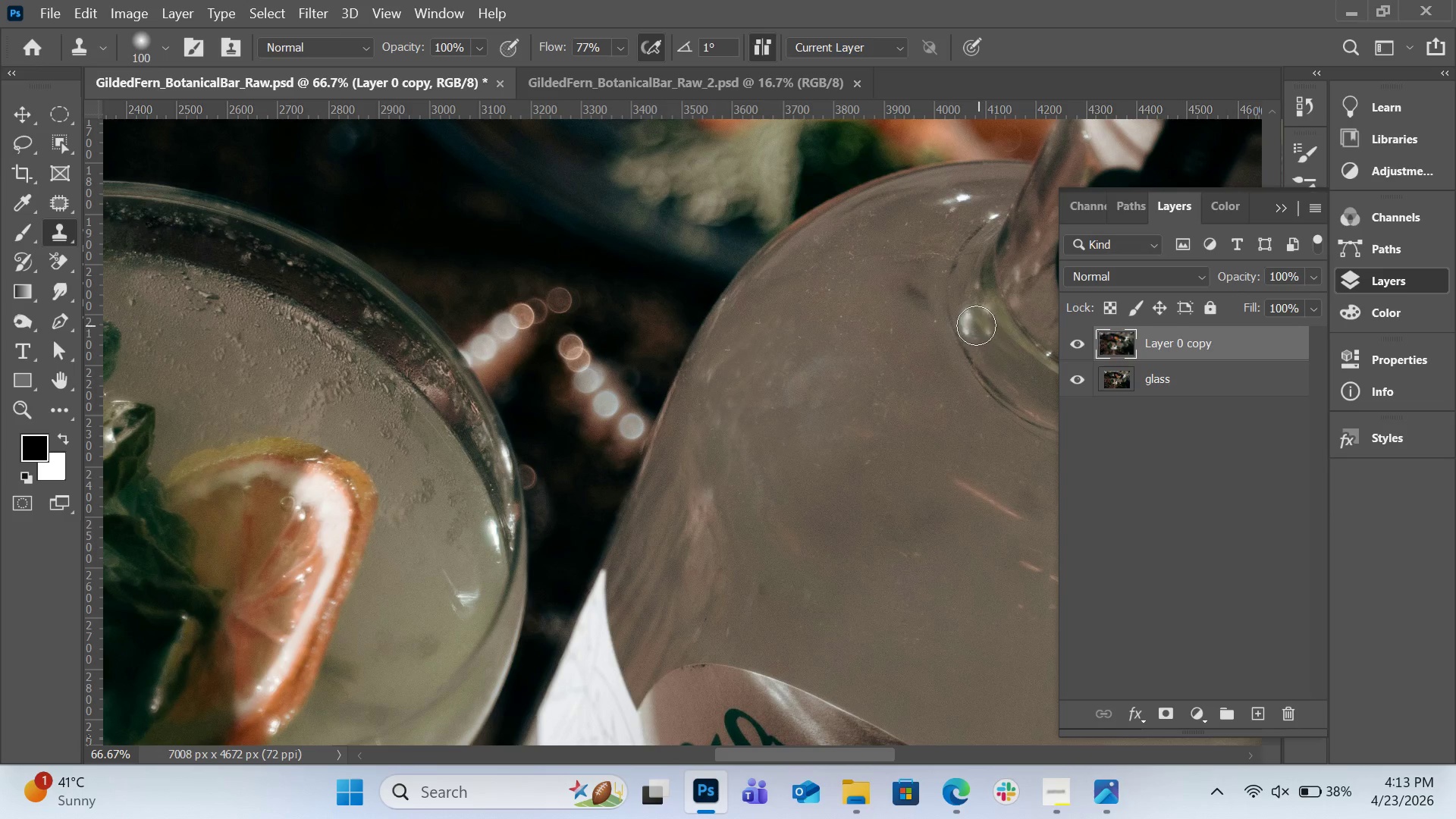 
hold_key(key=AltLeft, duration=0.34)
 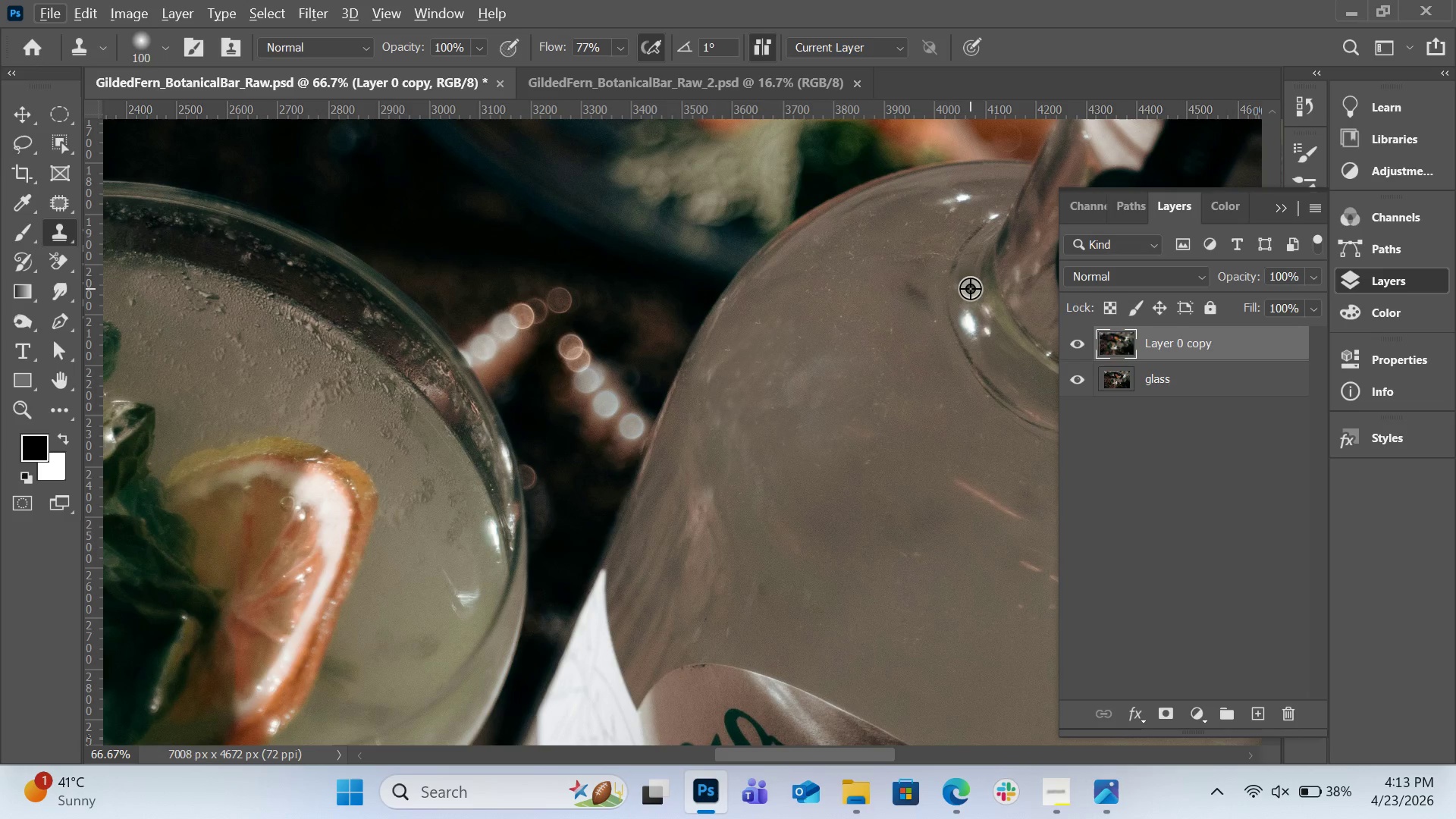 
key(BracketLeft)
 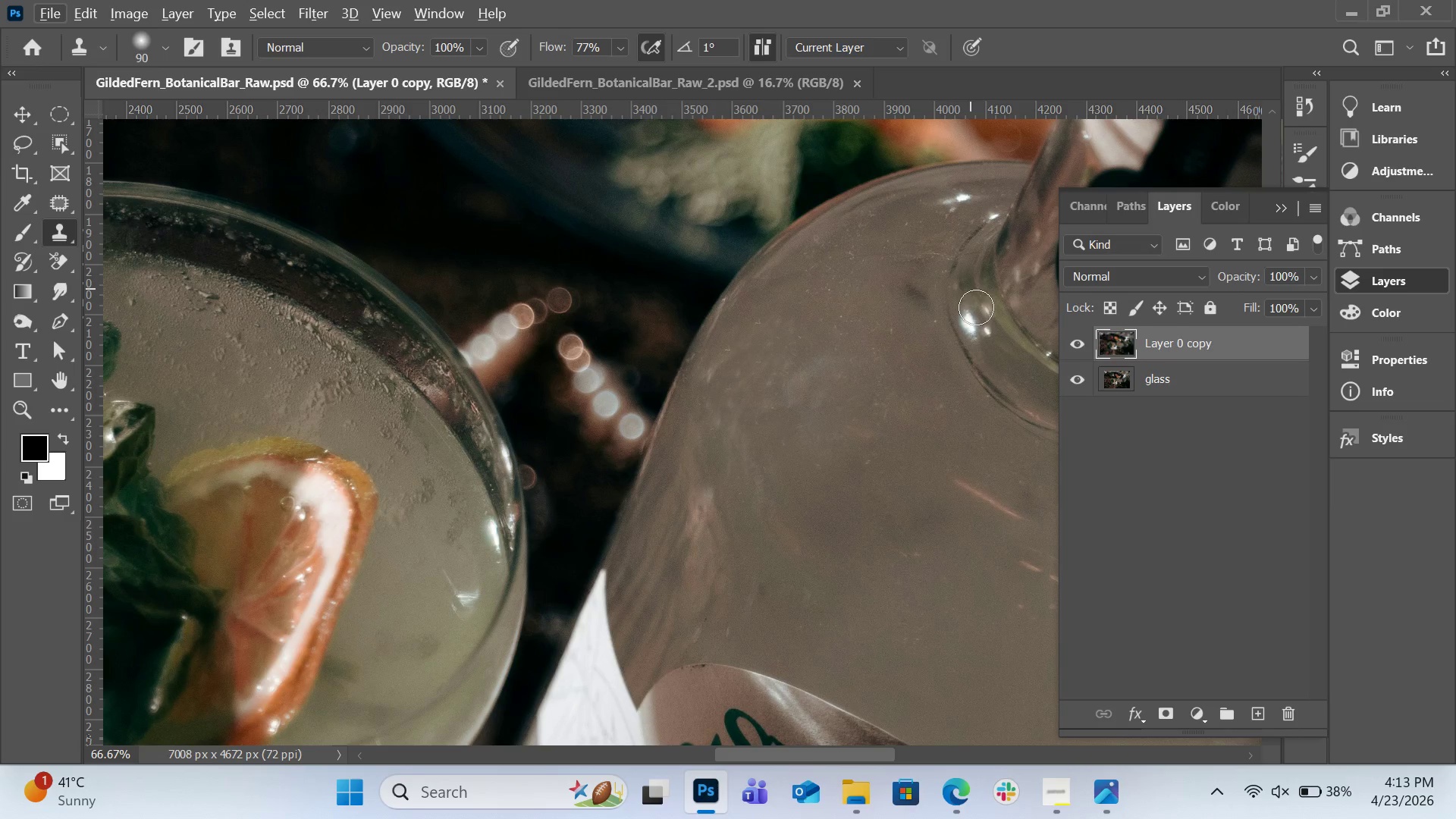 
key(BracketLeft)
 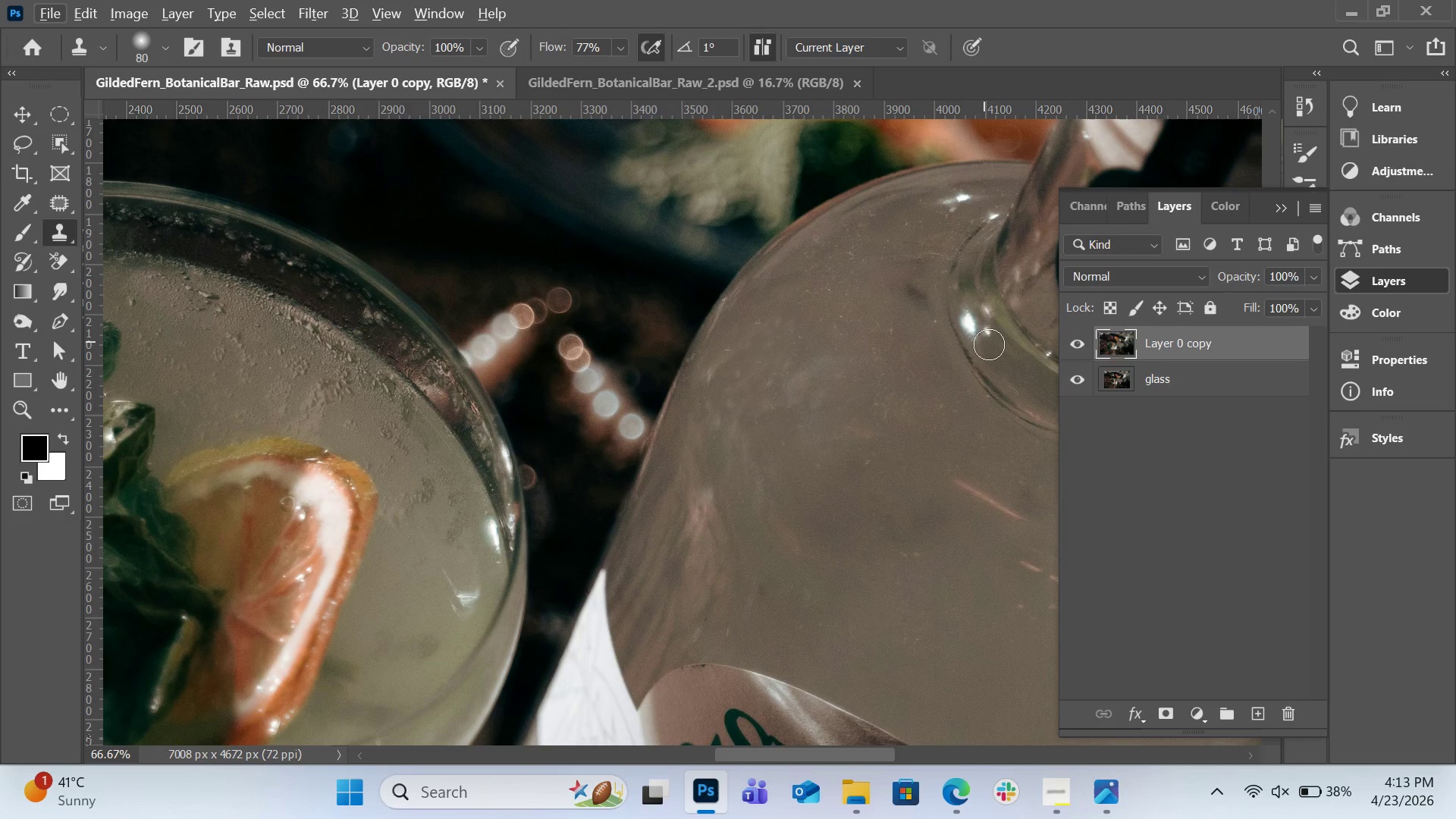 
key(BracketLeft)
 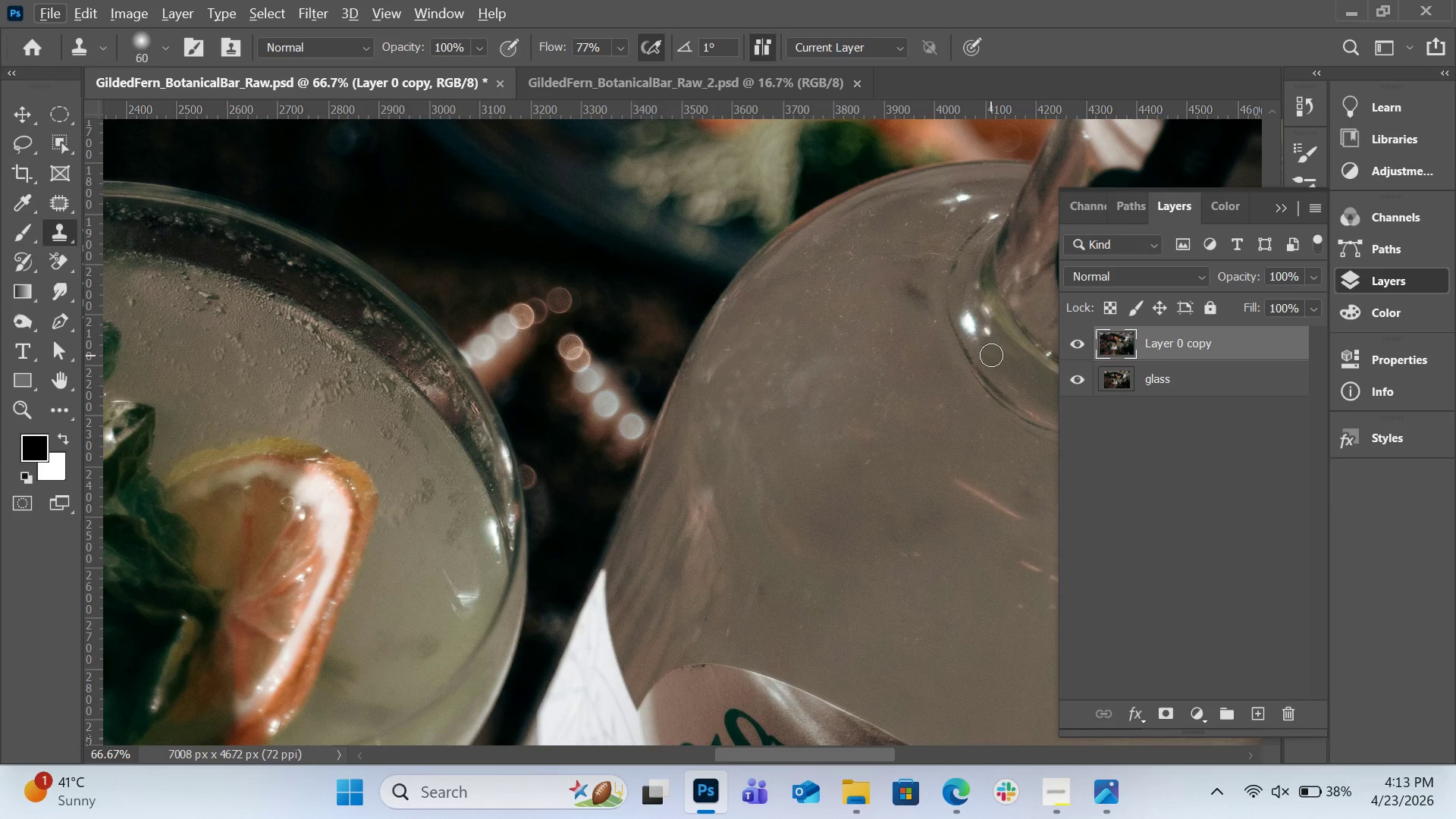 
key(BracketLeft)
 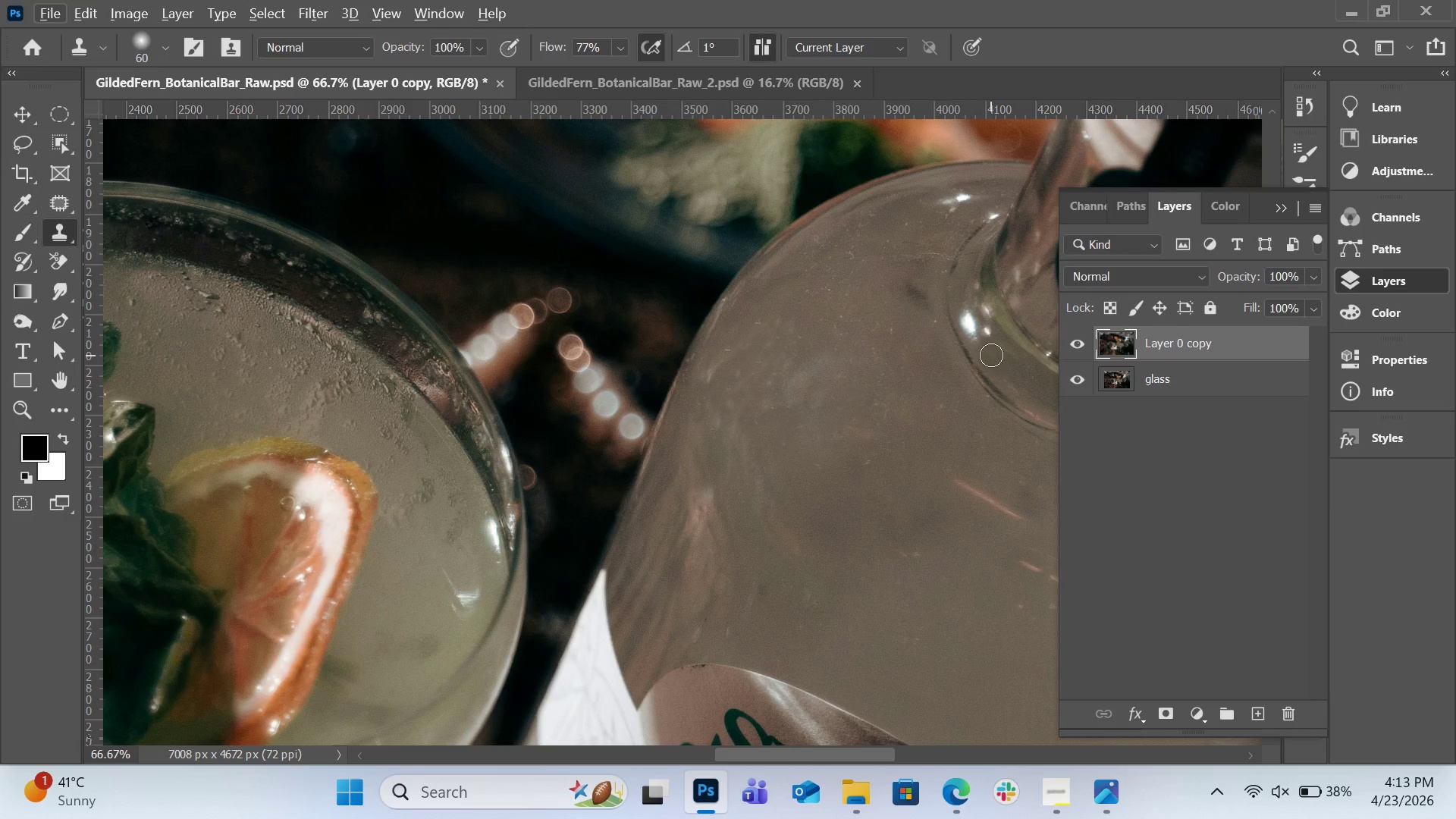 
hold_key(key=AltLeft, duration=0.48)
 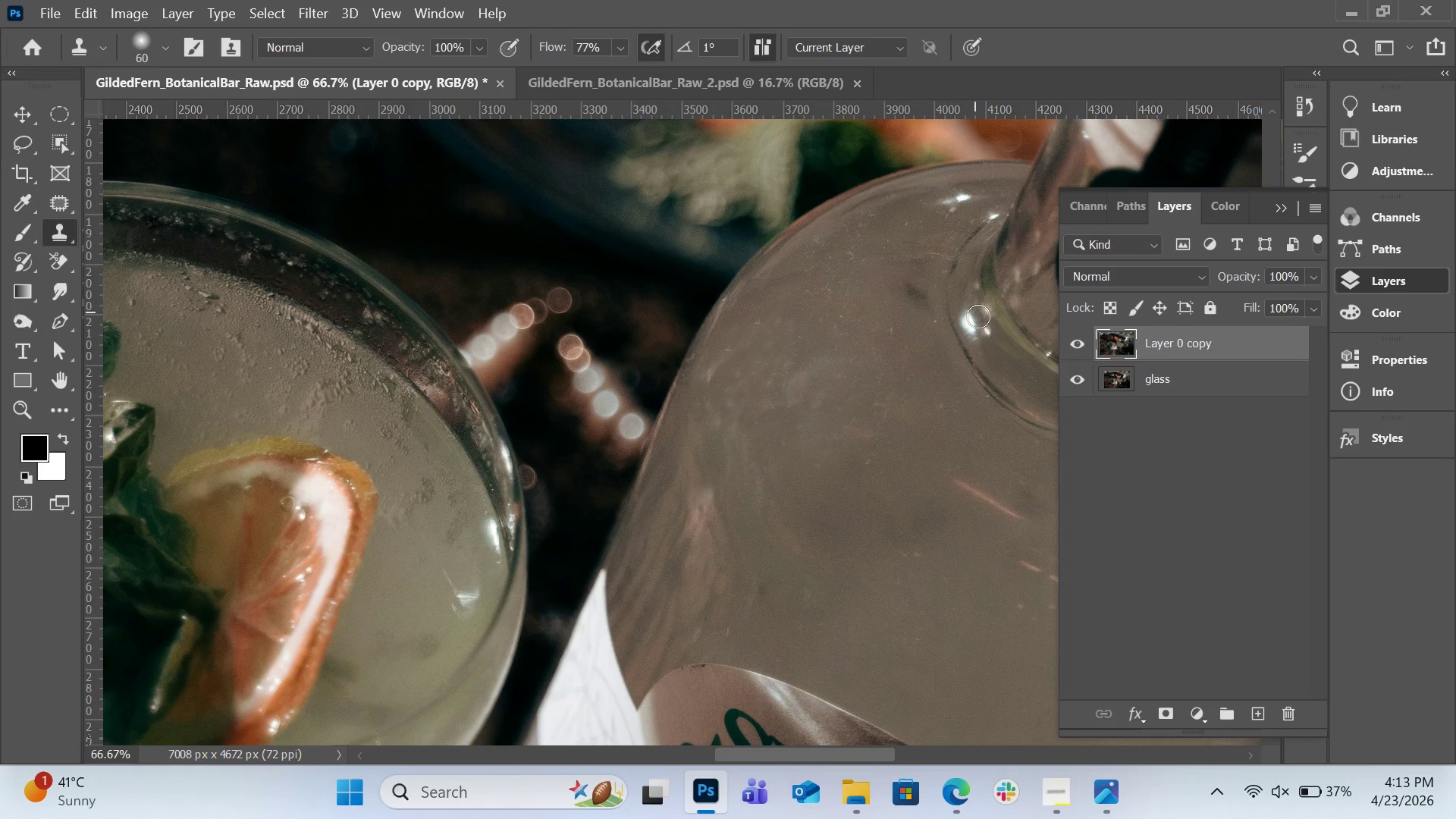 
left_click_drag(start_coordinate=[974, 312], to_coordinate=[984, 327])
 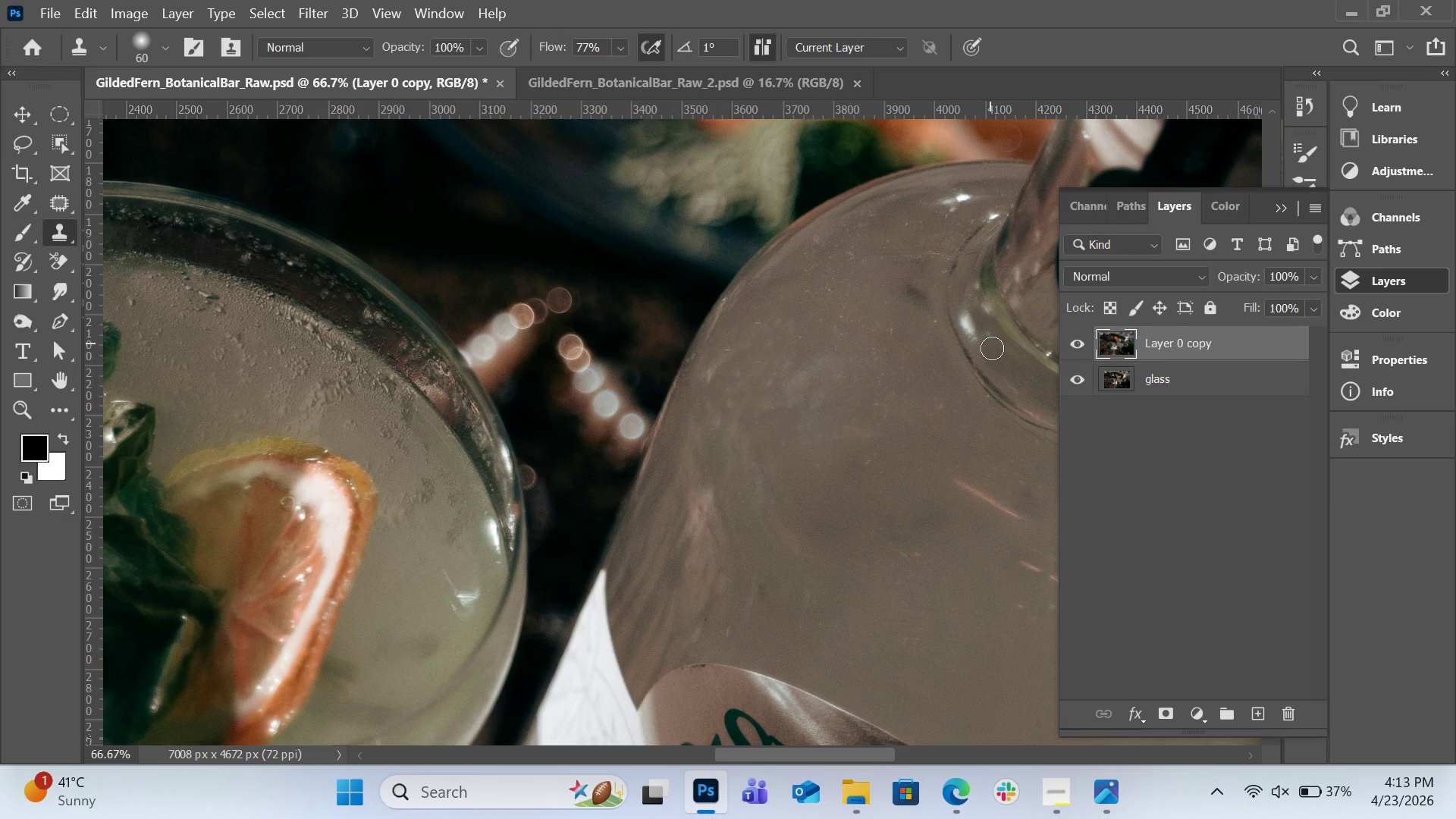 
hold_key(key=AltLeft, duration=0.39)
left_click([992, 348])
 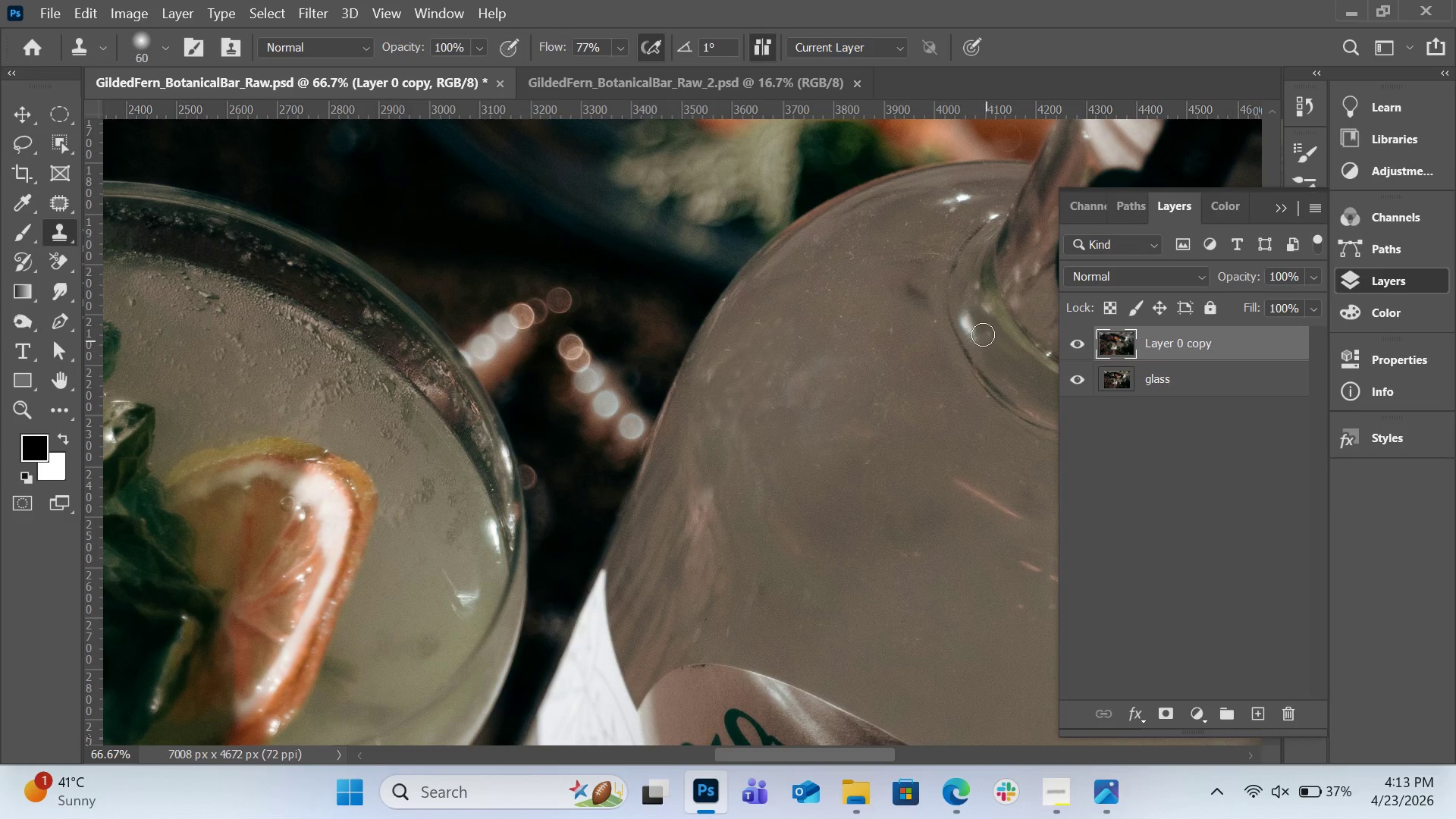 
left_click_drag(start_coordinate=[984, 341], to_coordinate=[971, 318])
 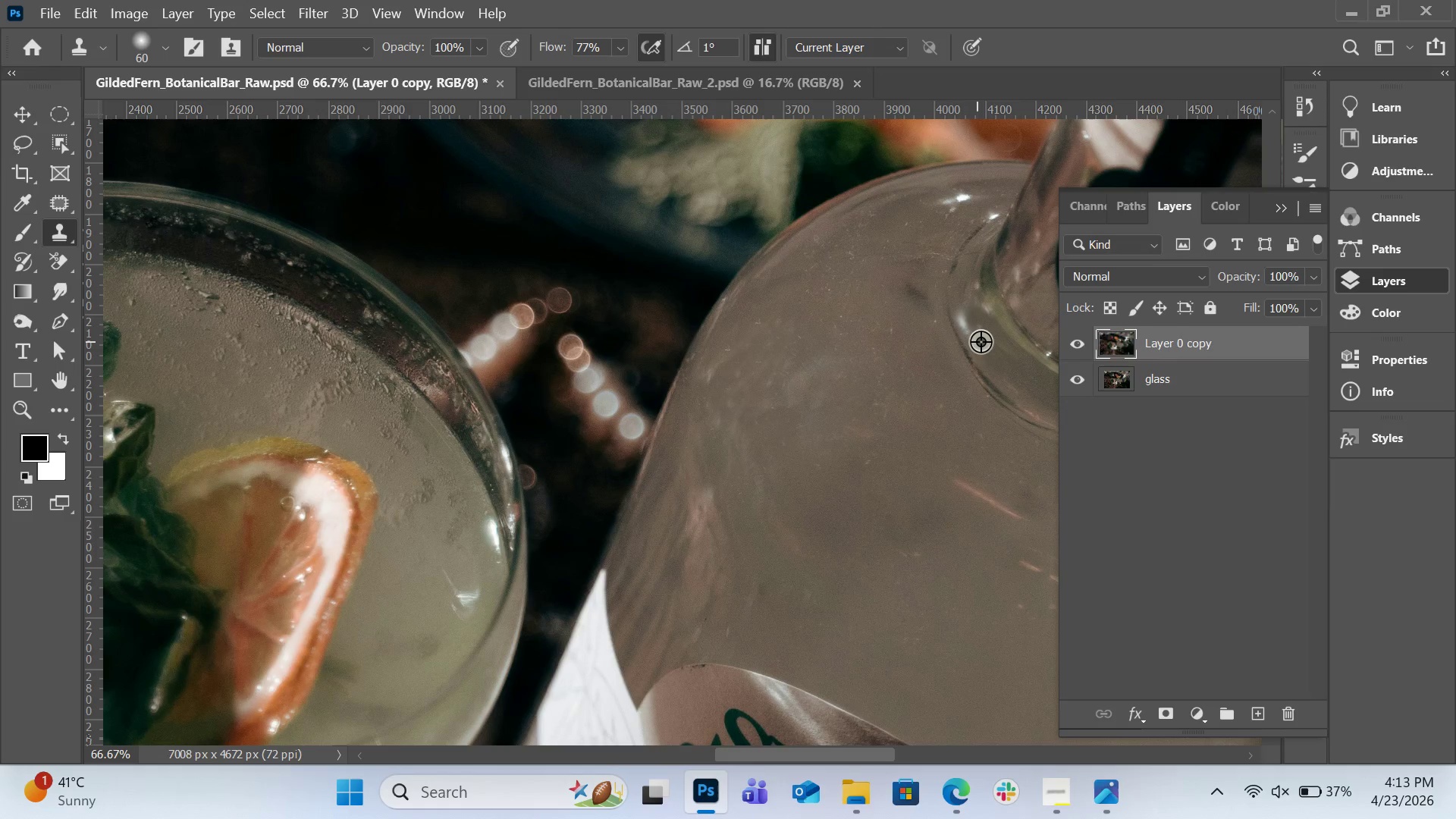 
hold_key(key=AltLeft, duration=0.47)
left_click([984, 341])
 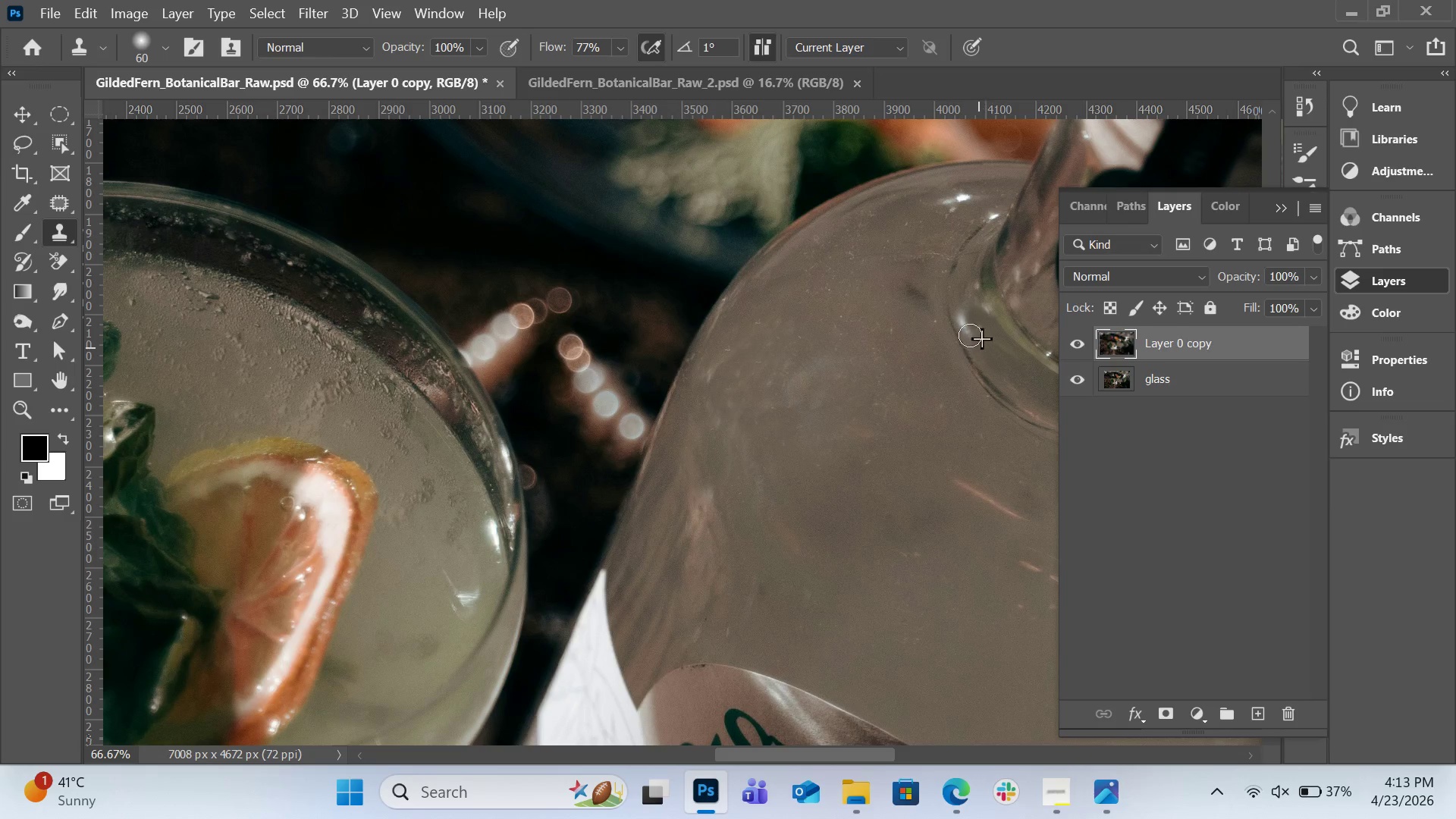 
left_click_drag(start_coordinate=[978, 347], to_coordinate=[963, 318])
 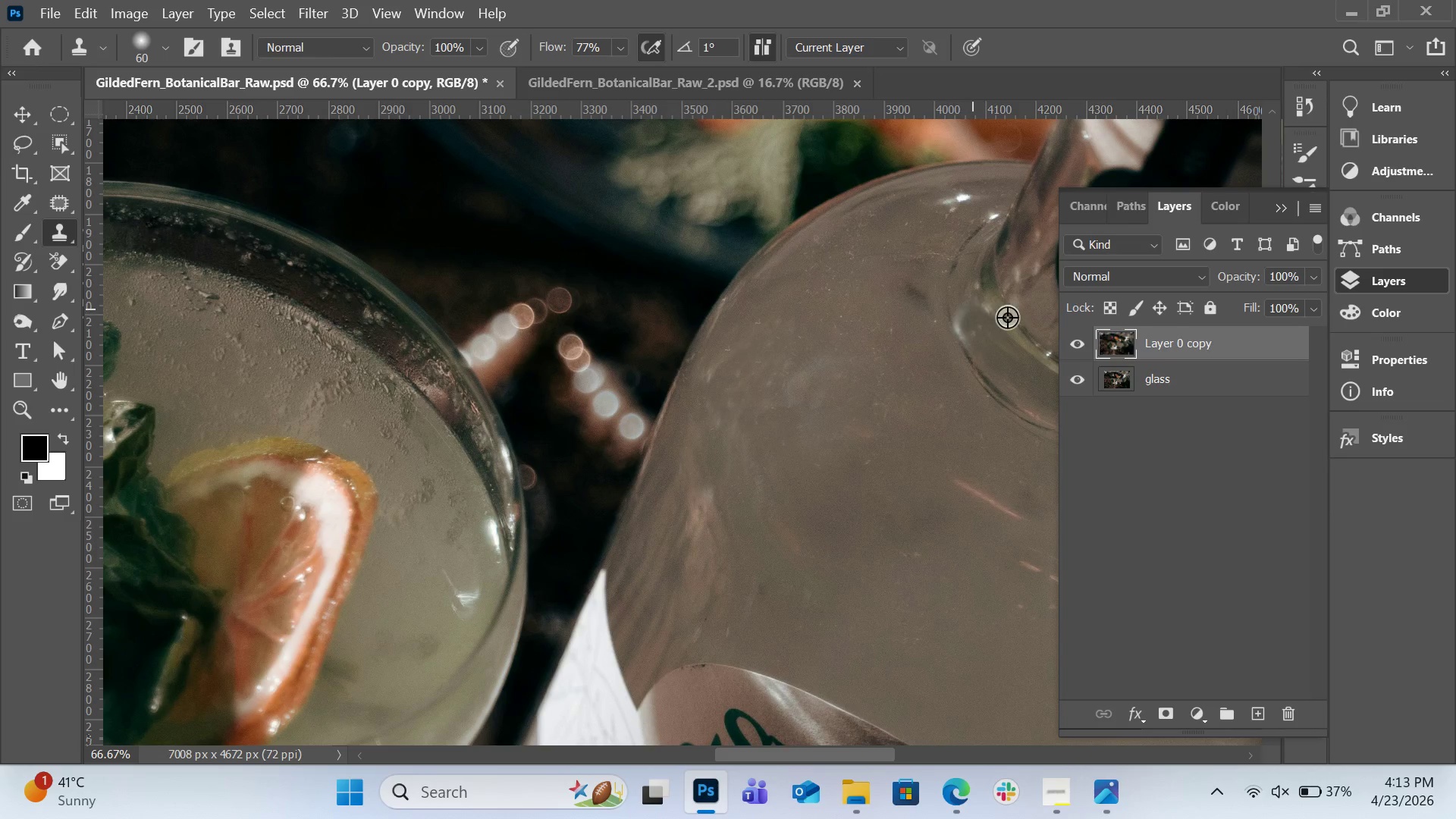 
key(Alt+AltLeft)
 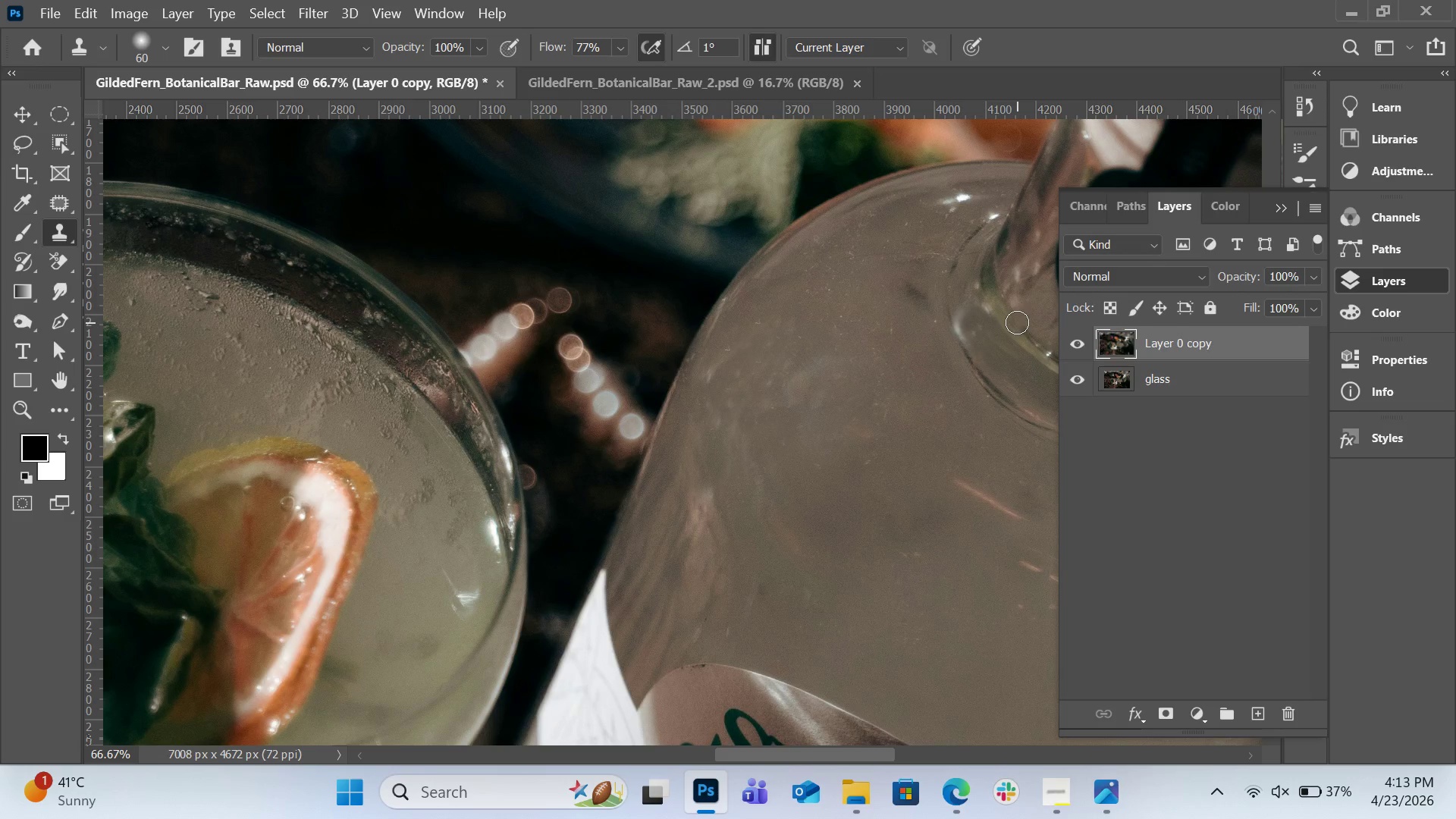 
key(Control+Z)
 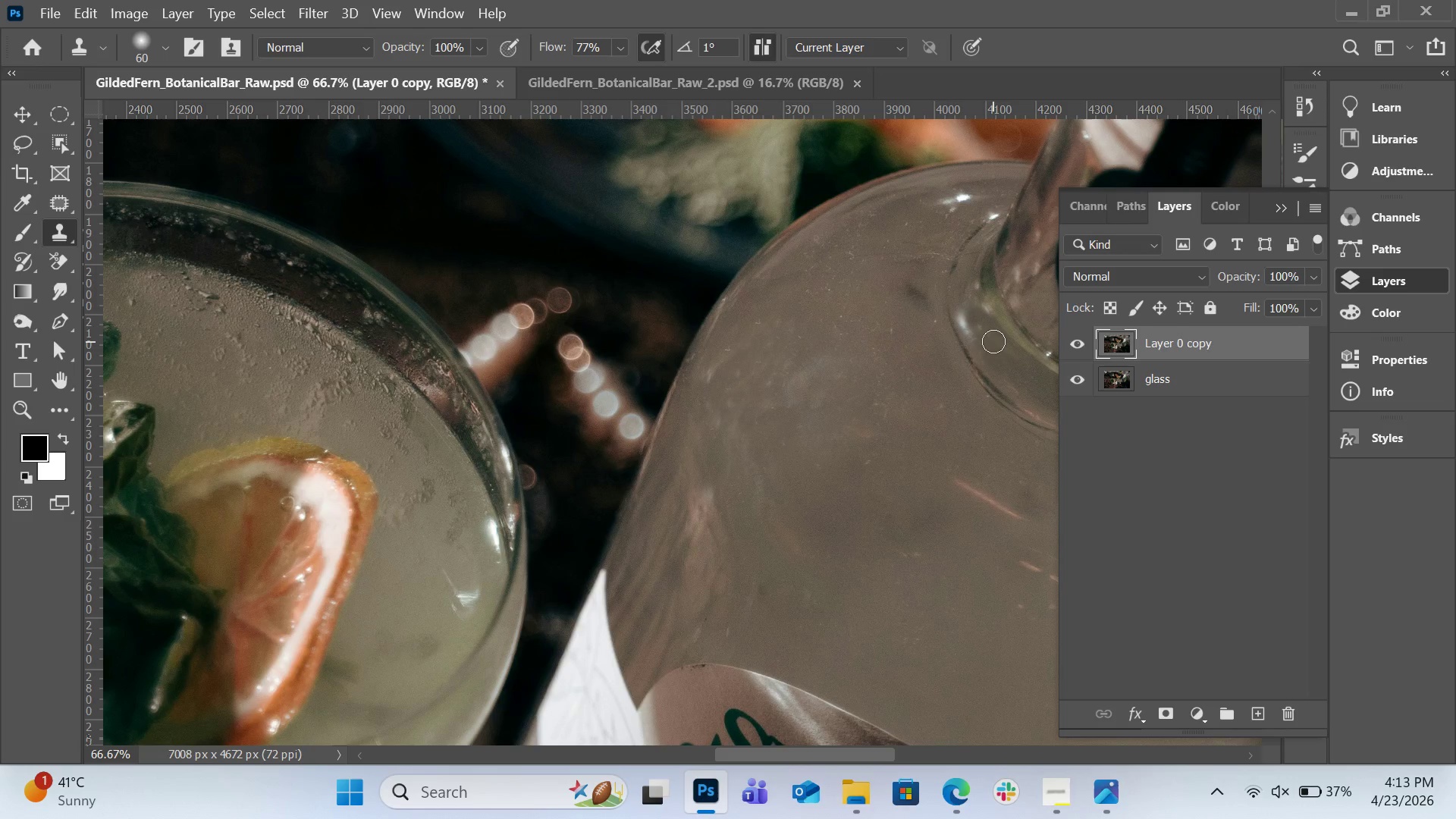 
hold_key(key=AltLeft, duration=0.39)
left_click([986, 350])
 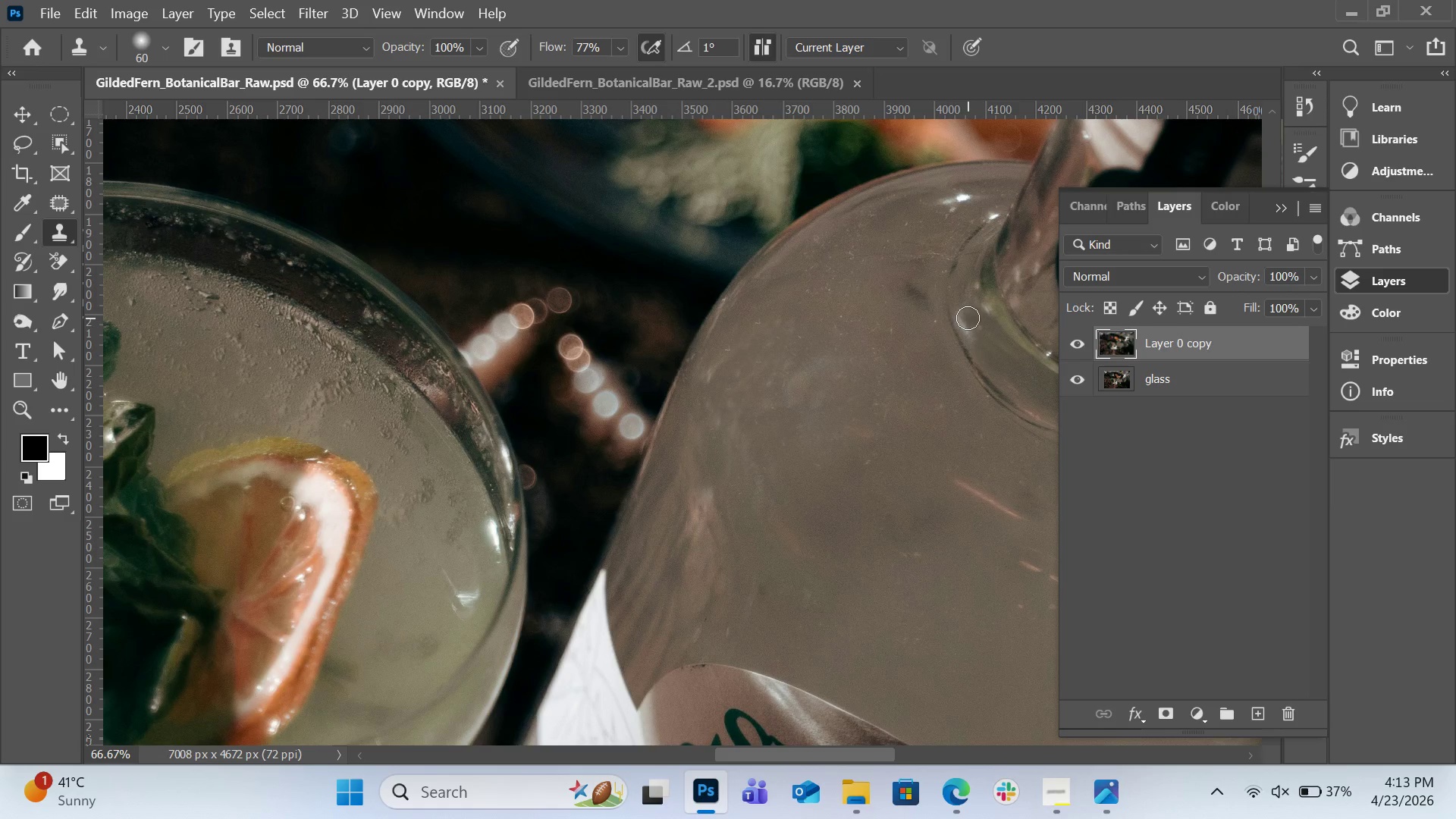 
left_click([968, 318])
 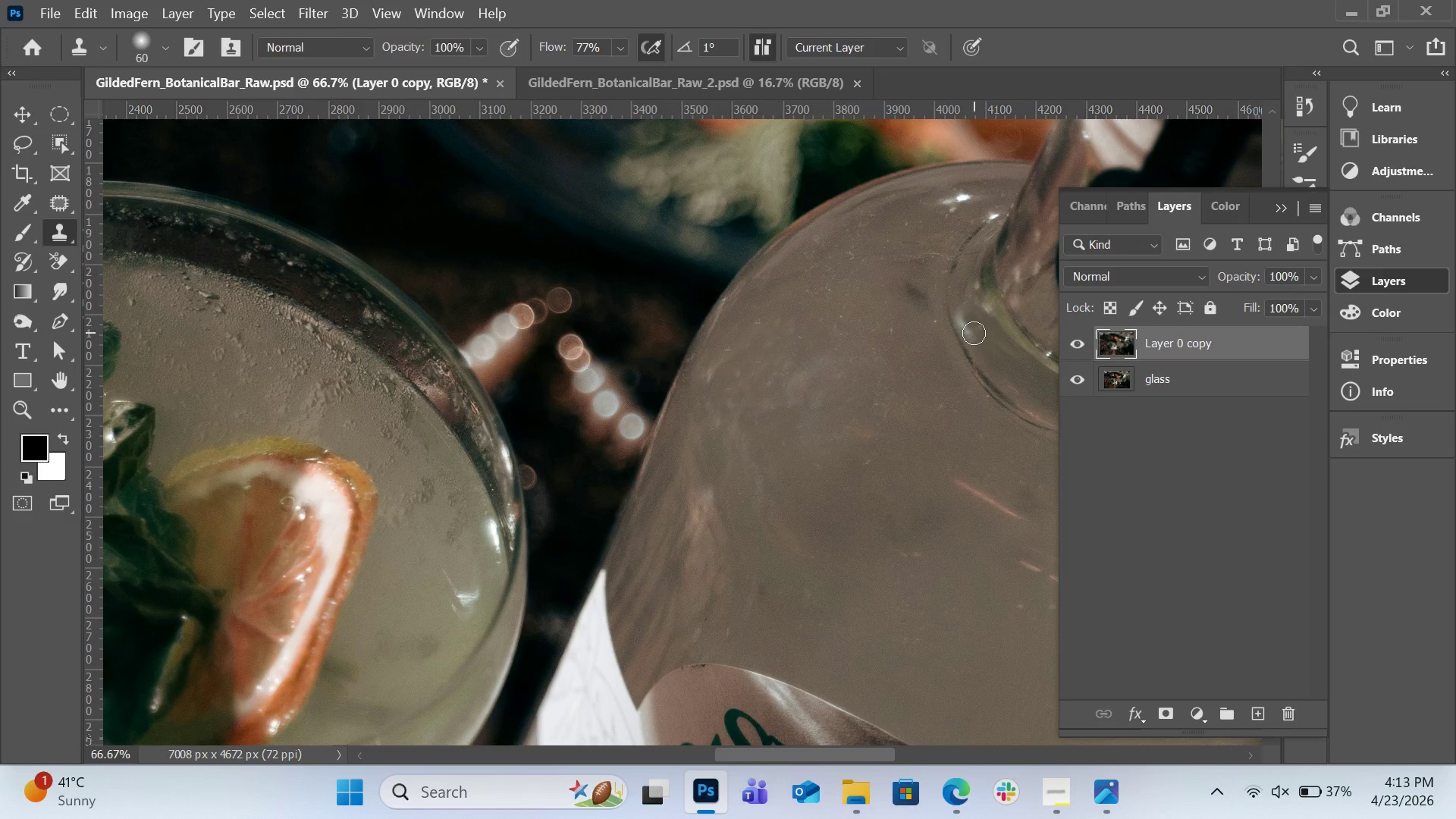 
left_click([974, 333])
 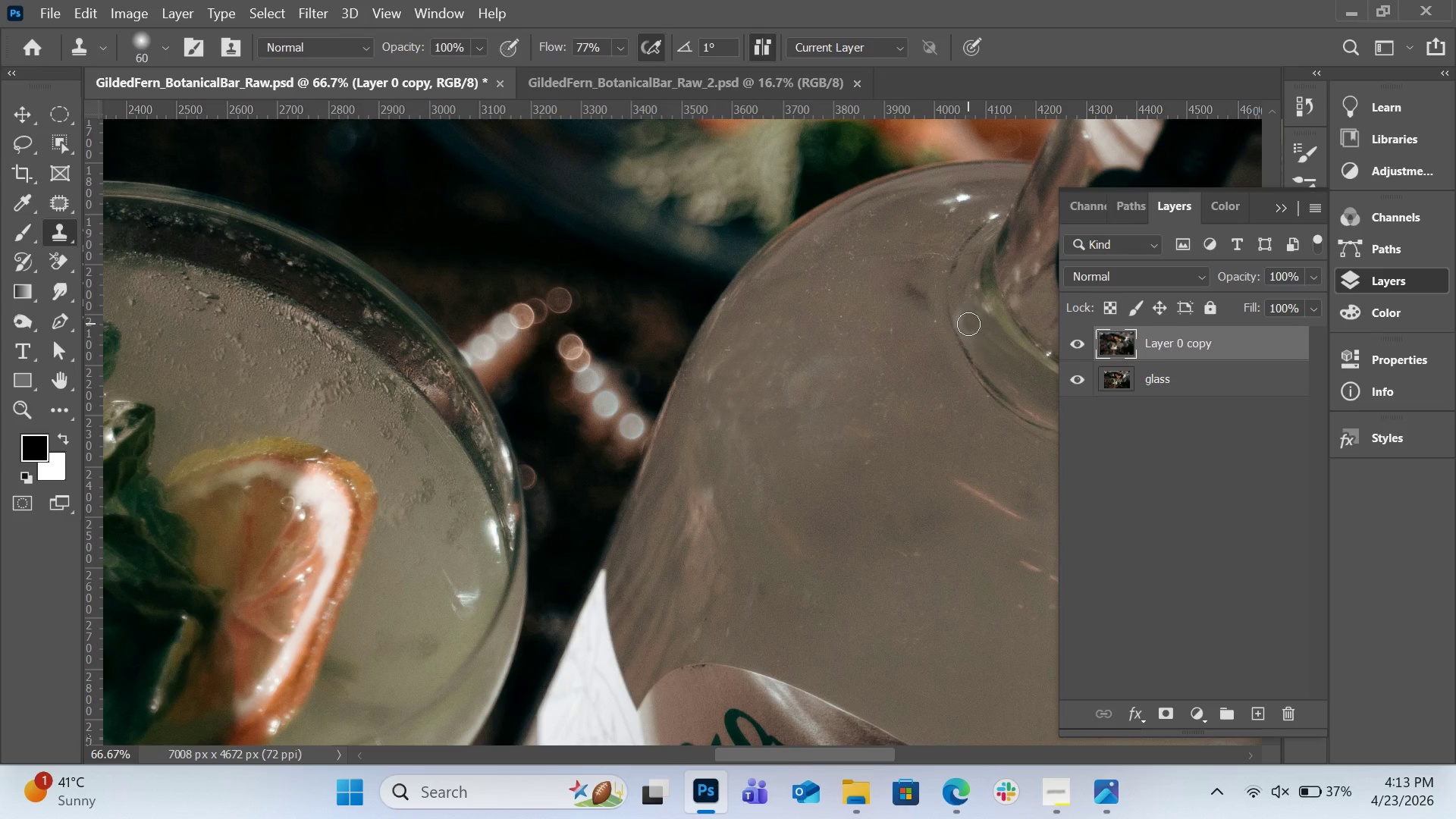 
left_click([968, 324])
 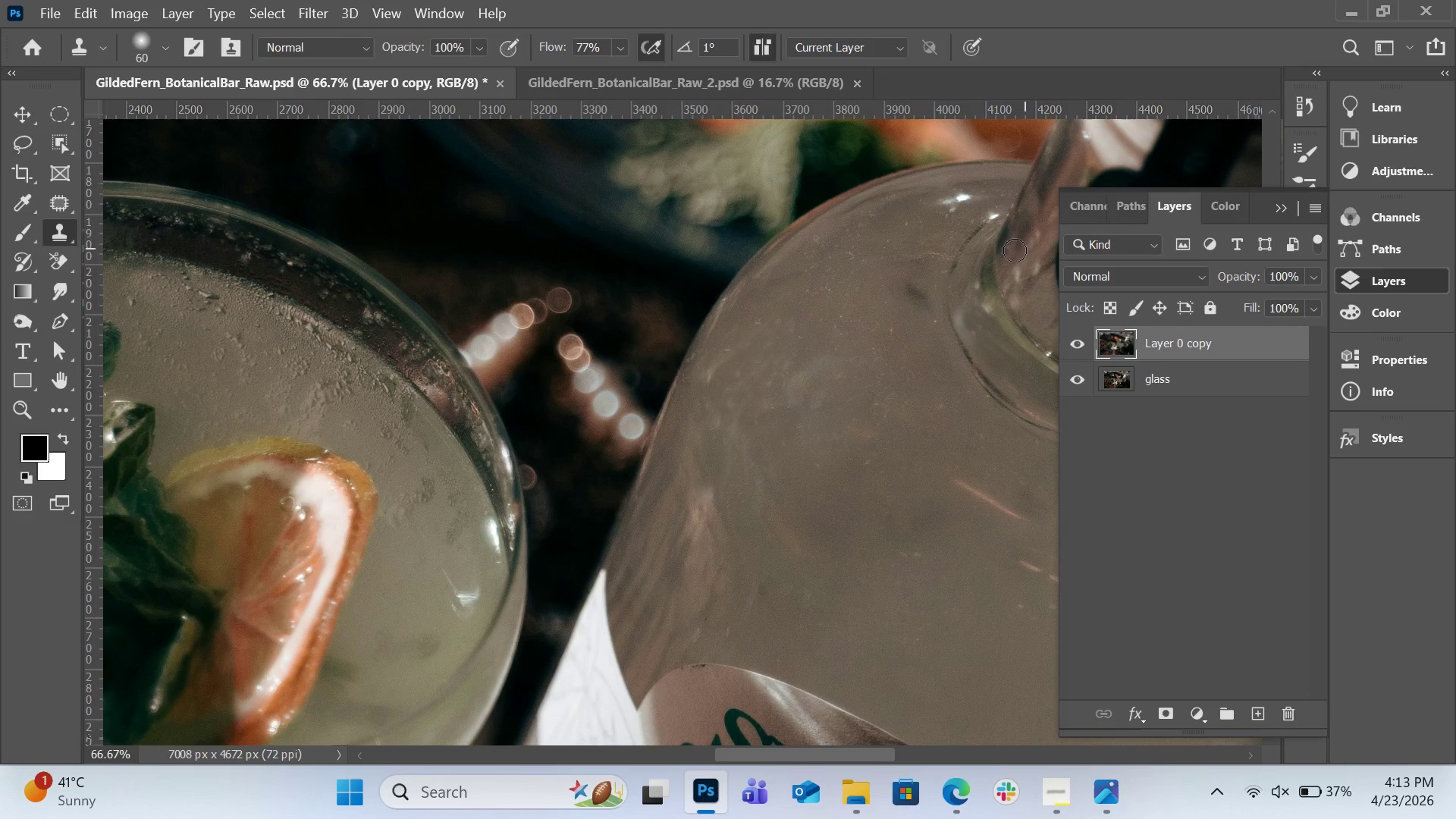 
scroll: coordinate [968, 394], scroll_direction: up, amount: 11.0
 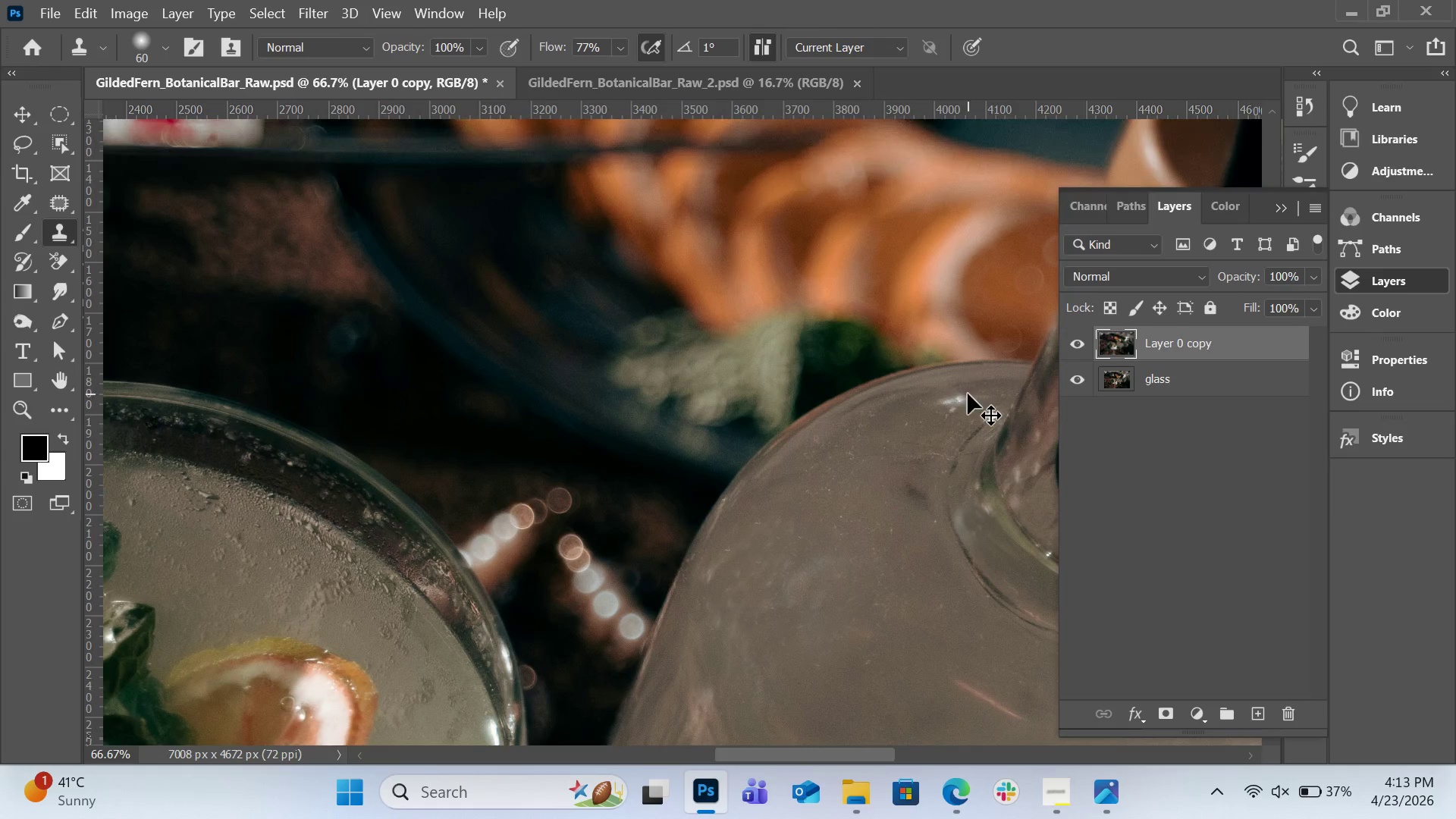 
key(Control+Equal)
 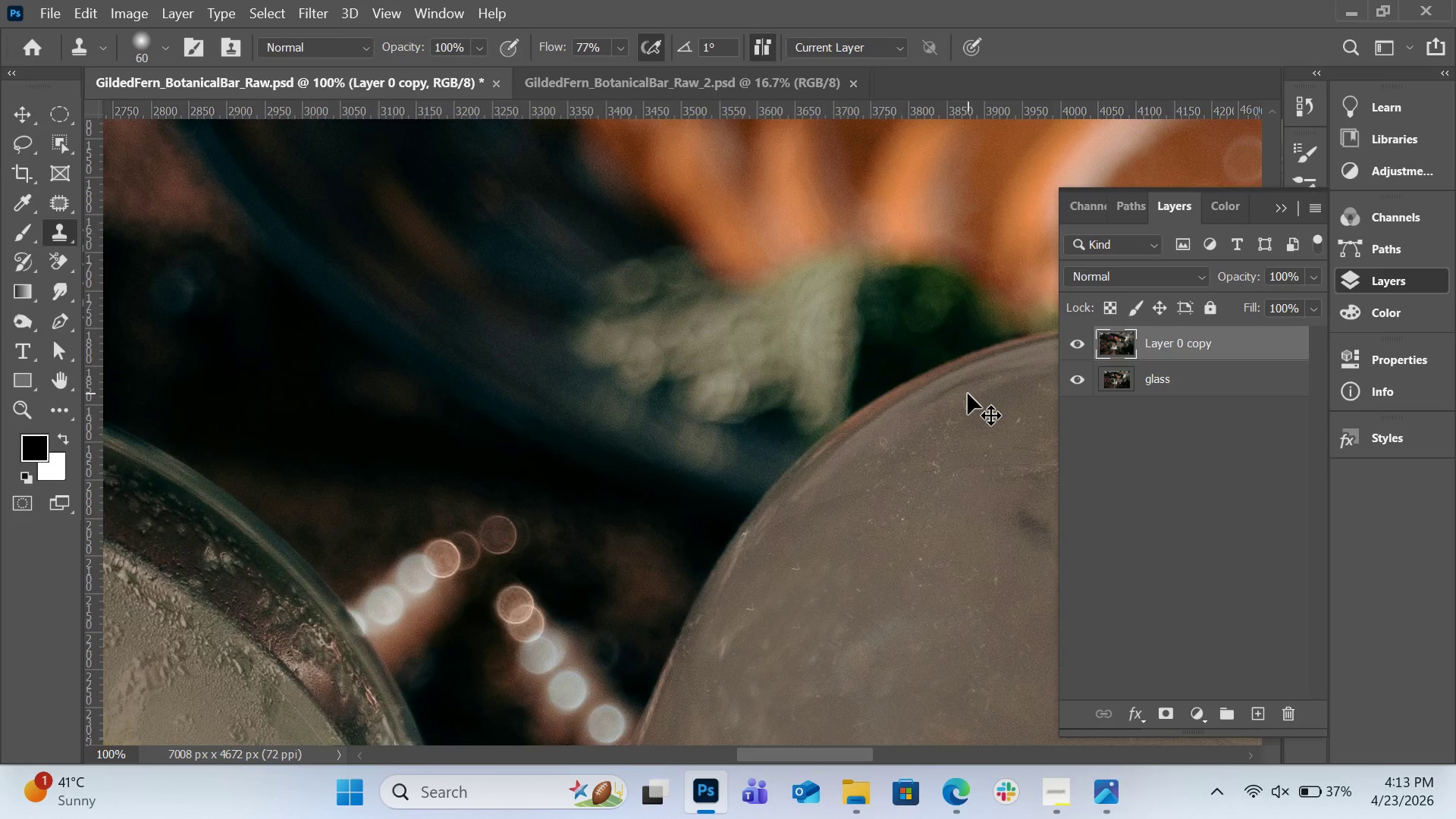 
key(Control+Equal)
 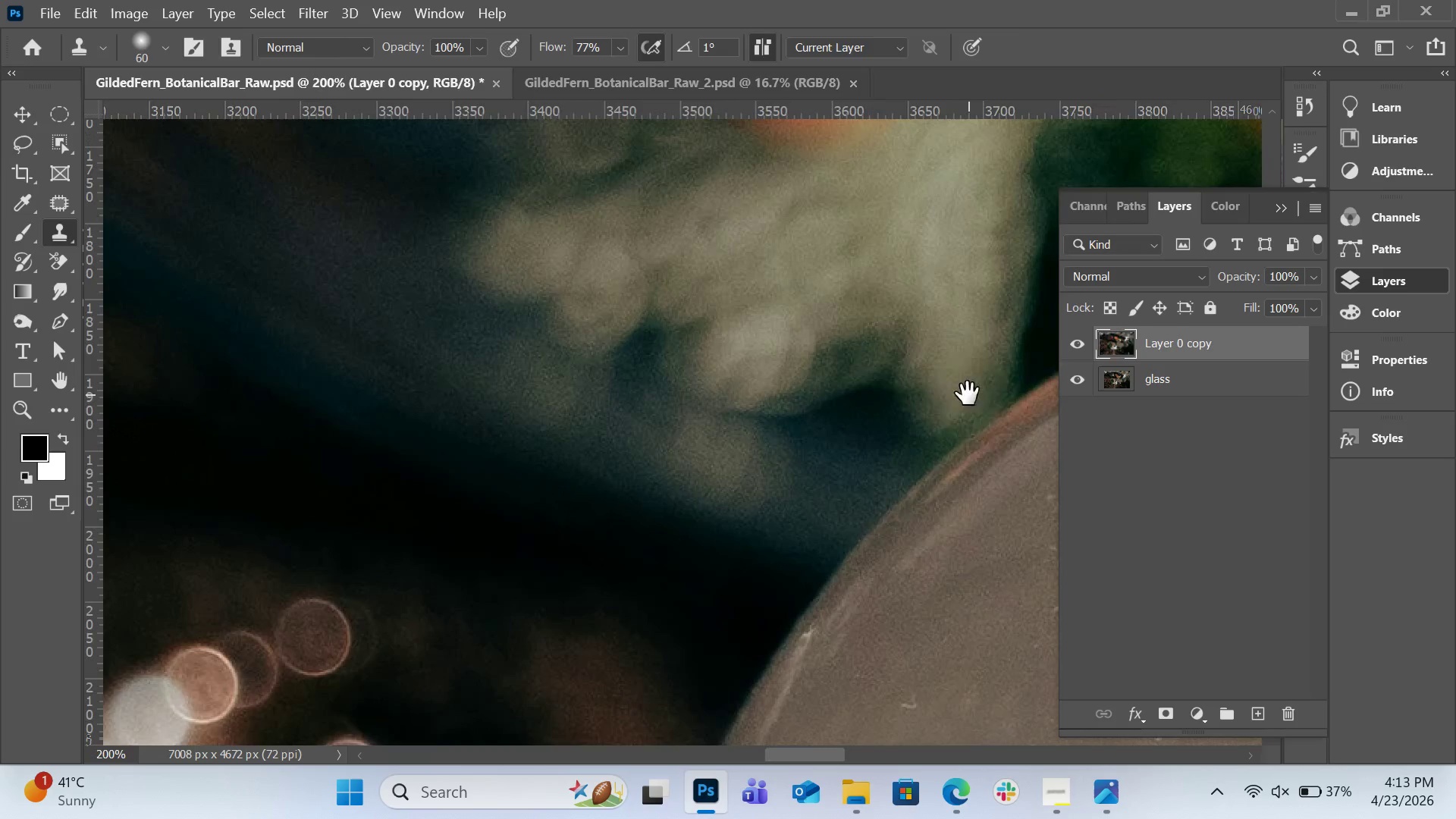 
key(H)
 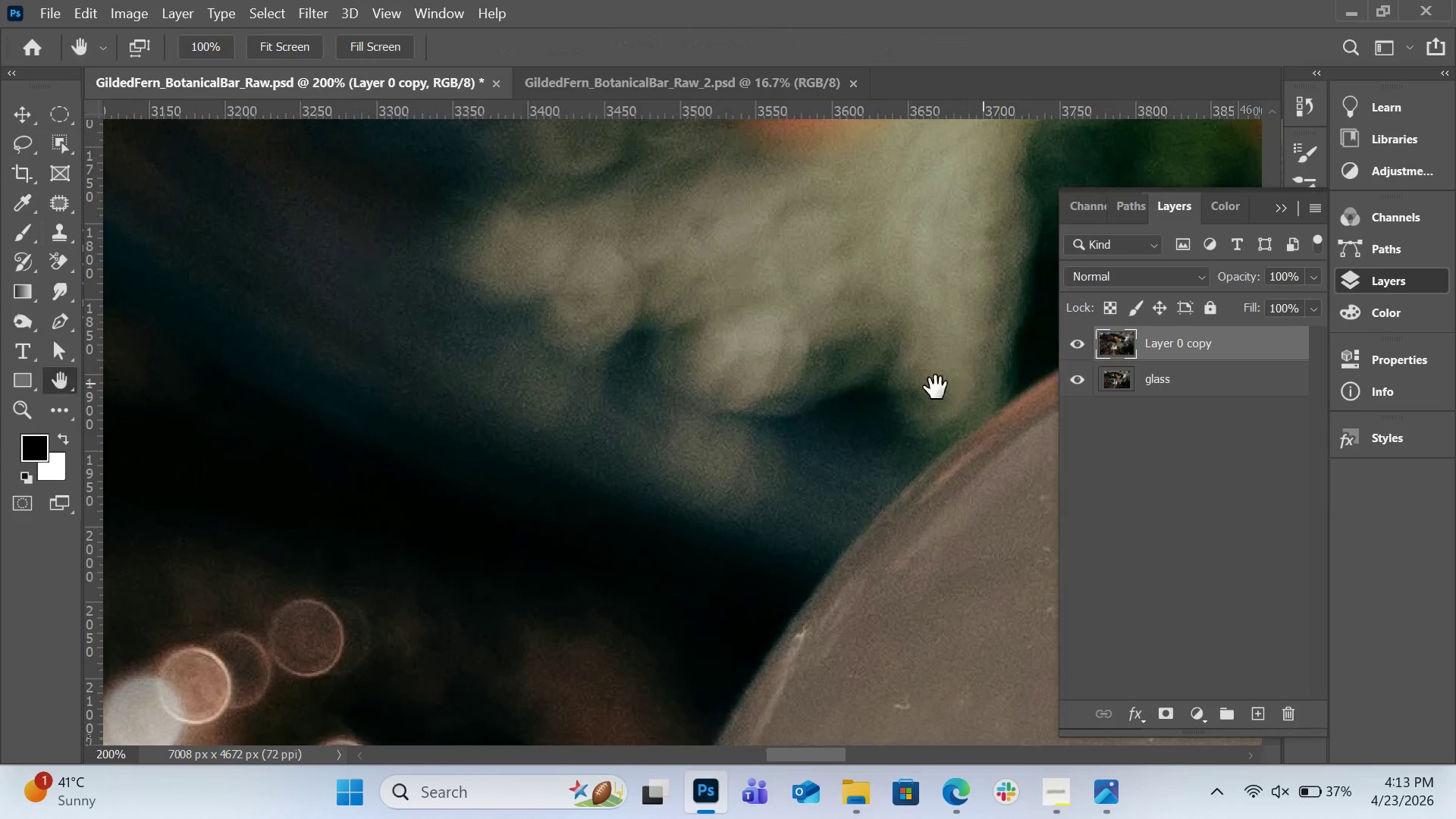 
left_click_drag(start_coordinate=[983, 382], to_coordinate=[482, 394])
 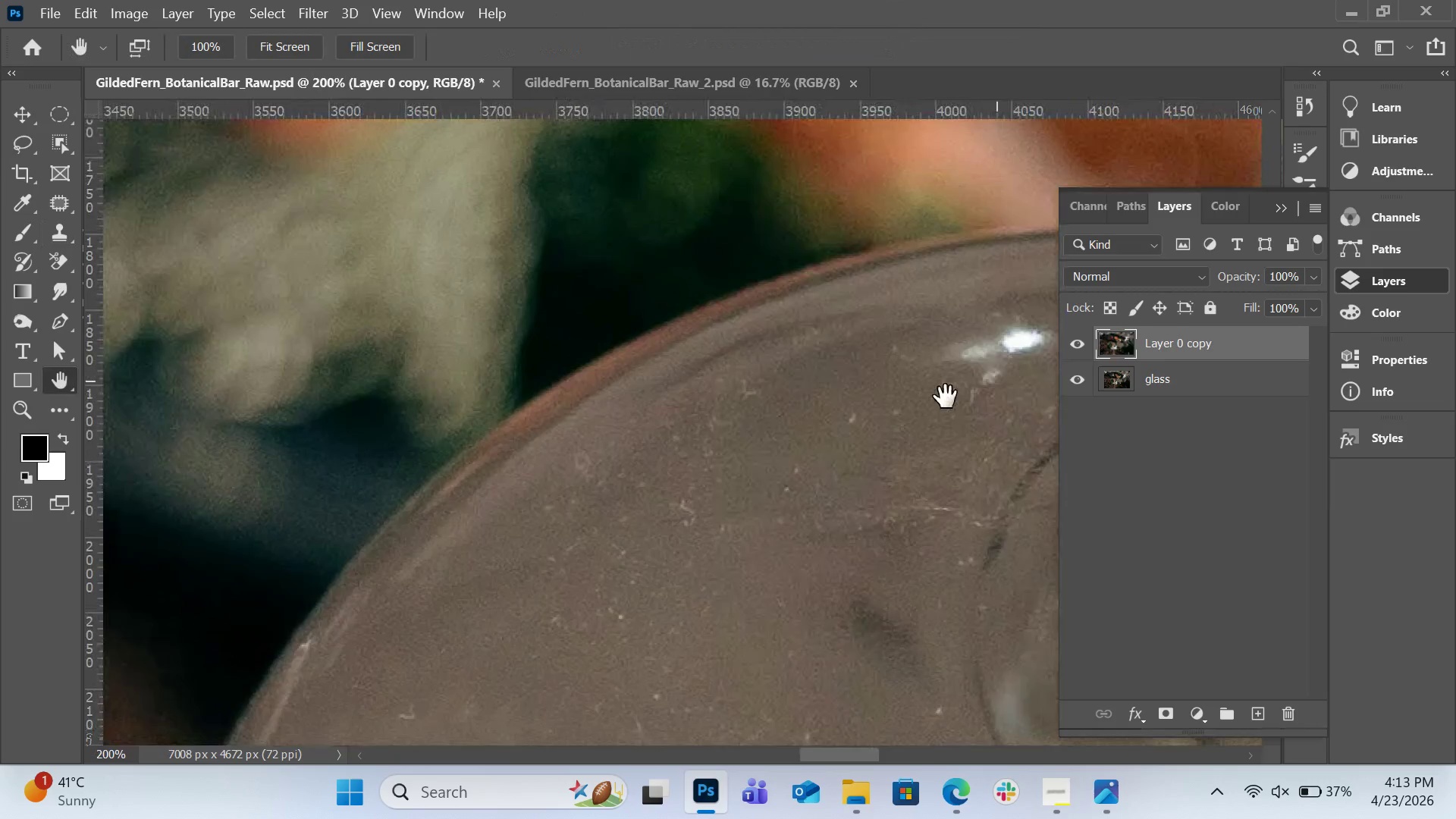 
left_click_drag(start_coordinate=[997, 369], to_coordinate=[809, 445])
 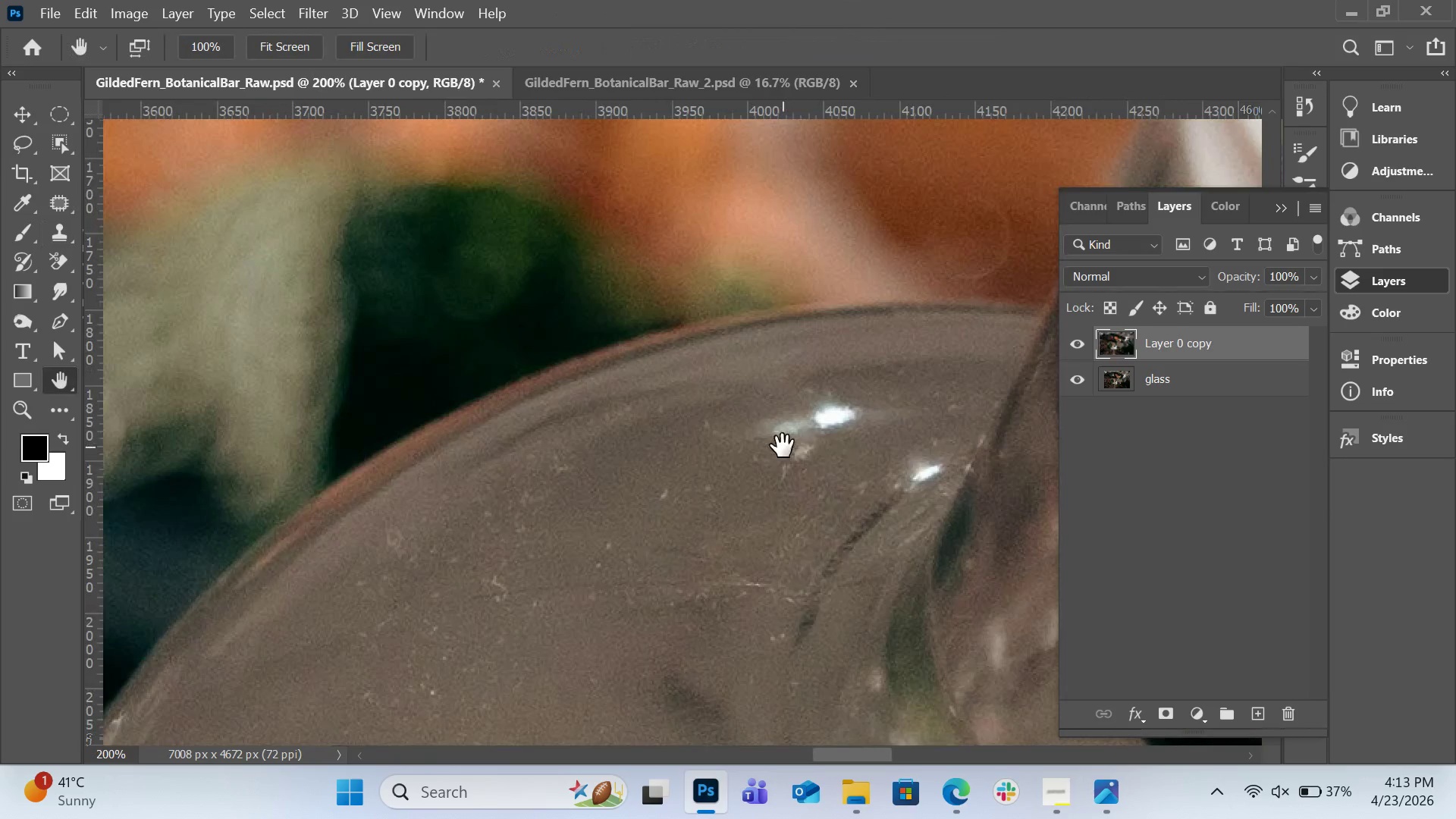 
key(S)
 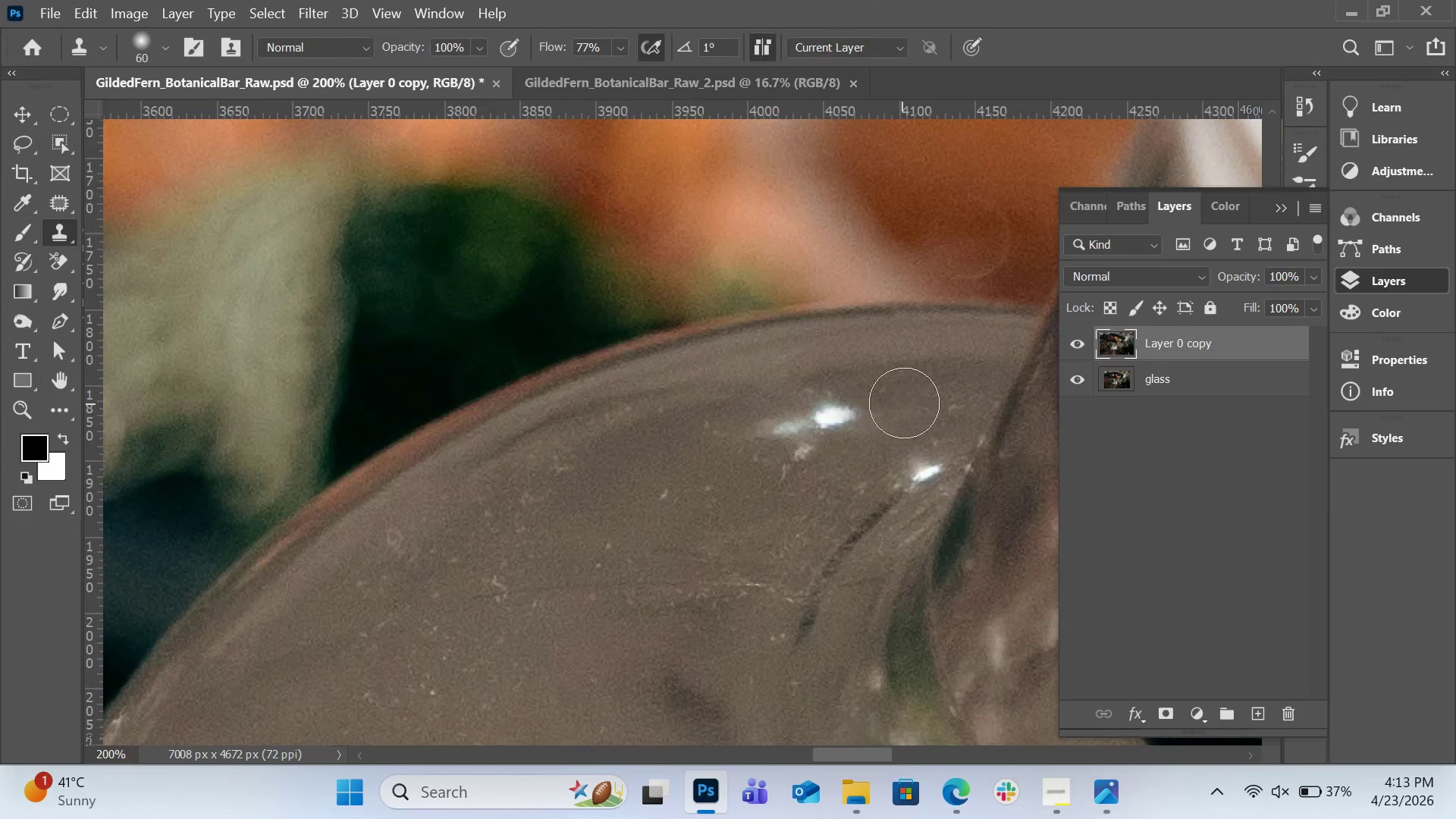 
hold_key(key=AltLeft, duration=0.55)
left_click([913, 392])
 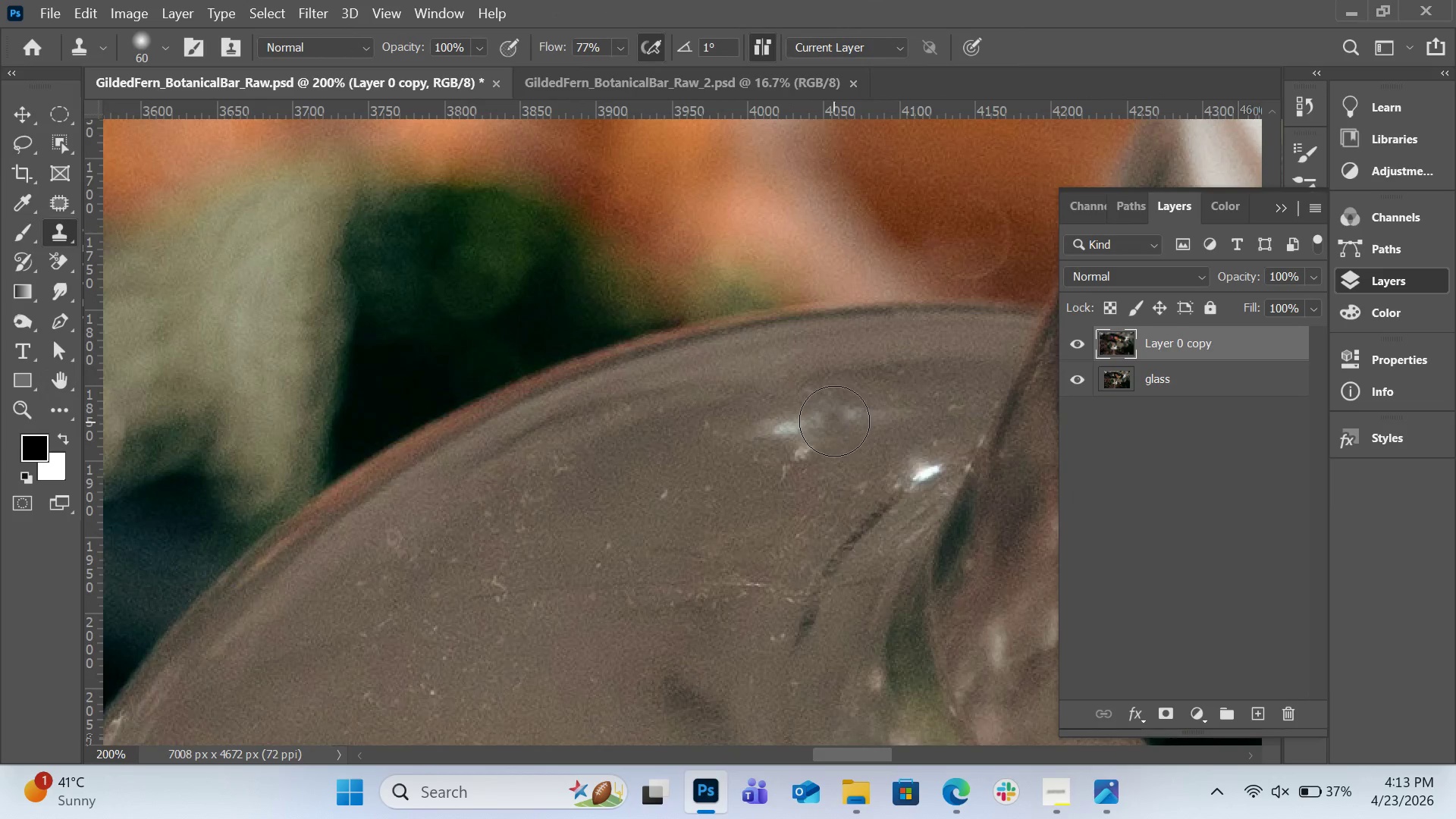 
left_click([834, 421])
 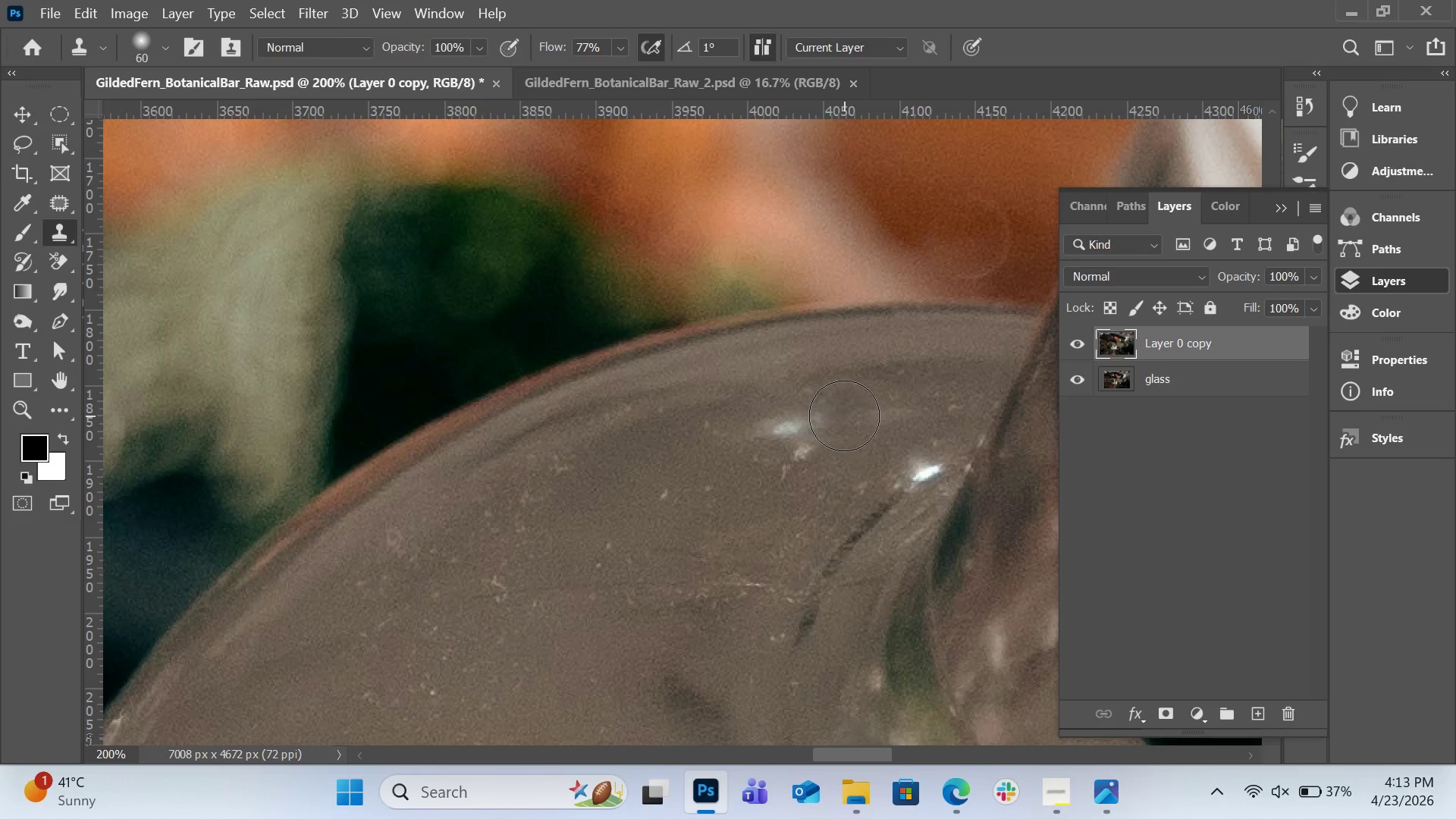 
left_click([844, 416])
 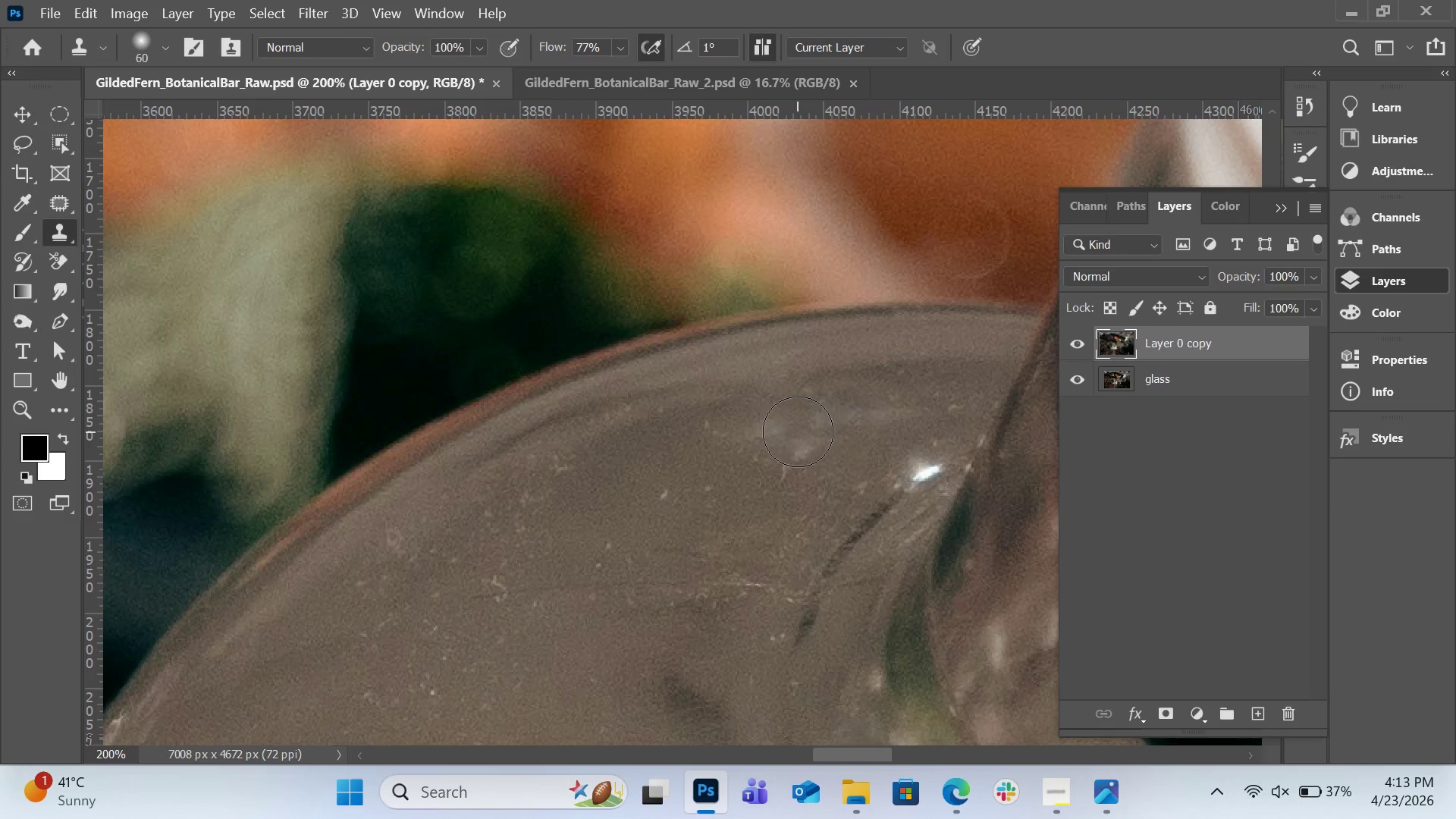 
left_click([798, 431])
 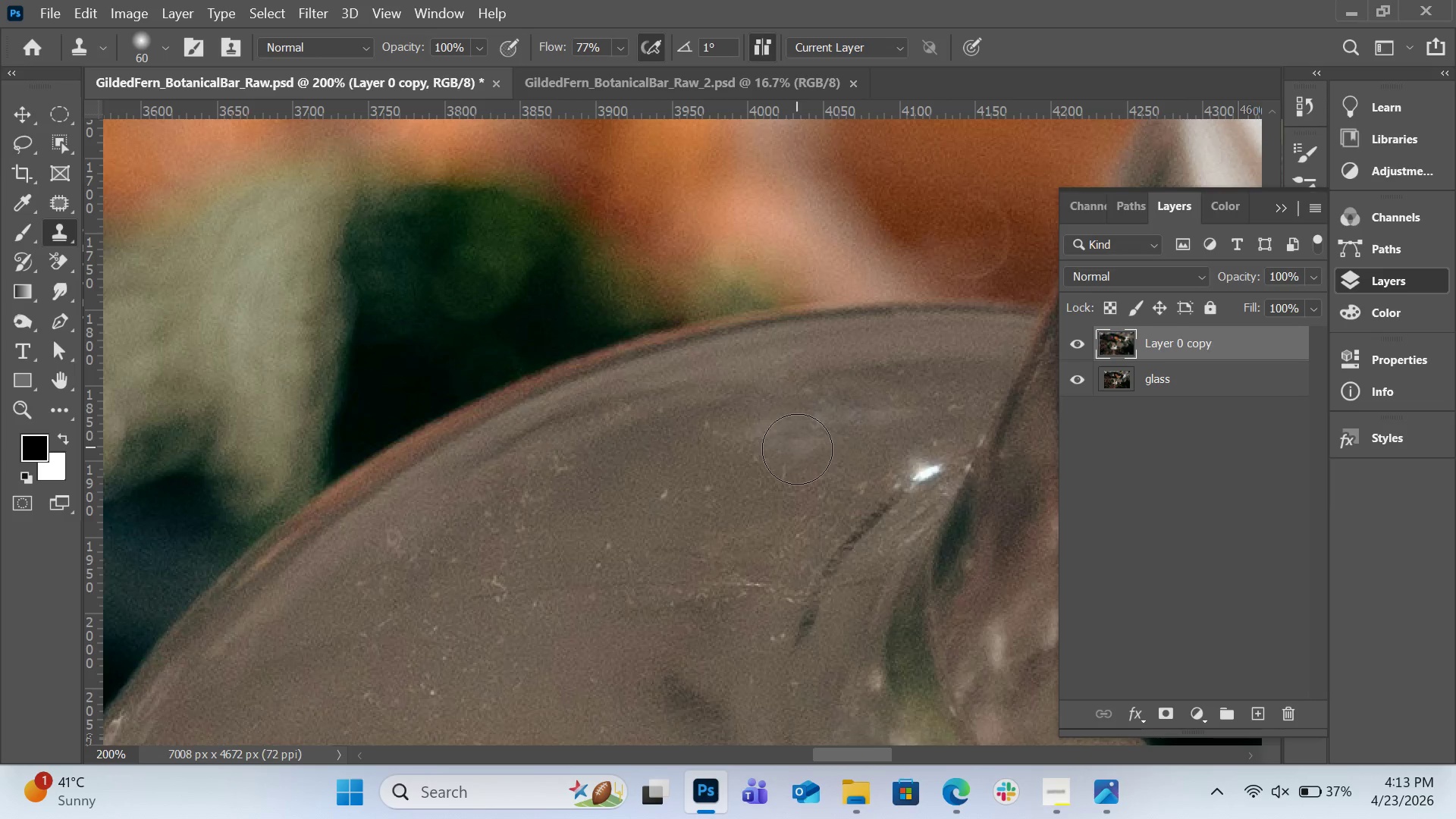 
left_click([797, 449])
 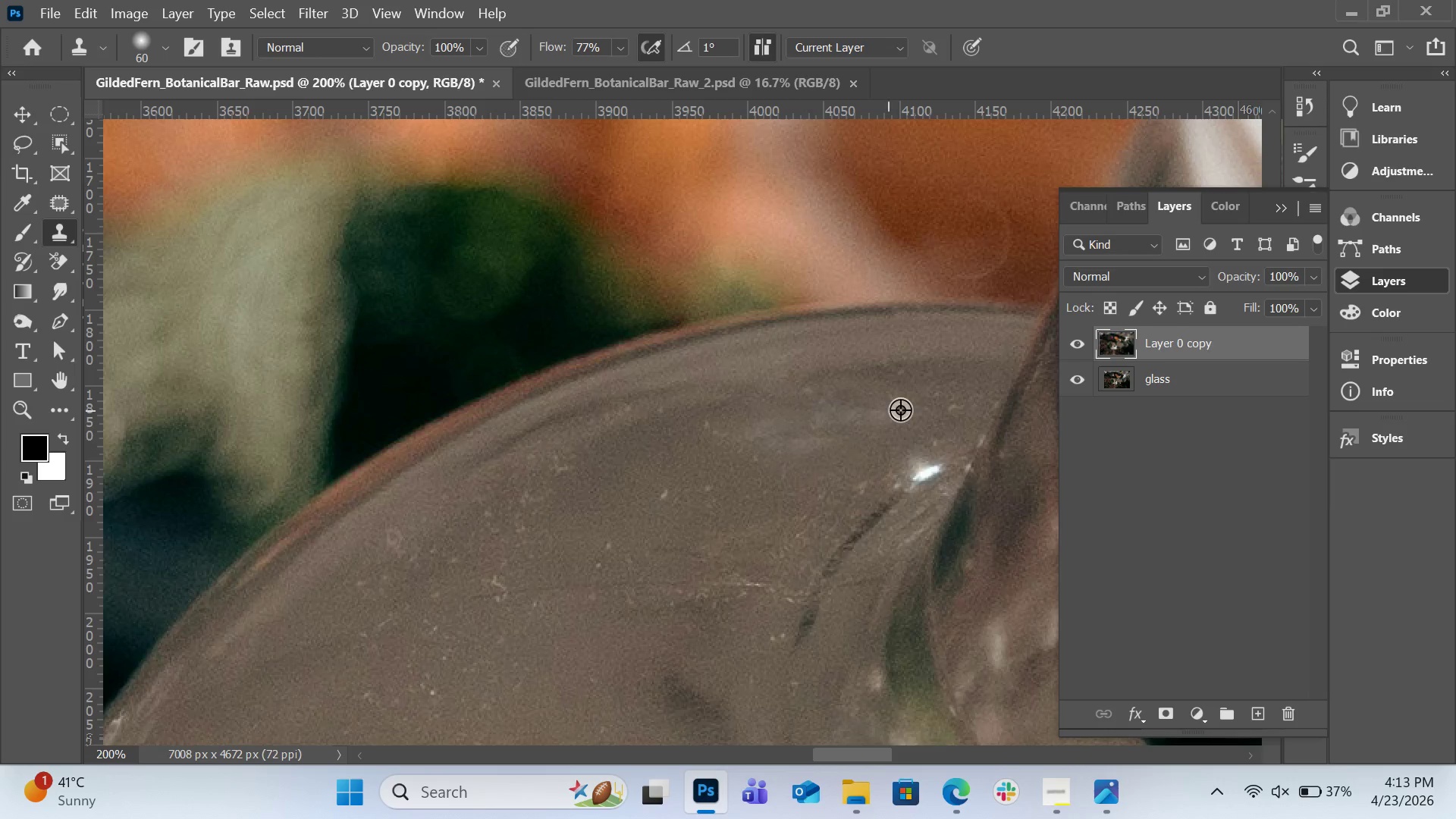 
hold_key(key=AltLeft, duration=0.39)
left_click([911, 419])
 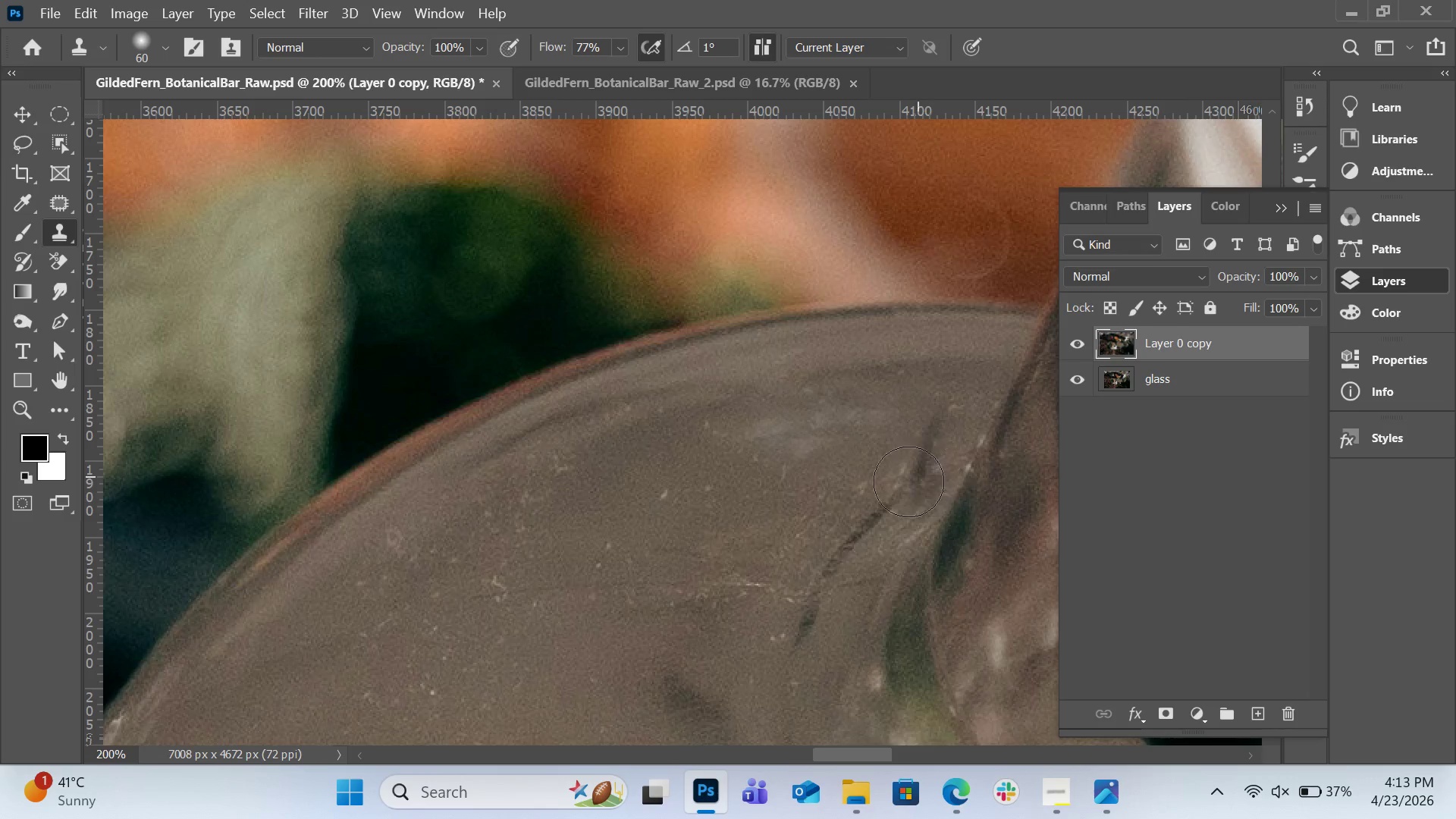 
hold_key(key=AltLeft, duration=1.61)
left_click([882, 511])
 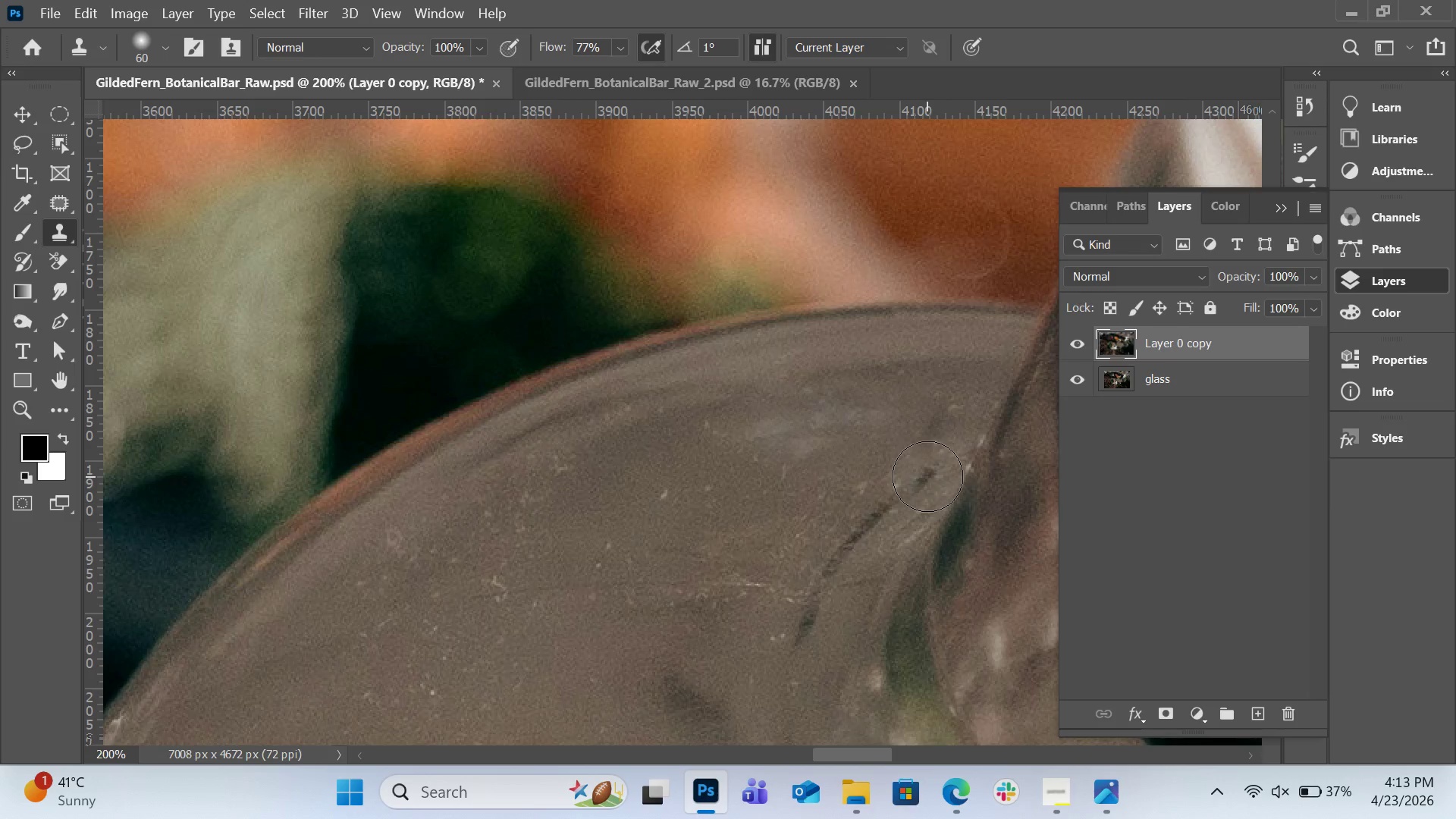 
hold_key(key=BracketLeft, duration=0.34)
 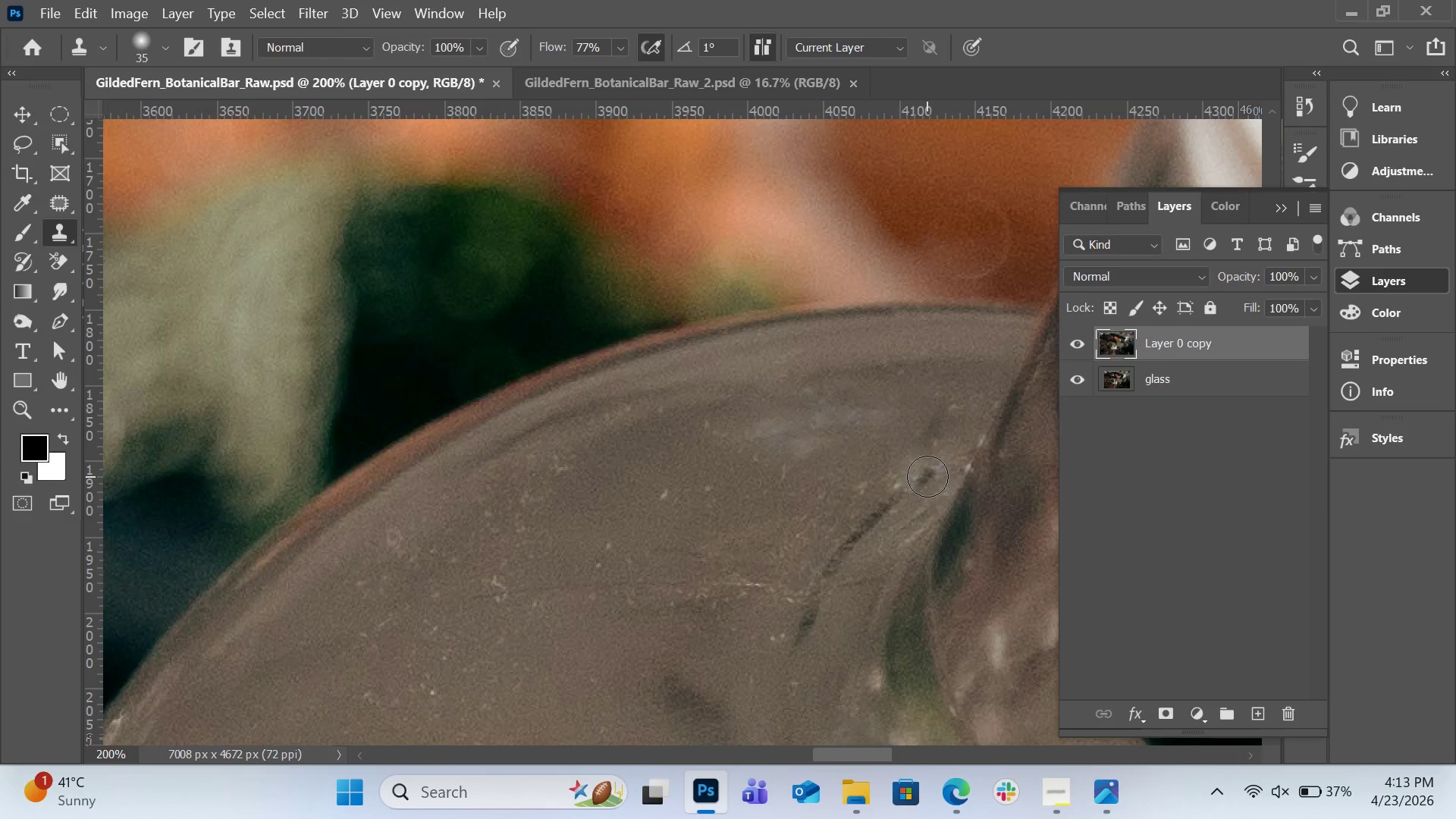 
key(BracketLeft)
 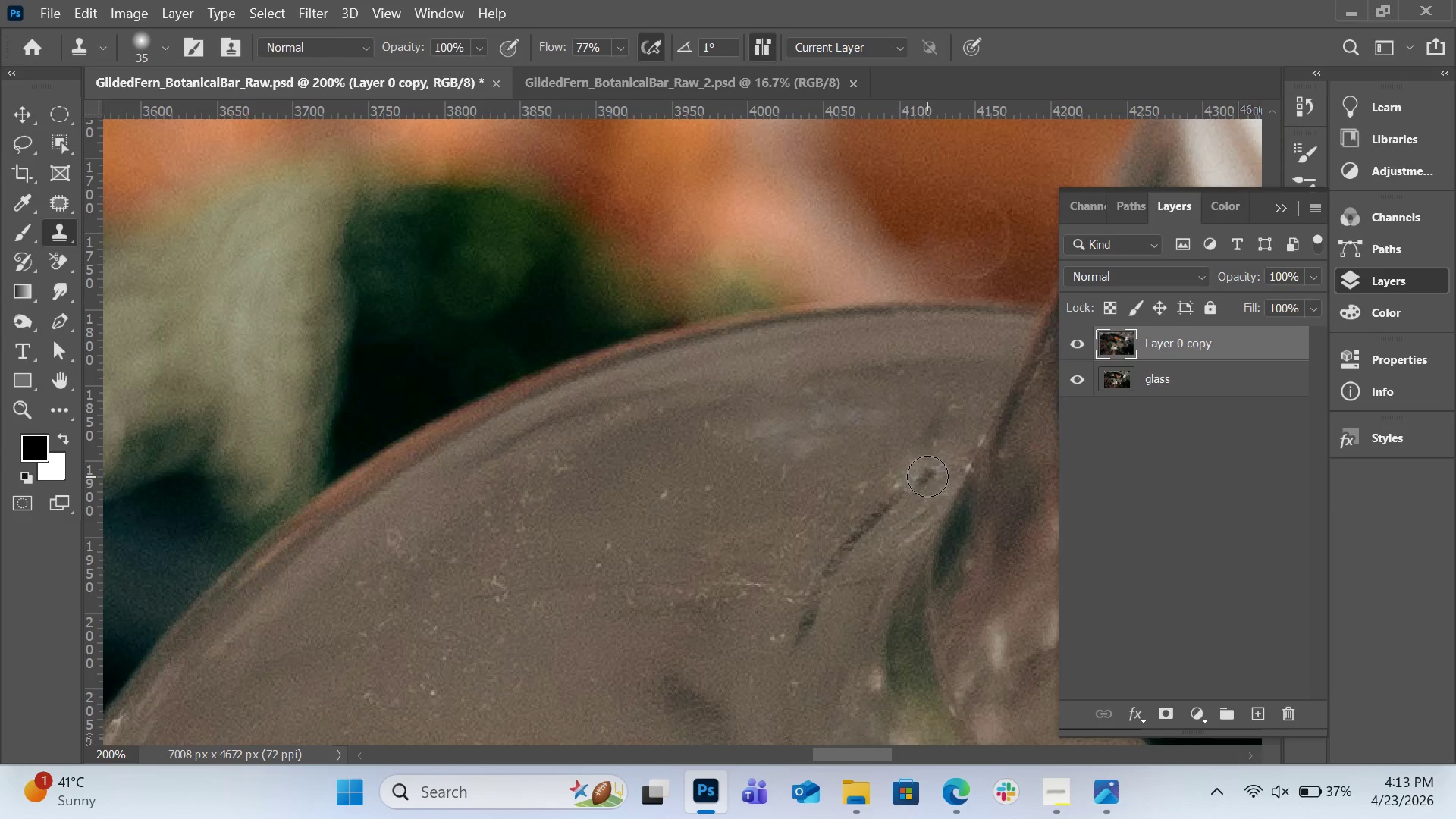 
key(BracketLeft)
 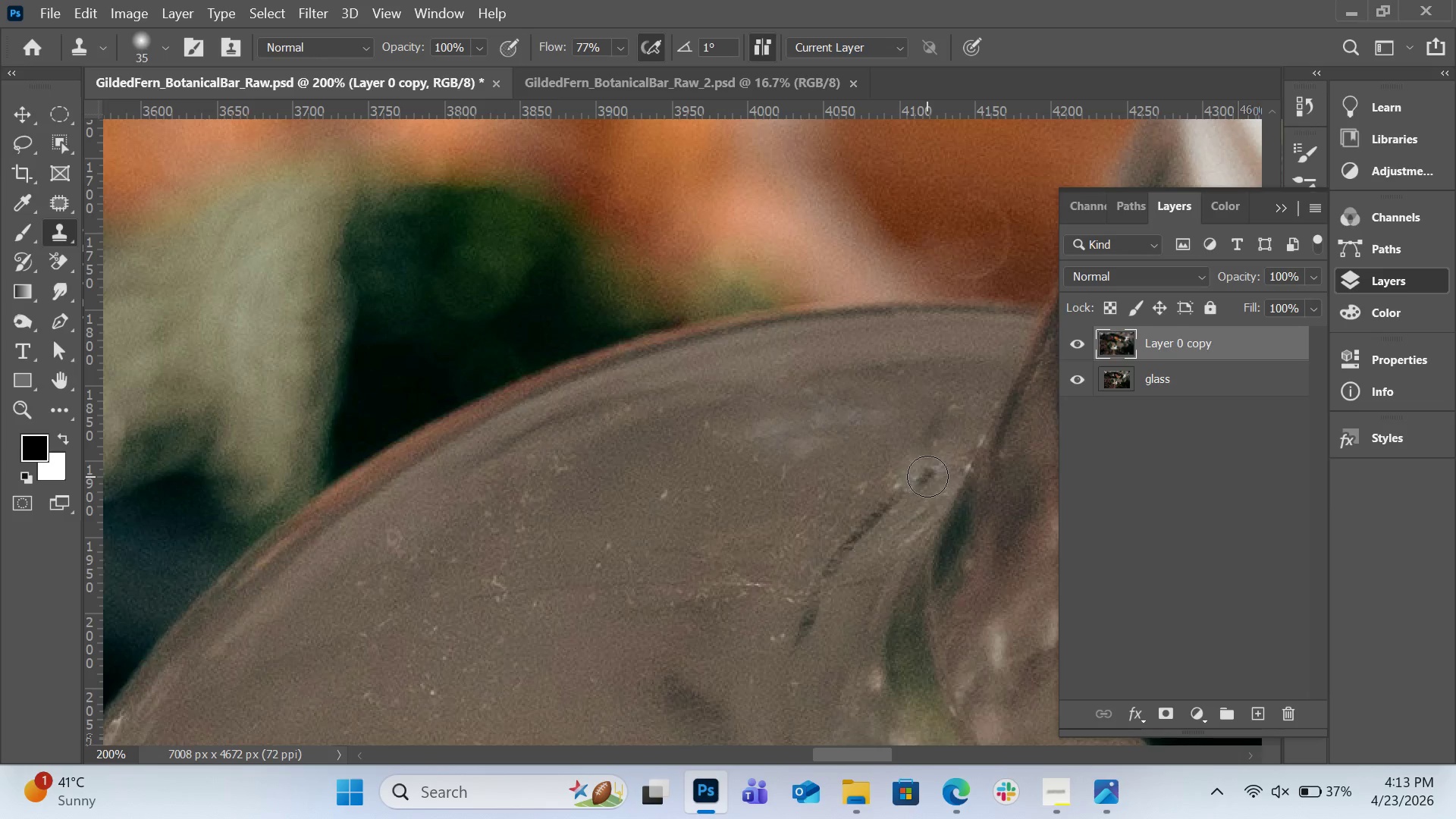 
key(BracketLeft)
 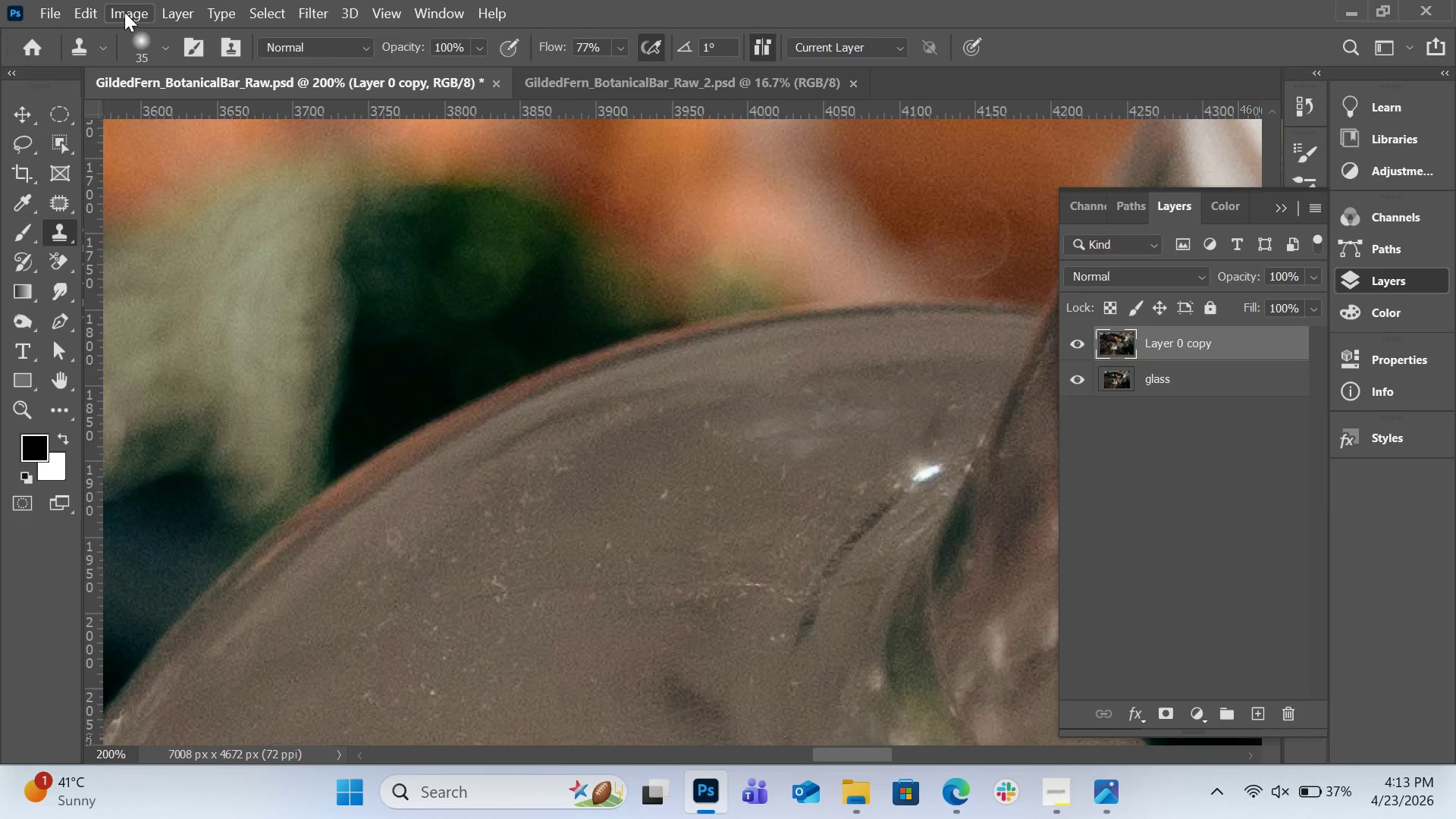 
left_click([96, 16])
 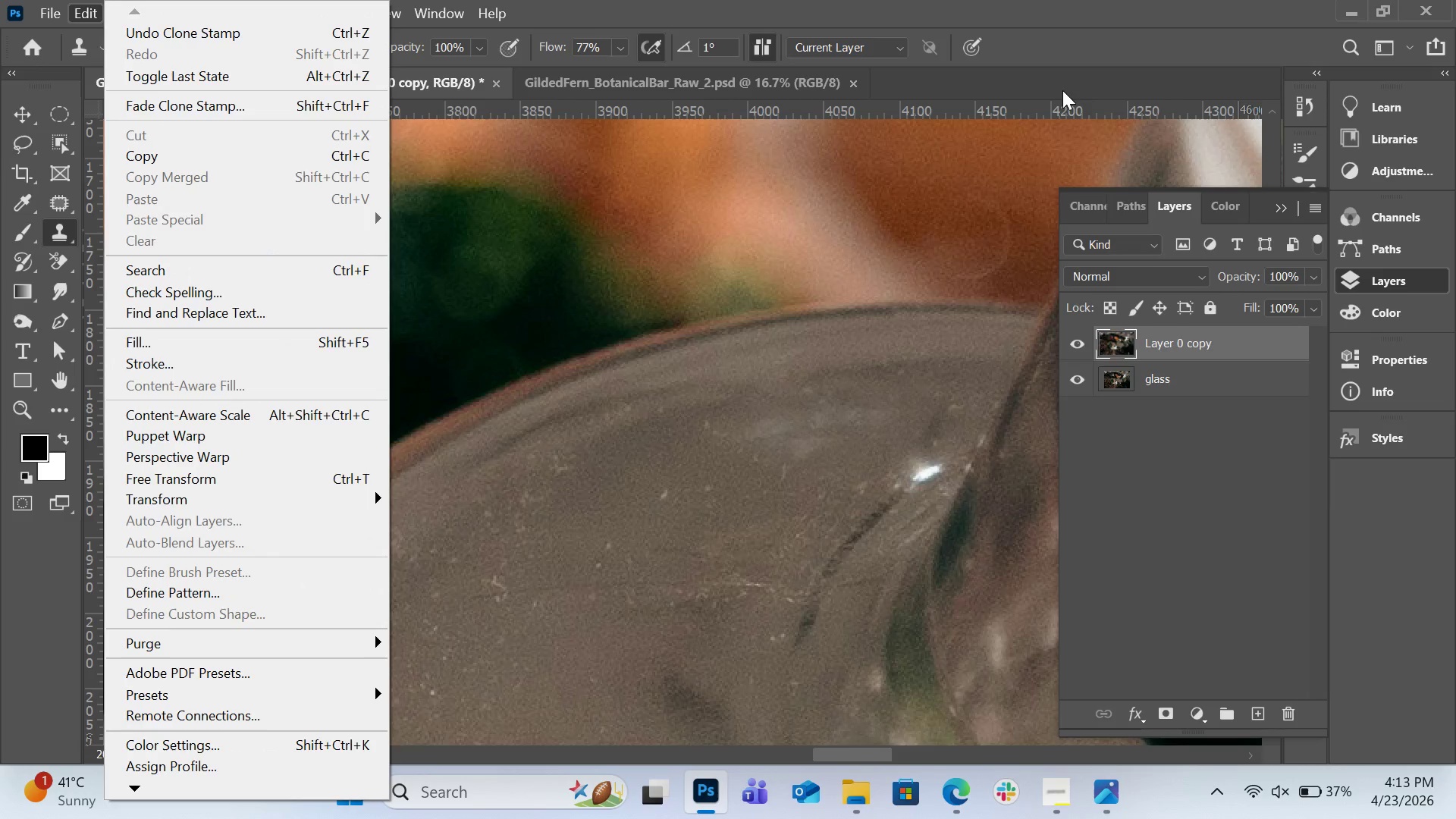 
left_click([1065, 87])
 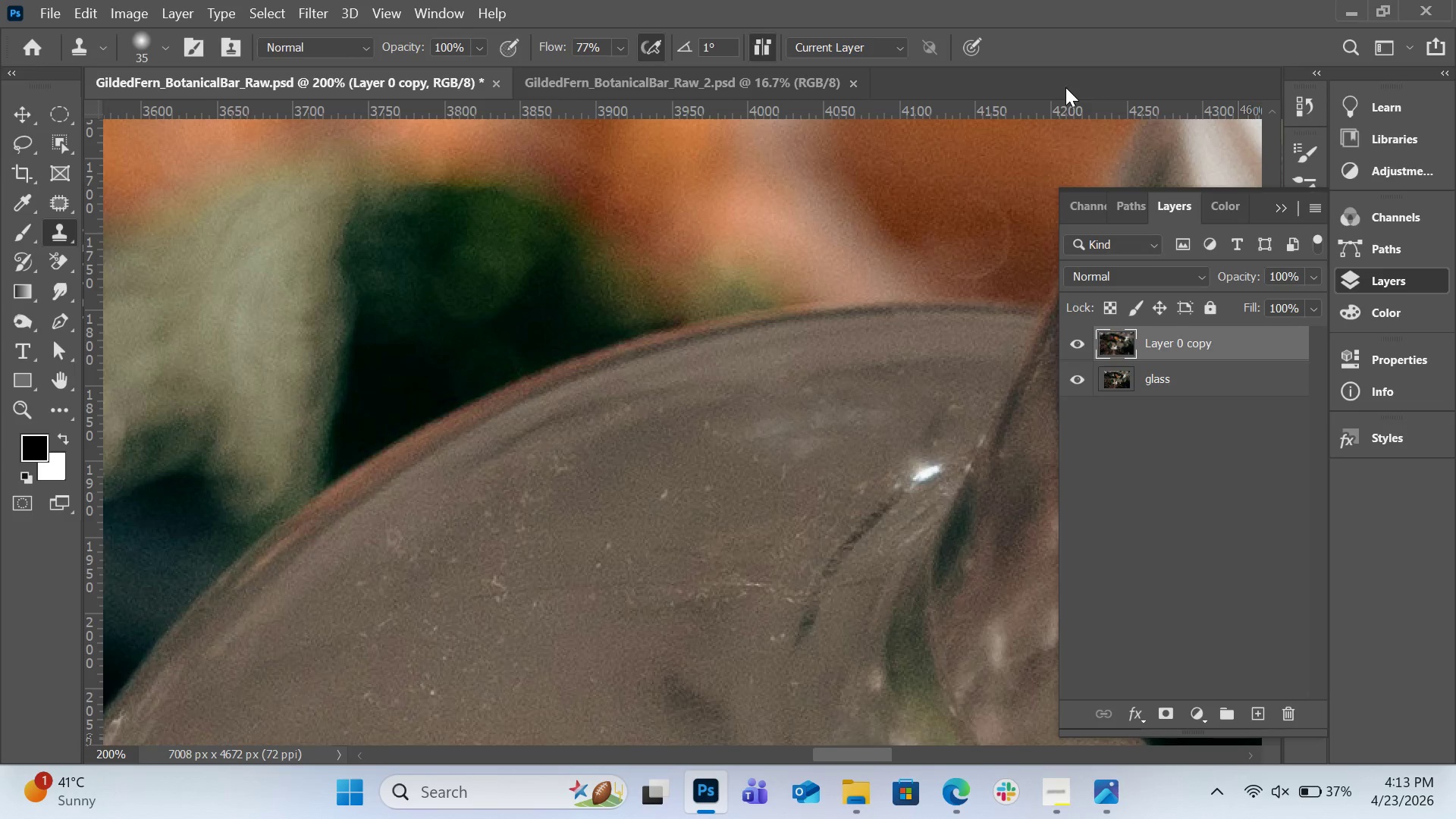 
key(Control+0)
 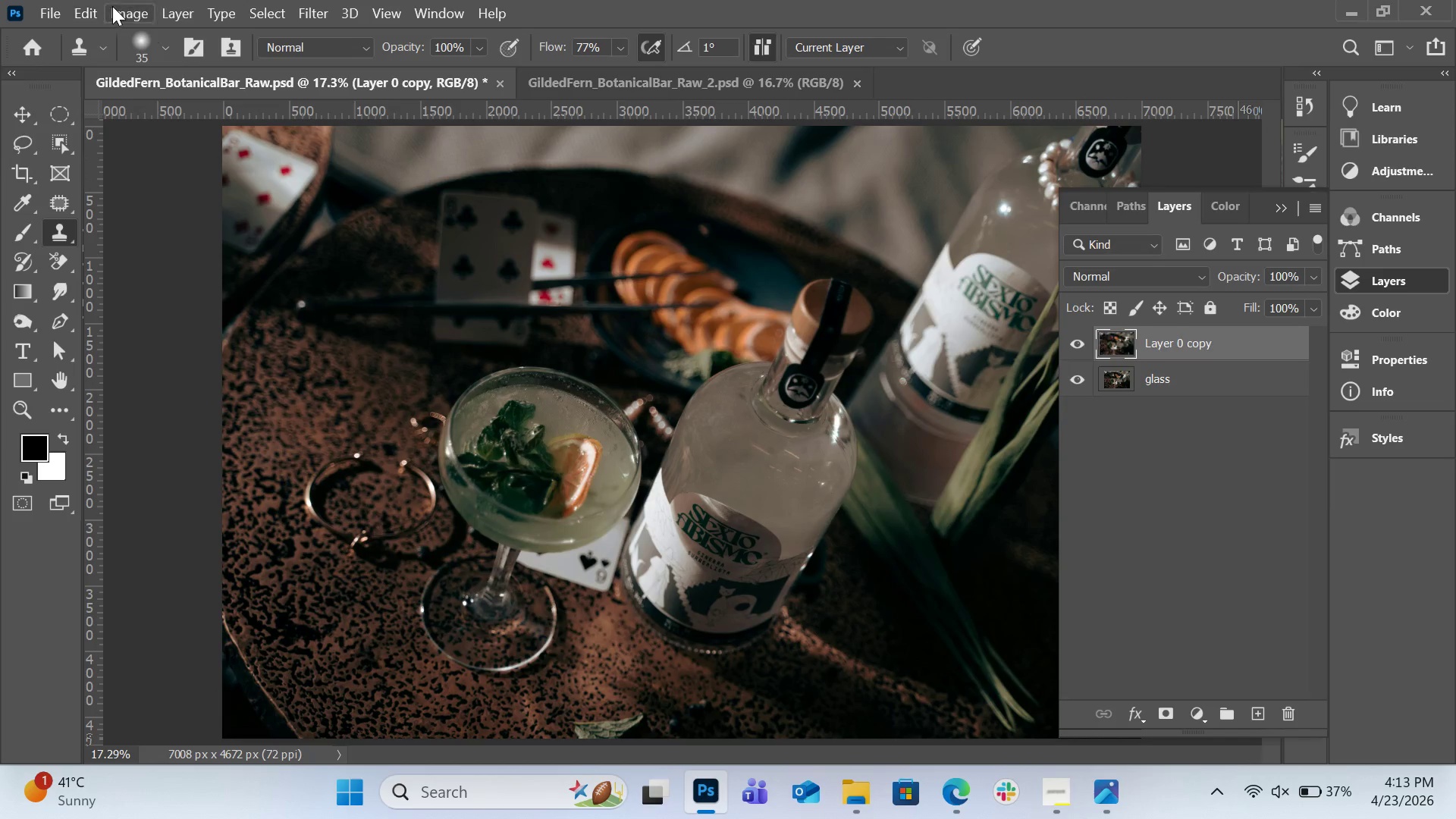 
left_click([123, 5])
 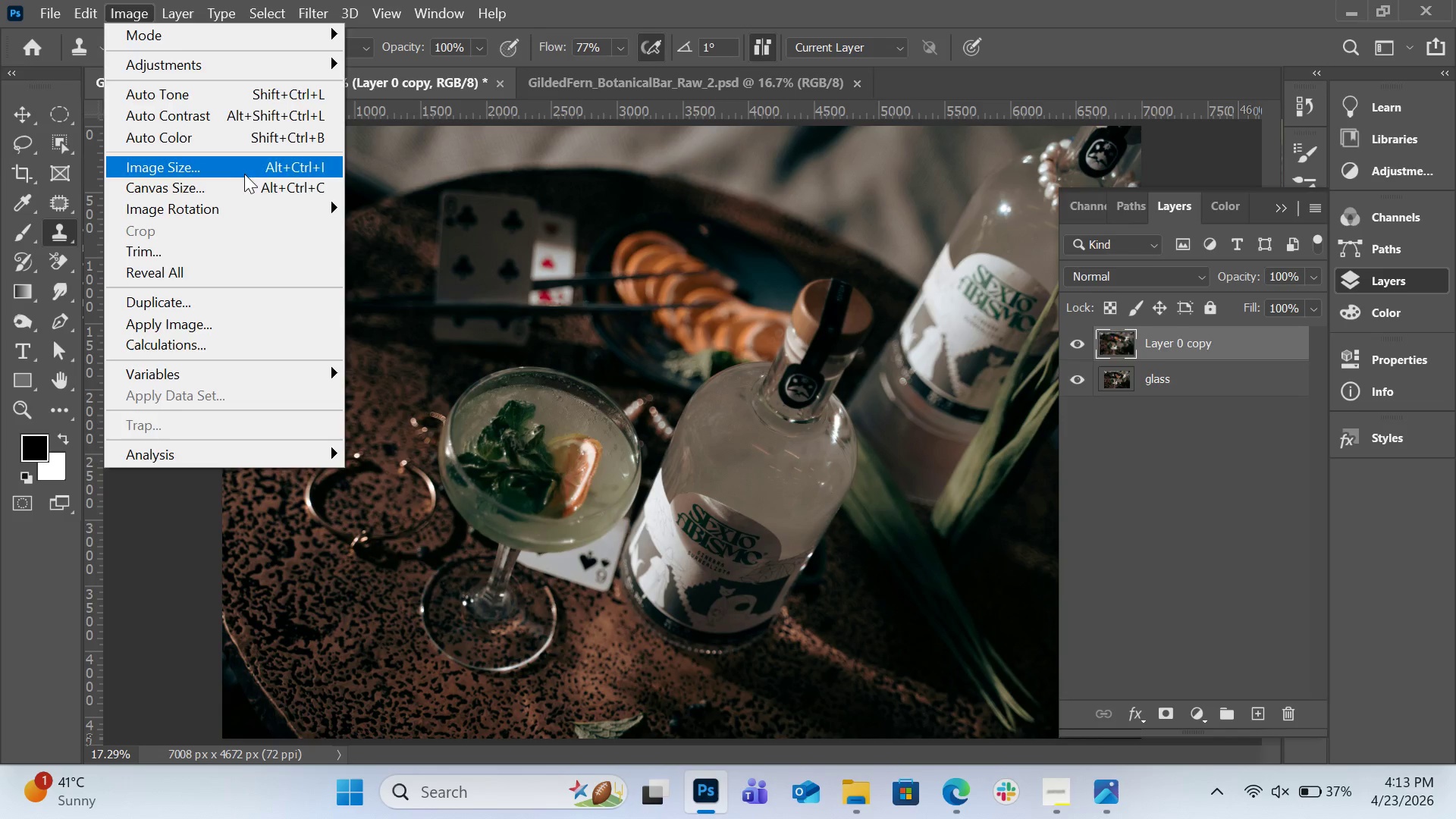 
left_click([245, 174])
 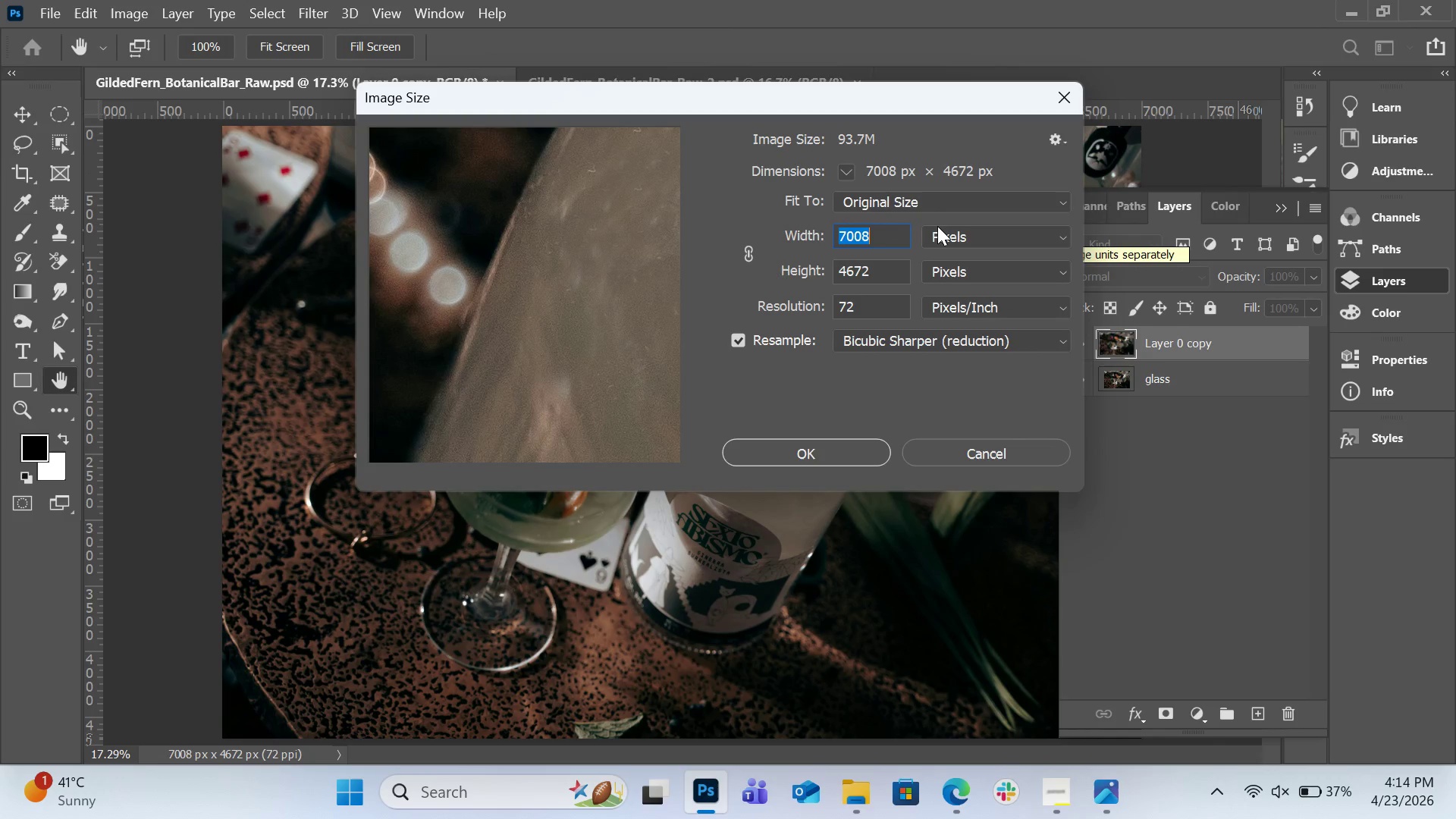 
wait(7.59)
 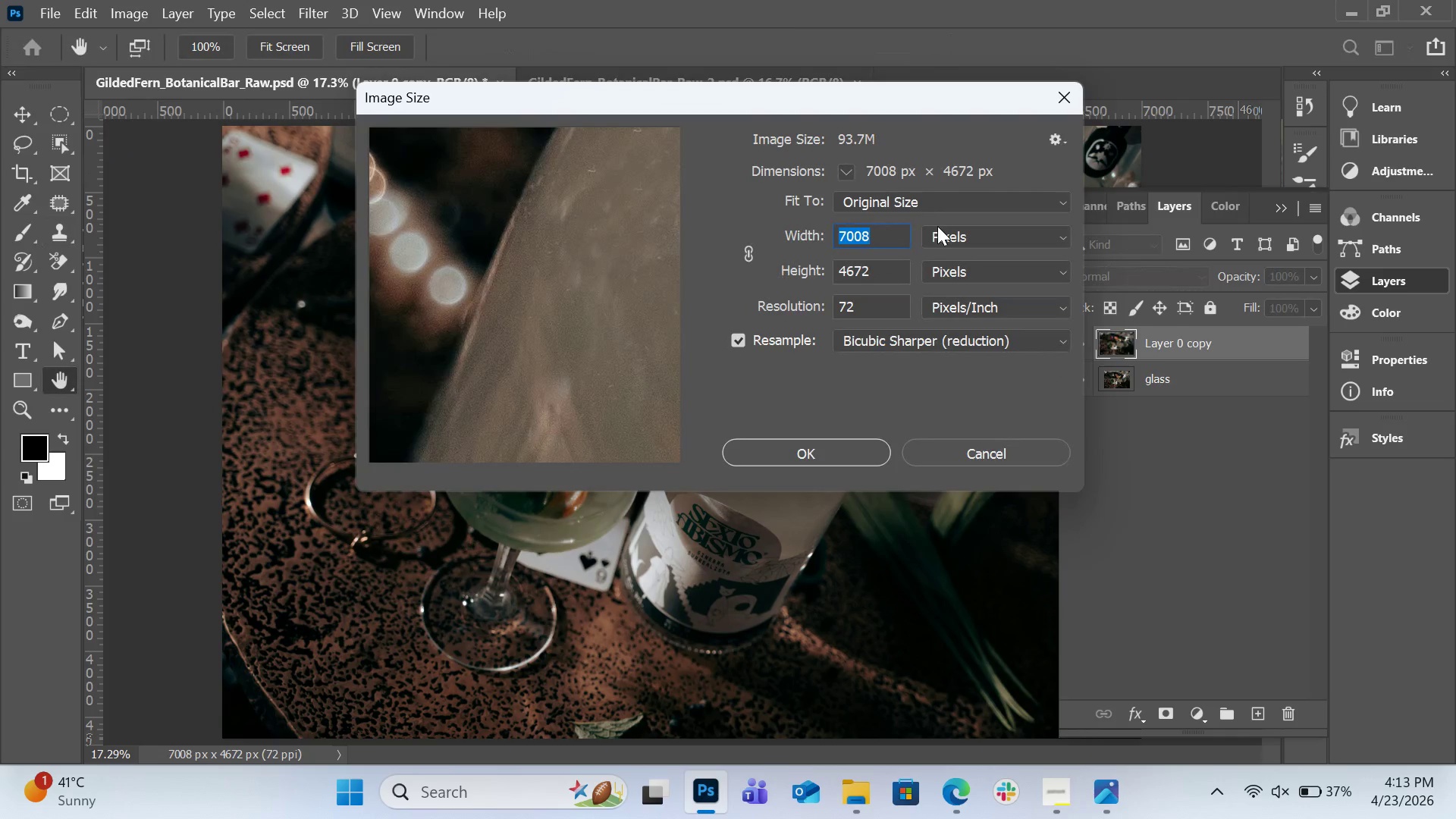 
type(3500)
 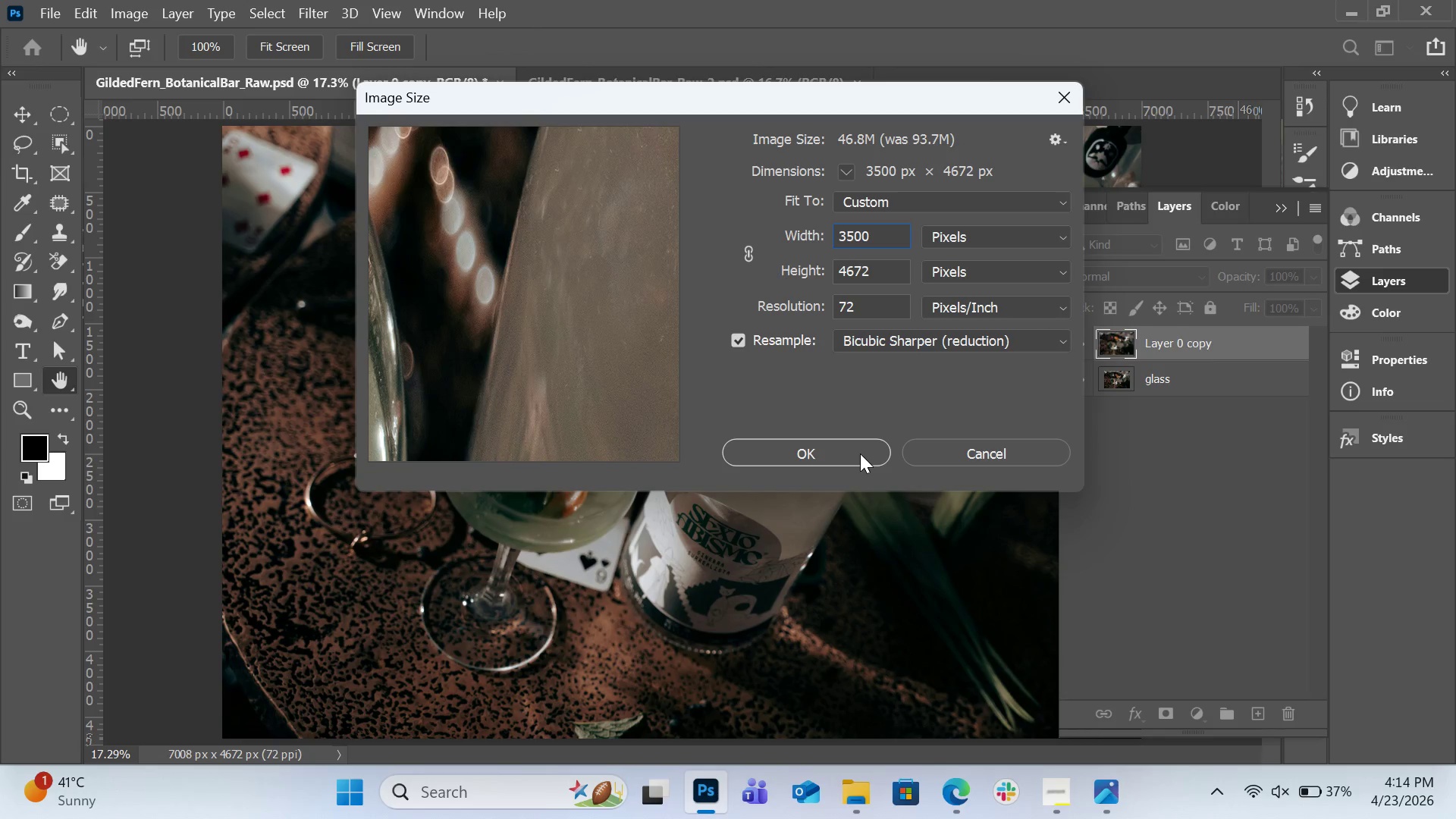 
left_click([860, 453])
 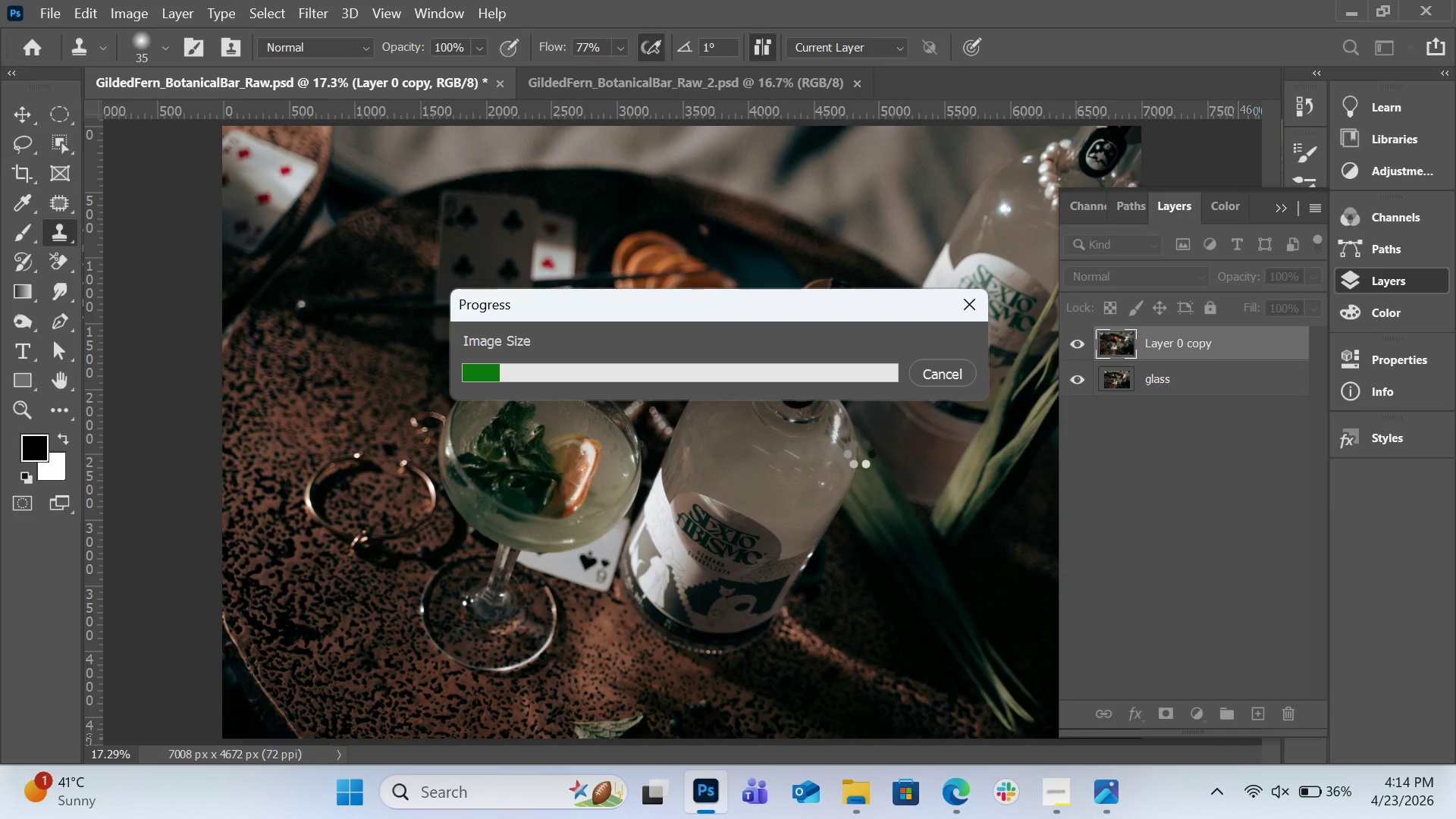 
wait(9.34)
 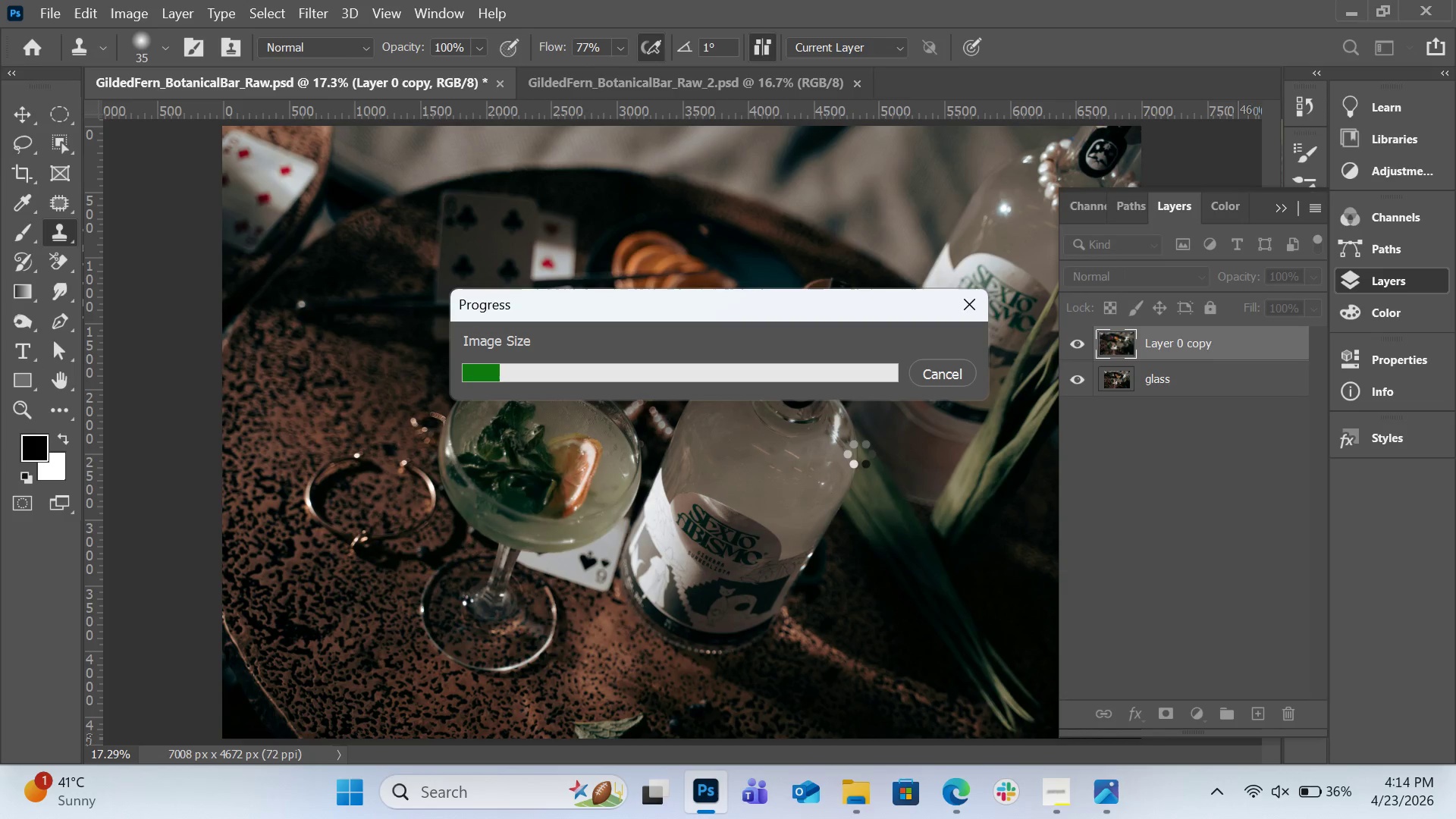 
key(Control+Z)
 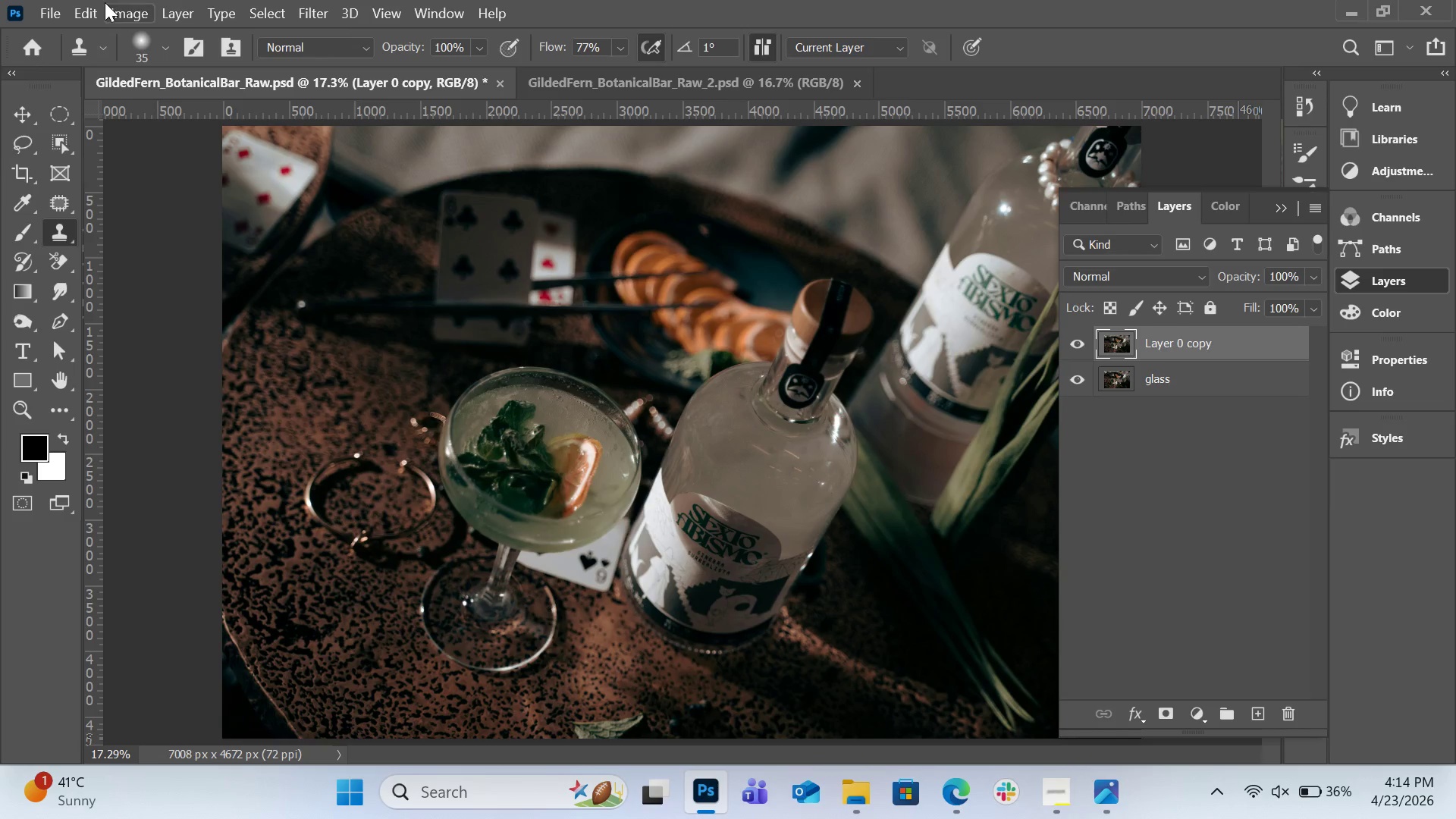 
left_click([92, 11])
 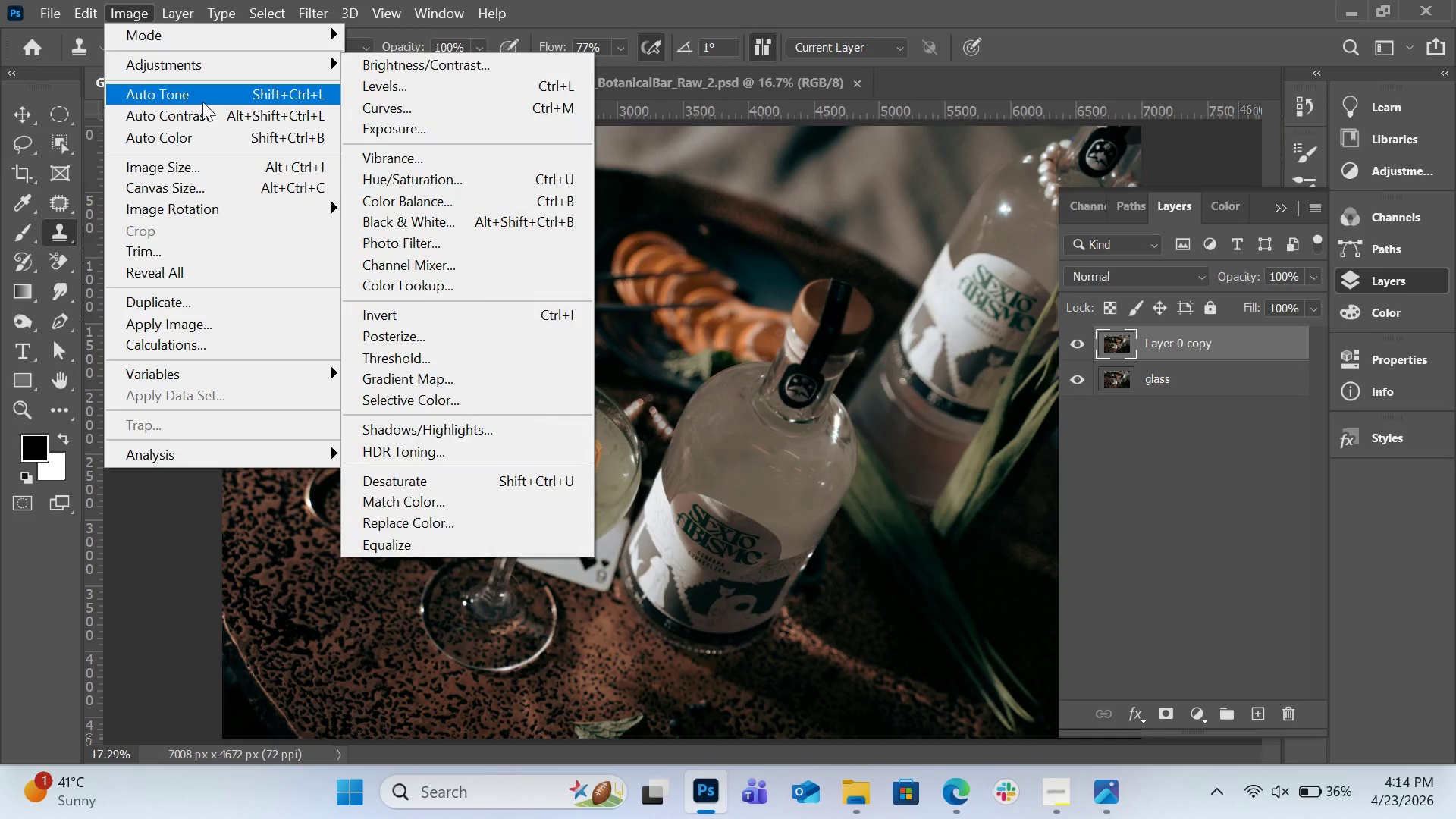 
wait(5.67)
 